 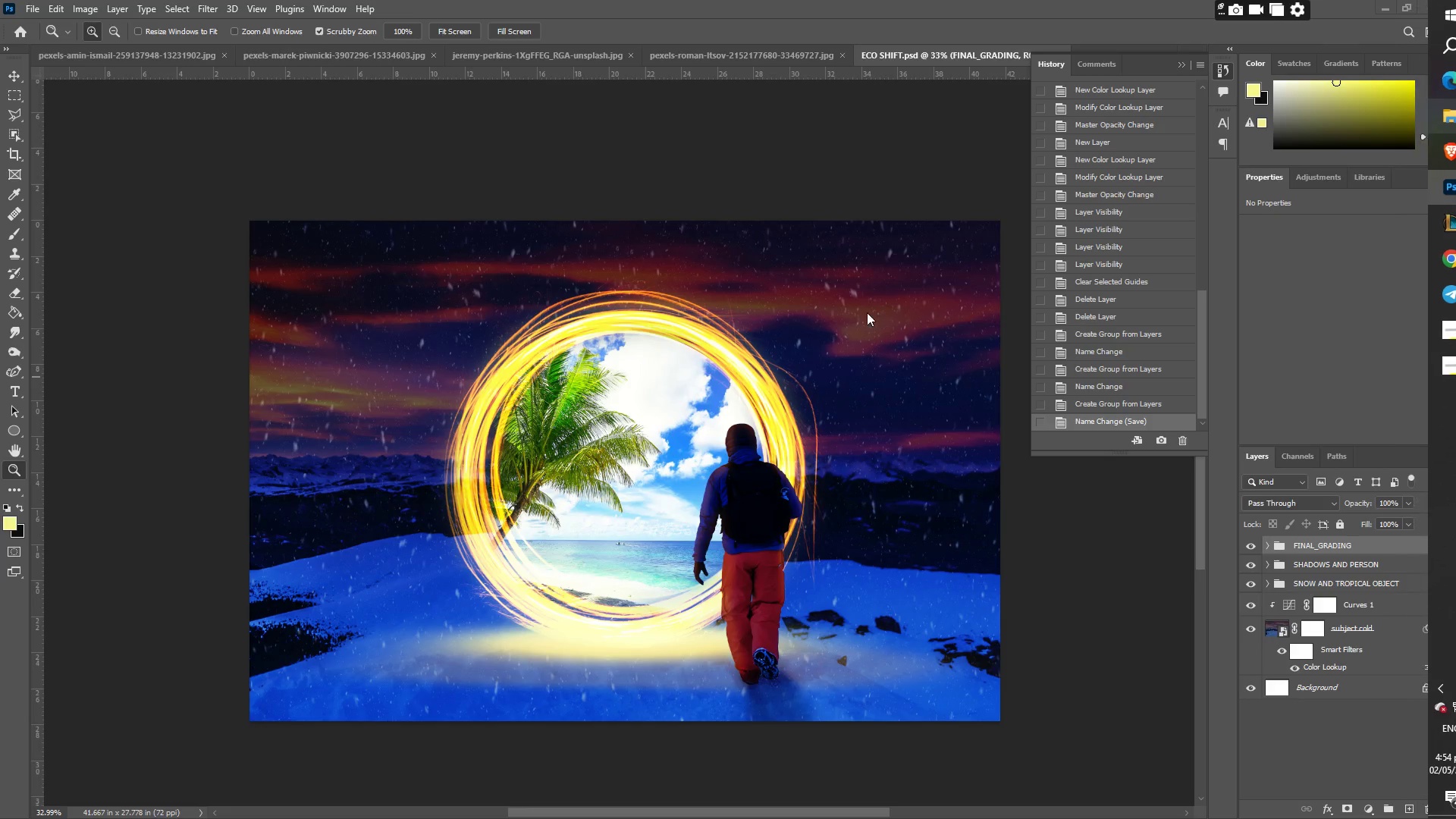 
left_click([347, 228])
 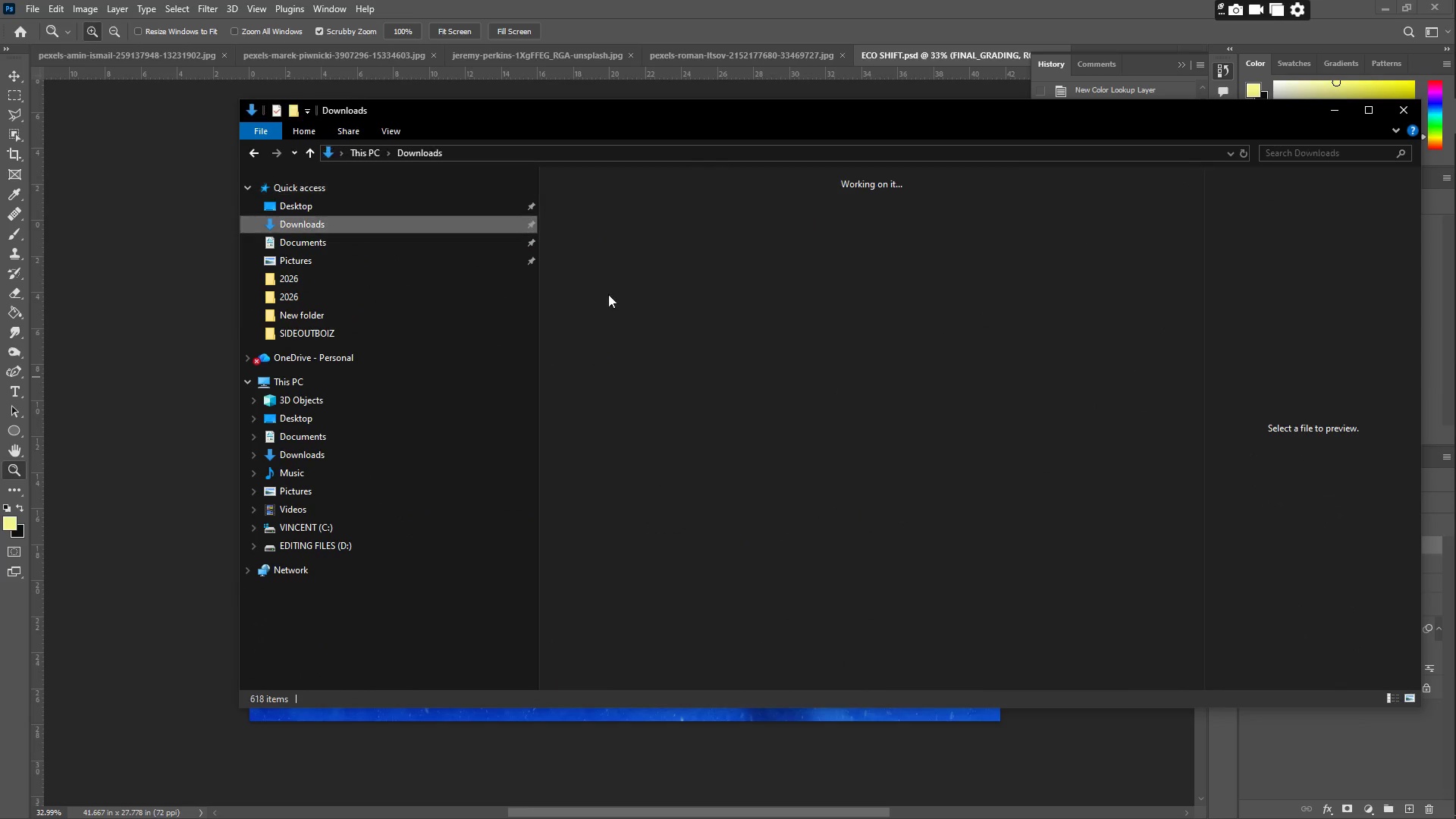 
scroll: coordinate [794, 315], scroll_direction: up, amount: 3.0
 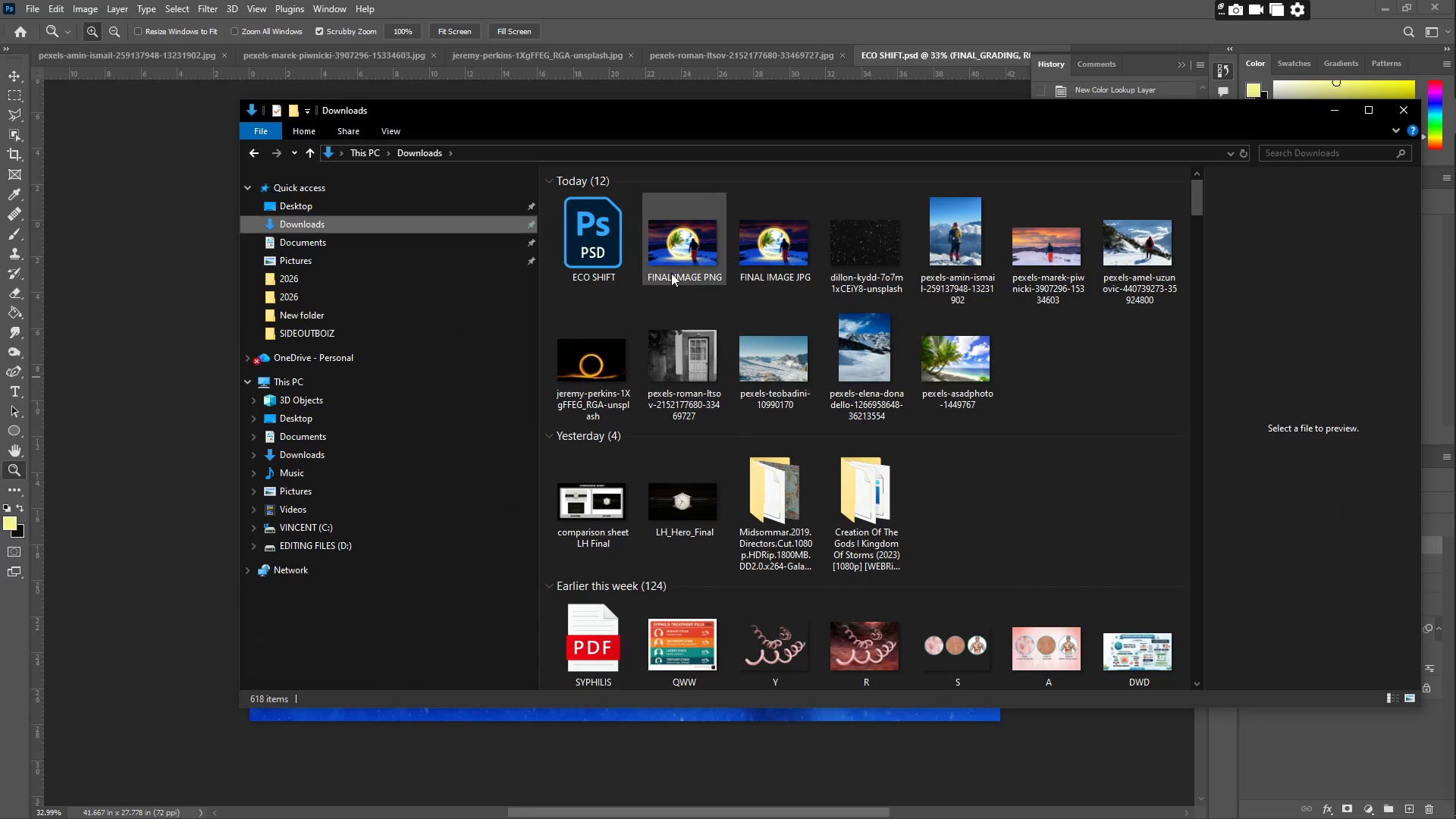 
hold_key(key=ControlLeft, duration=1.5)
double_click([667, 249])
 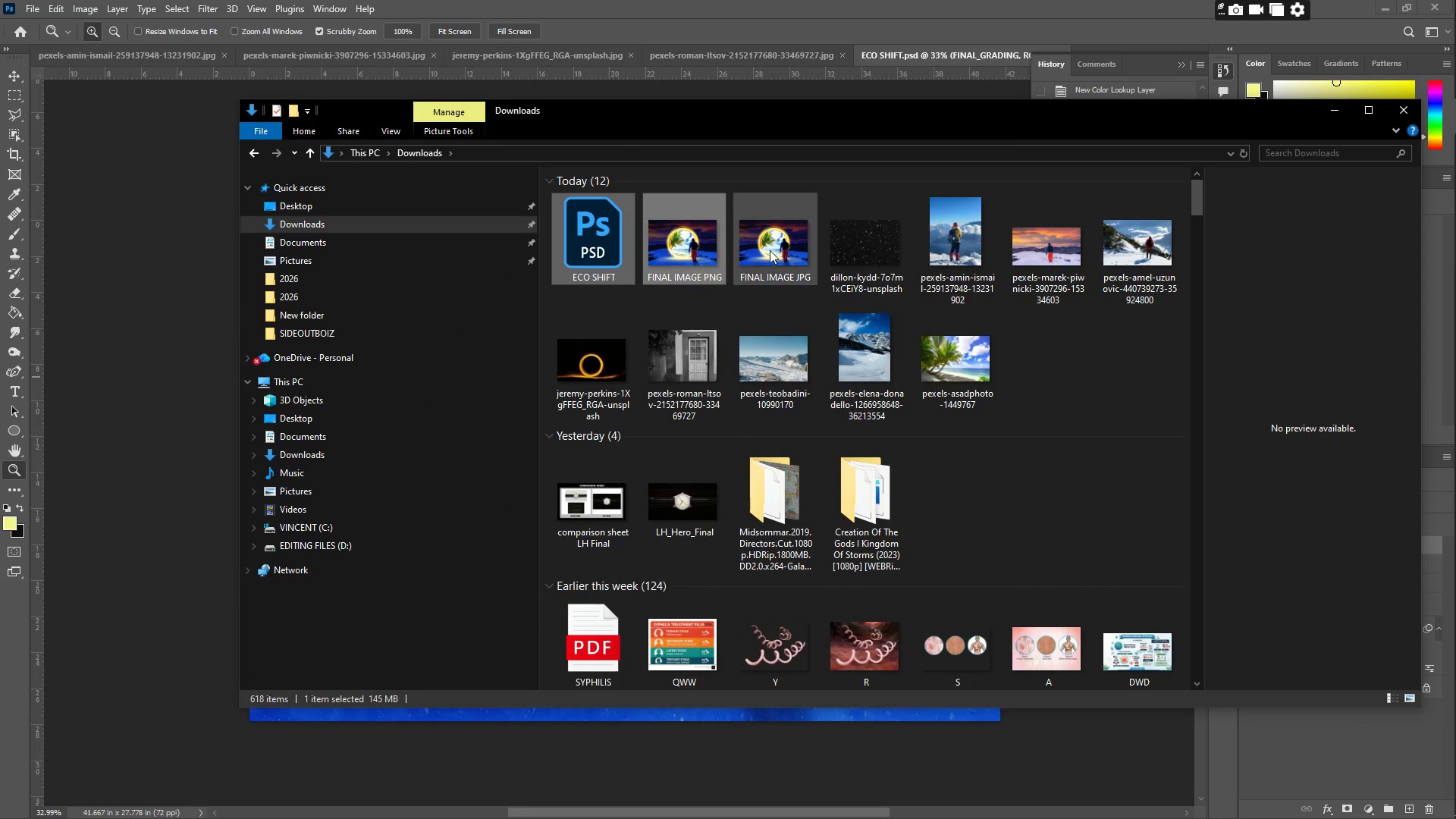 
triple_click([770, 250])
 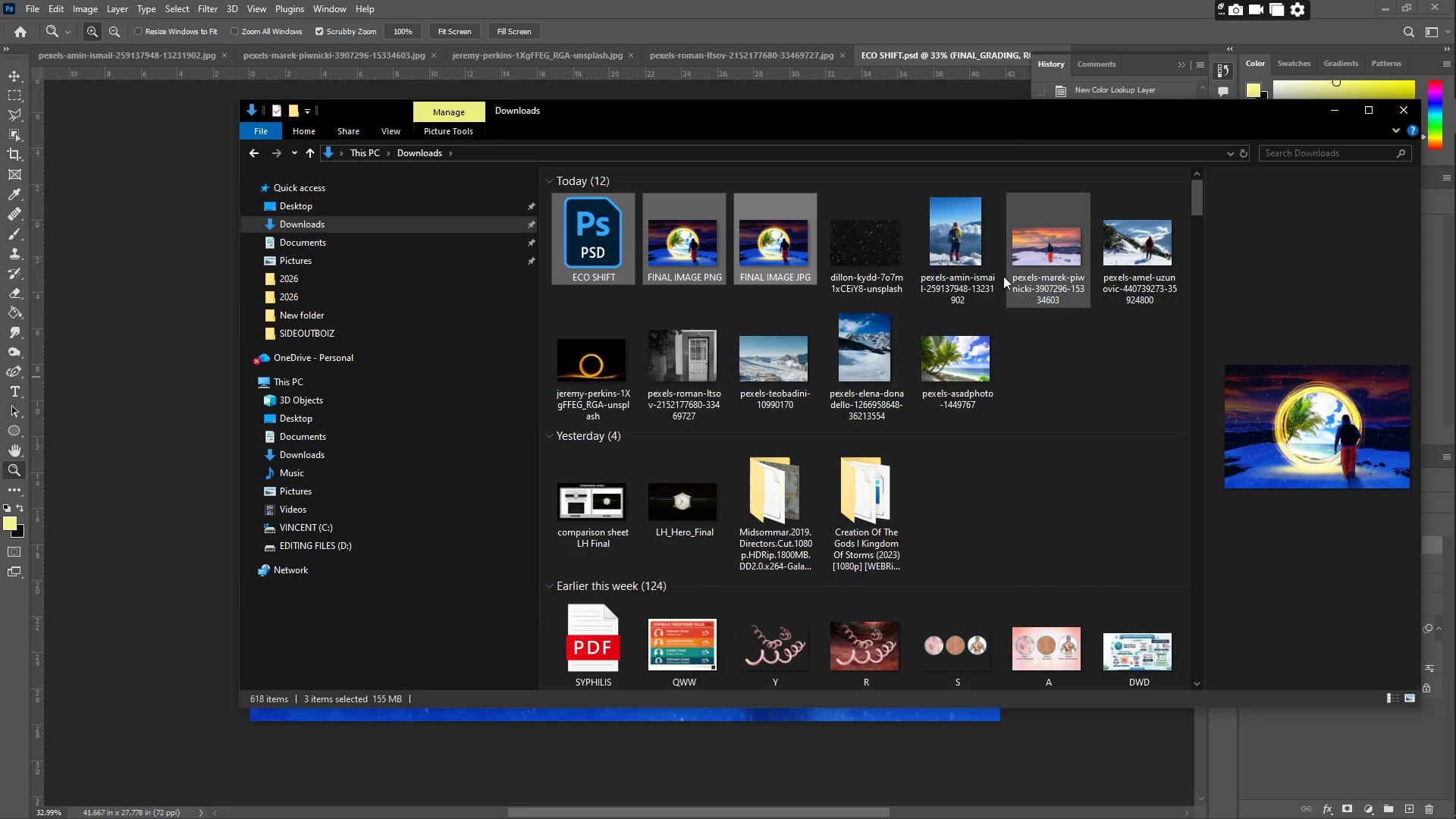 
hold_key(key=ControlLeft, duration=1.5)
 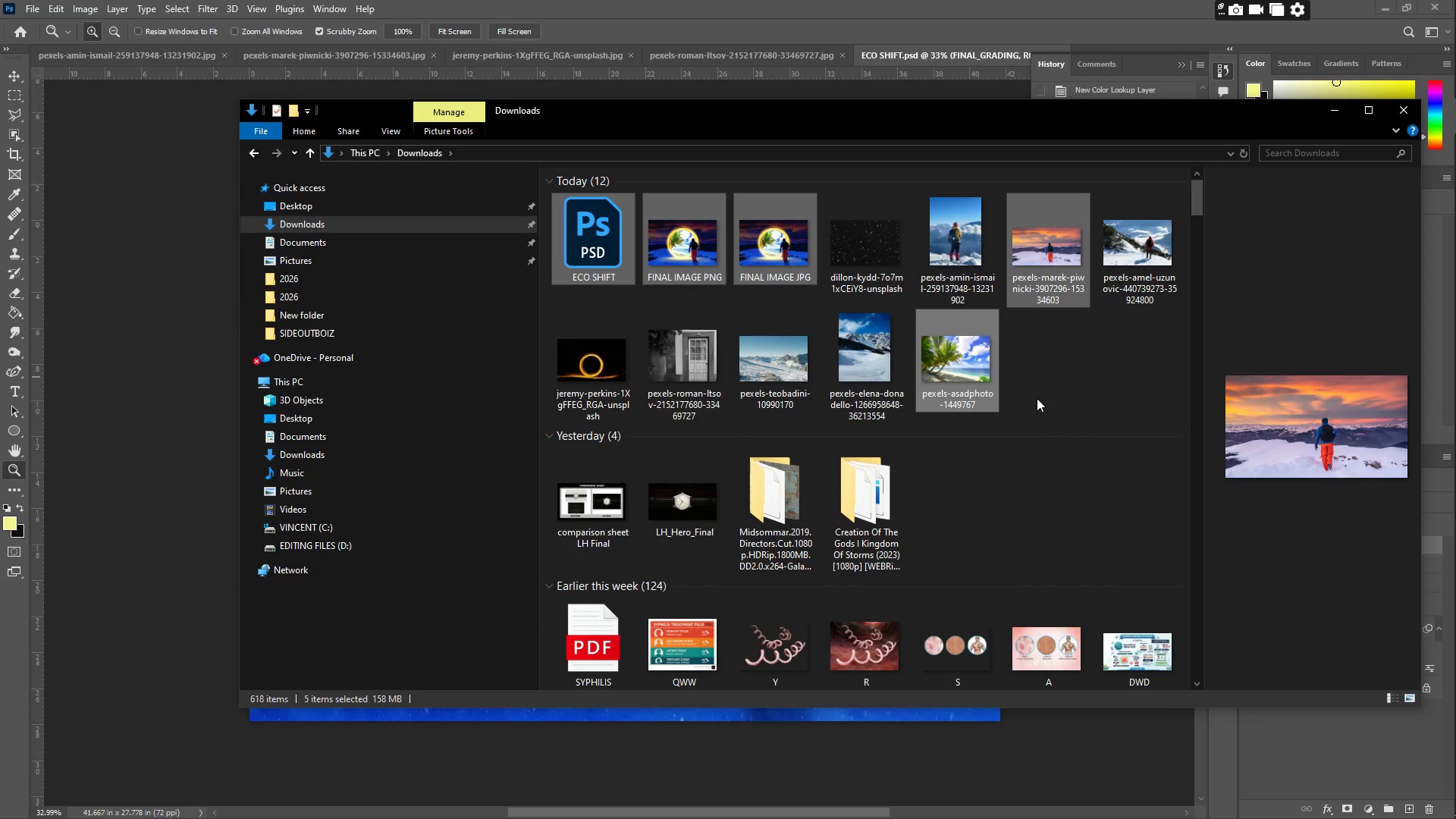 
hold_key(key=ControlLeft, duration=1.5)
left_click([585, 363])
 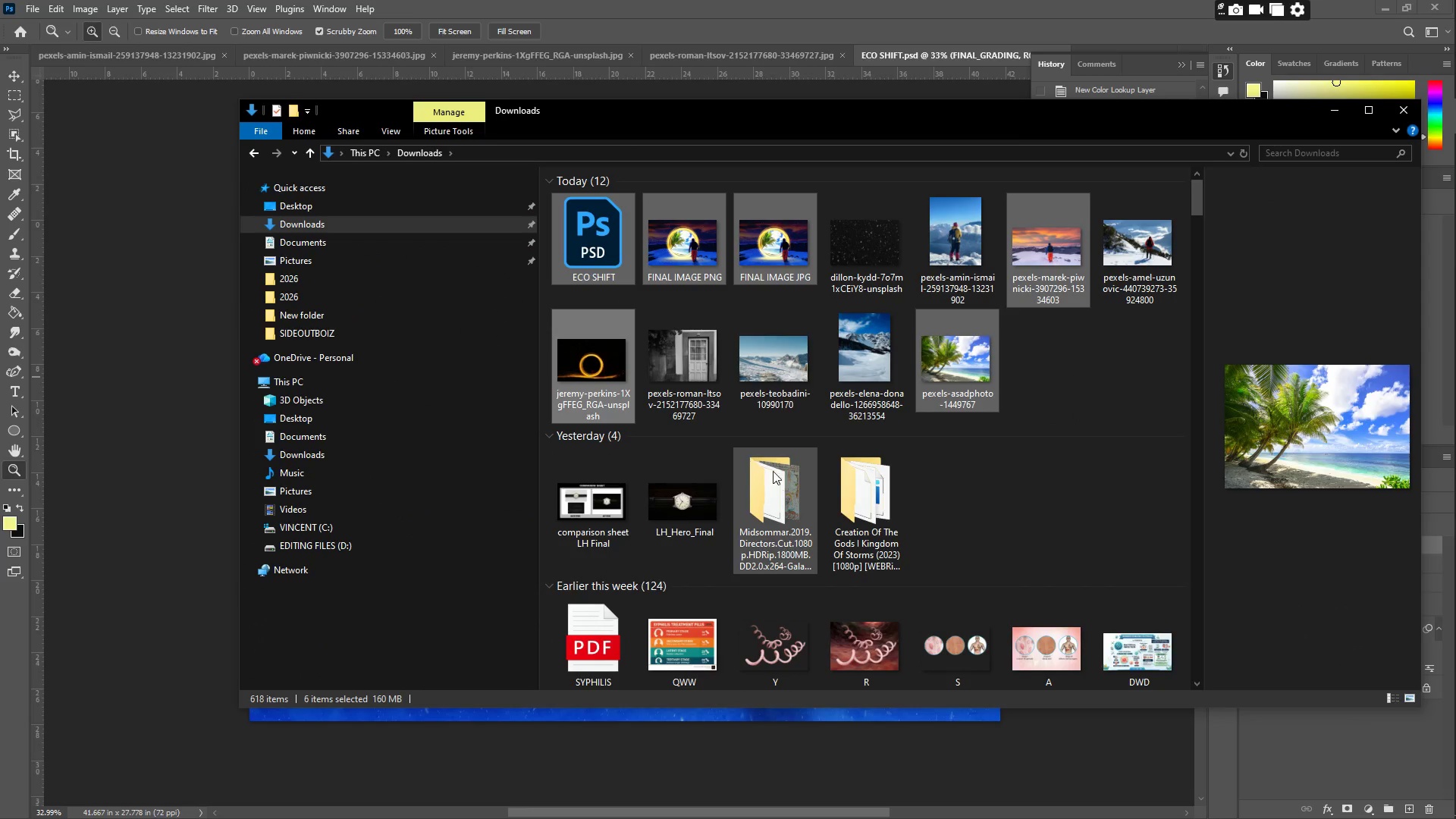 
hold_key(key=ControlLeft, duration=1.42)
left_click([872, 266])
 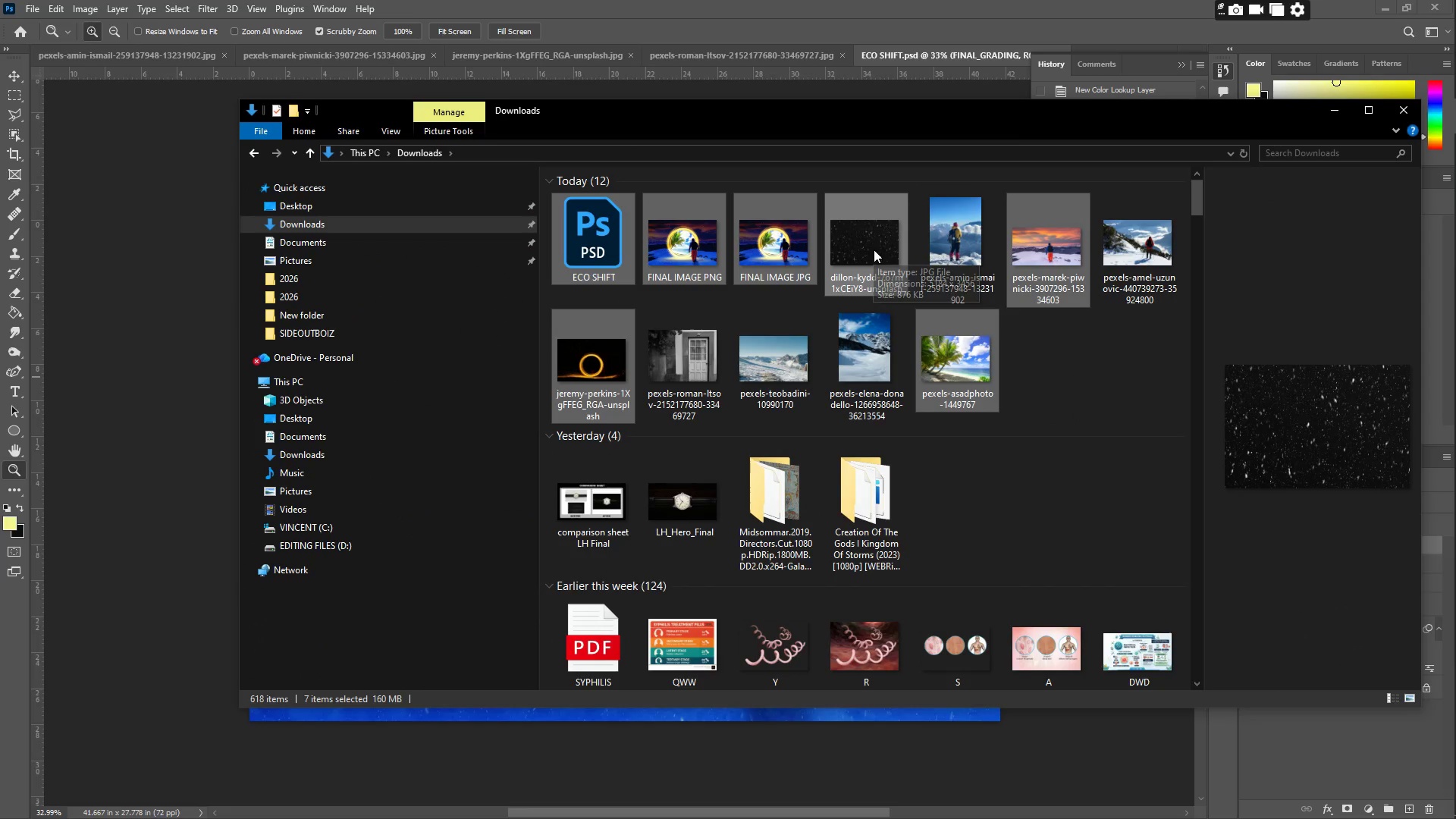 
right_click([874, 249])
 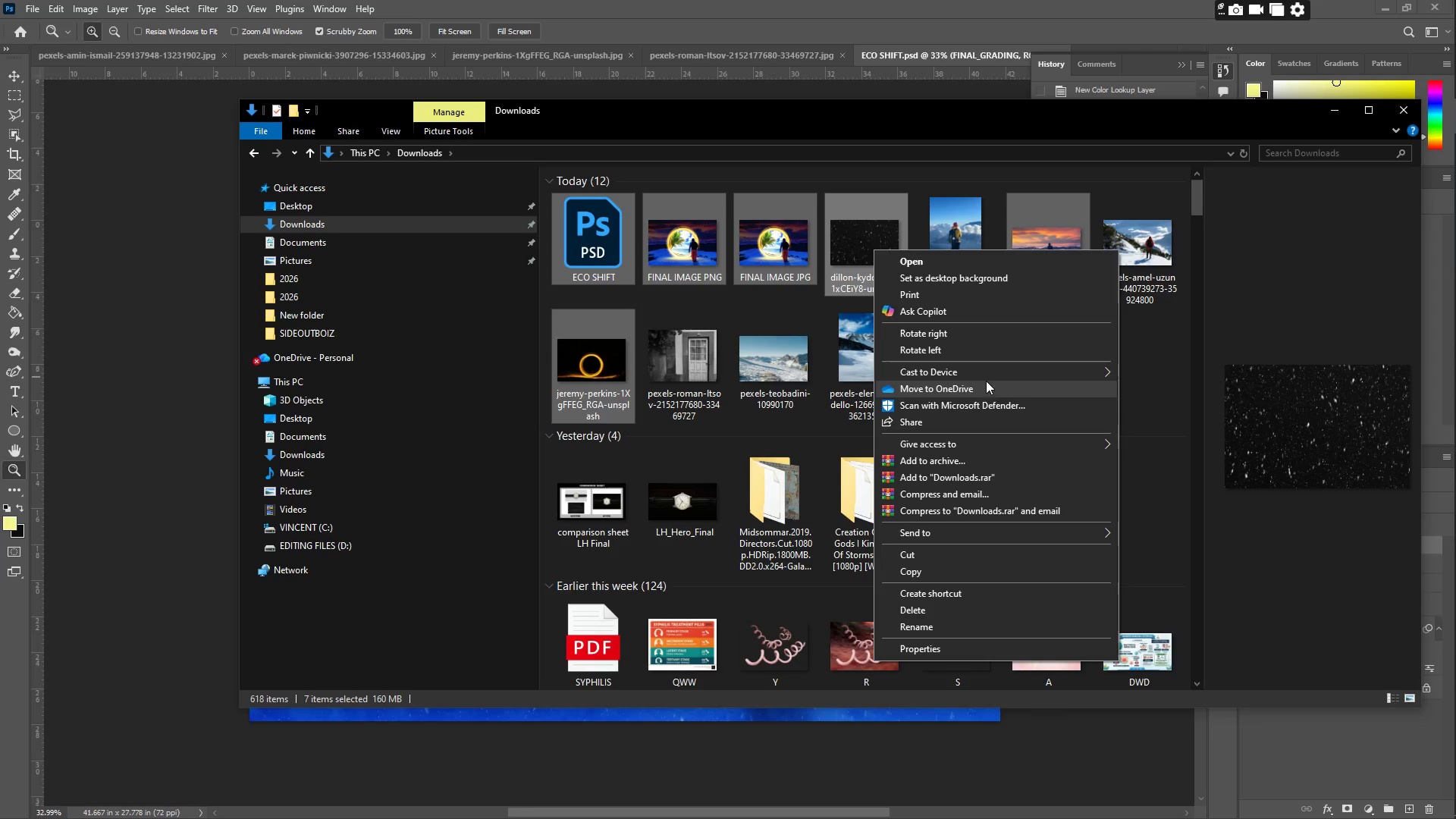 
left_click([956, 534])
 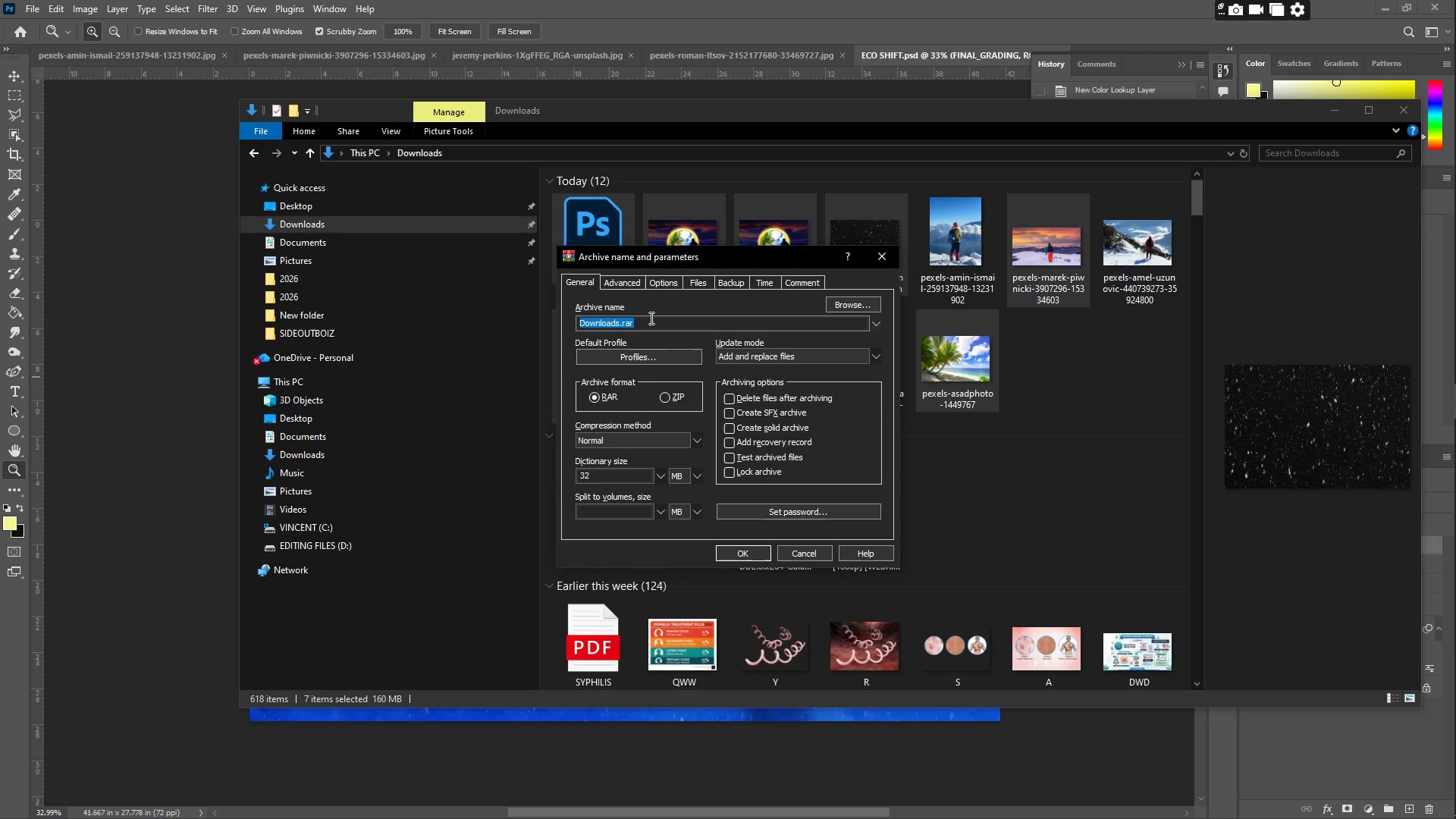 
type(A)
key(Backspace)
type(Eco)
key(Backspace)
key(Backspace)
key(Backspace)
type(eco shift)
 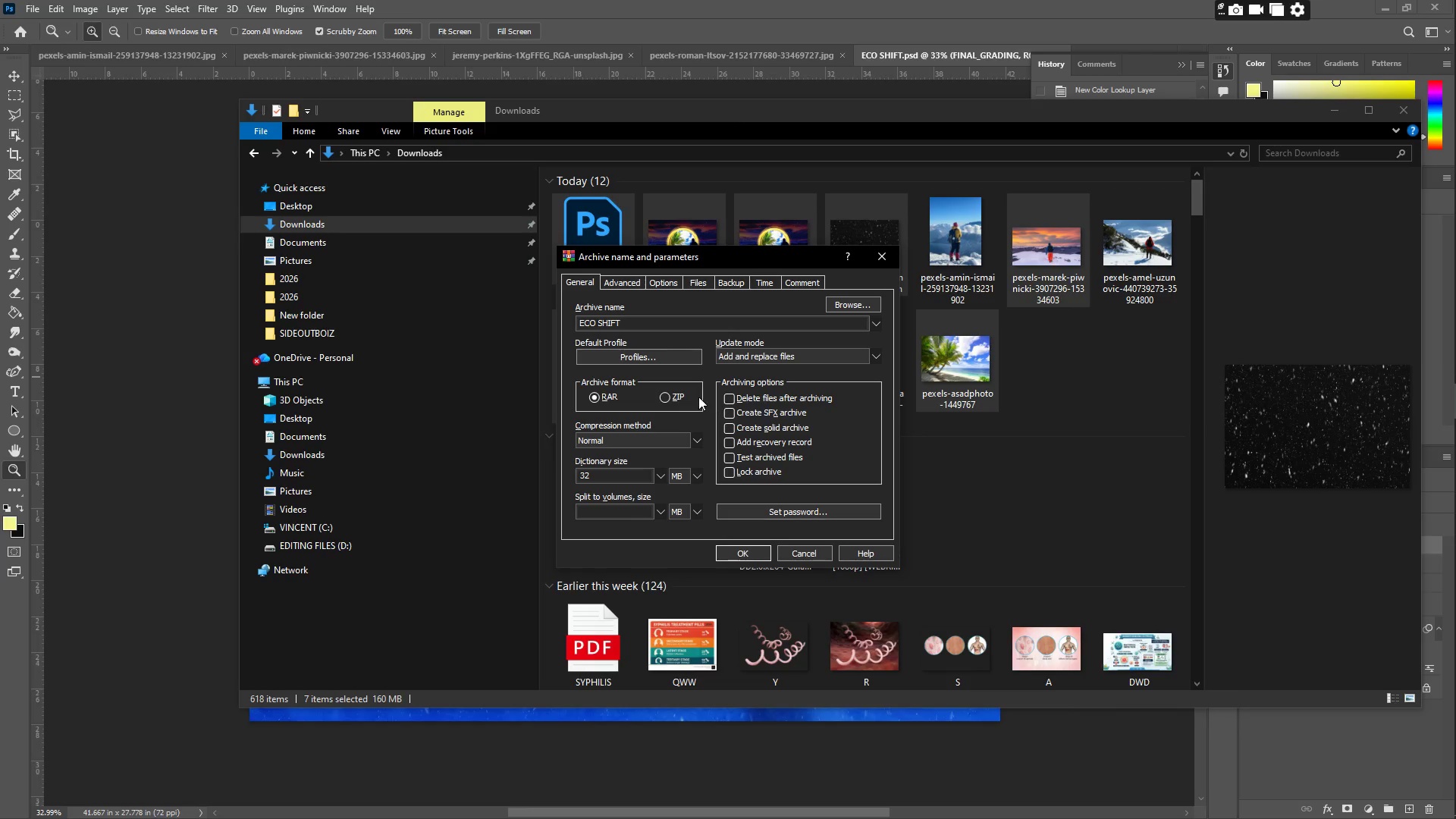 
left_click([664, 400])
 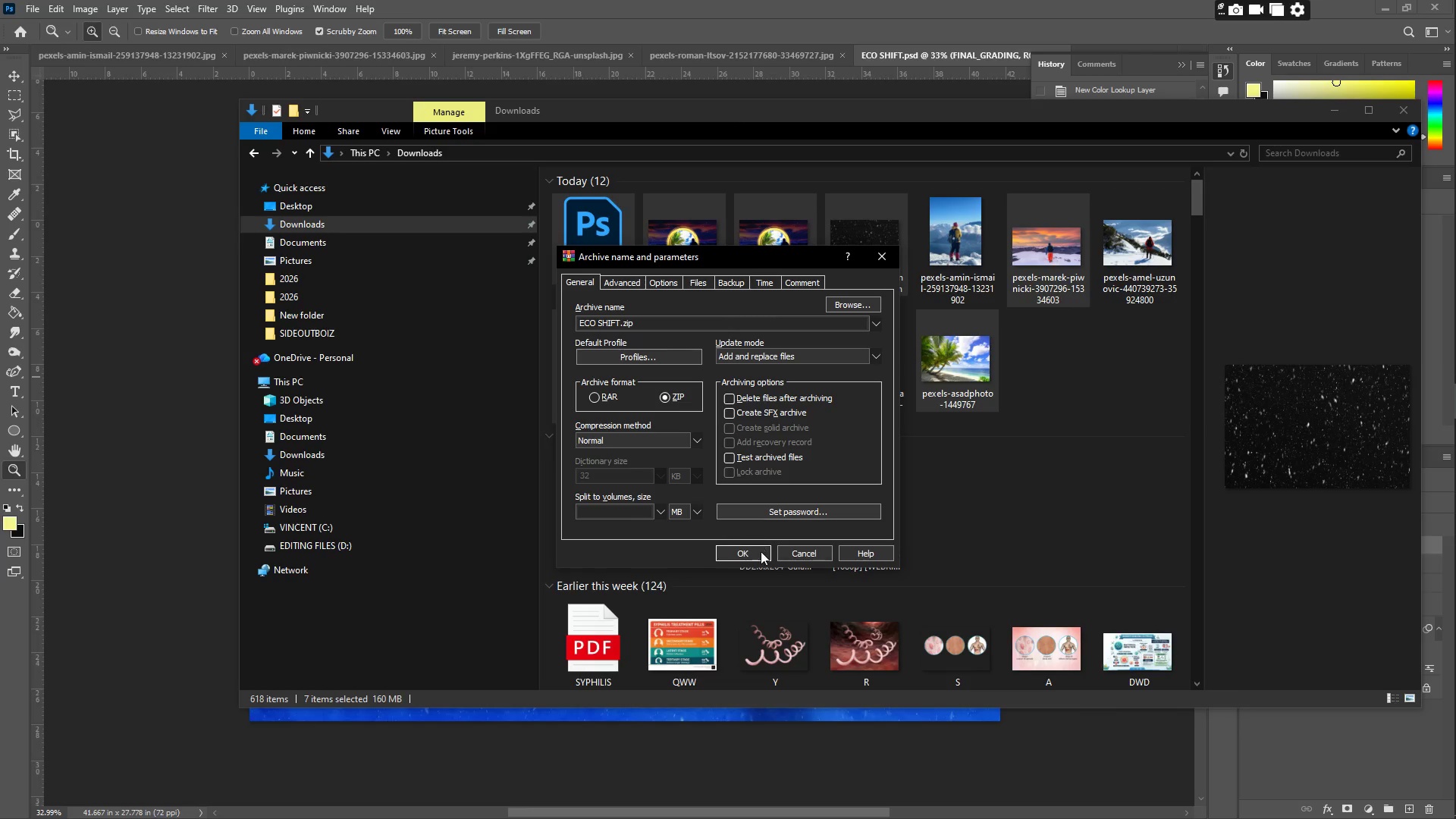 
left_click([759, 554])
 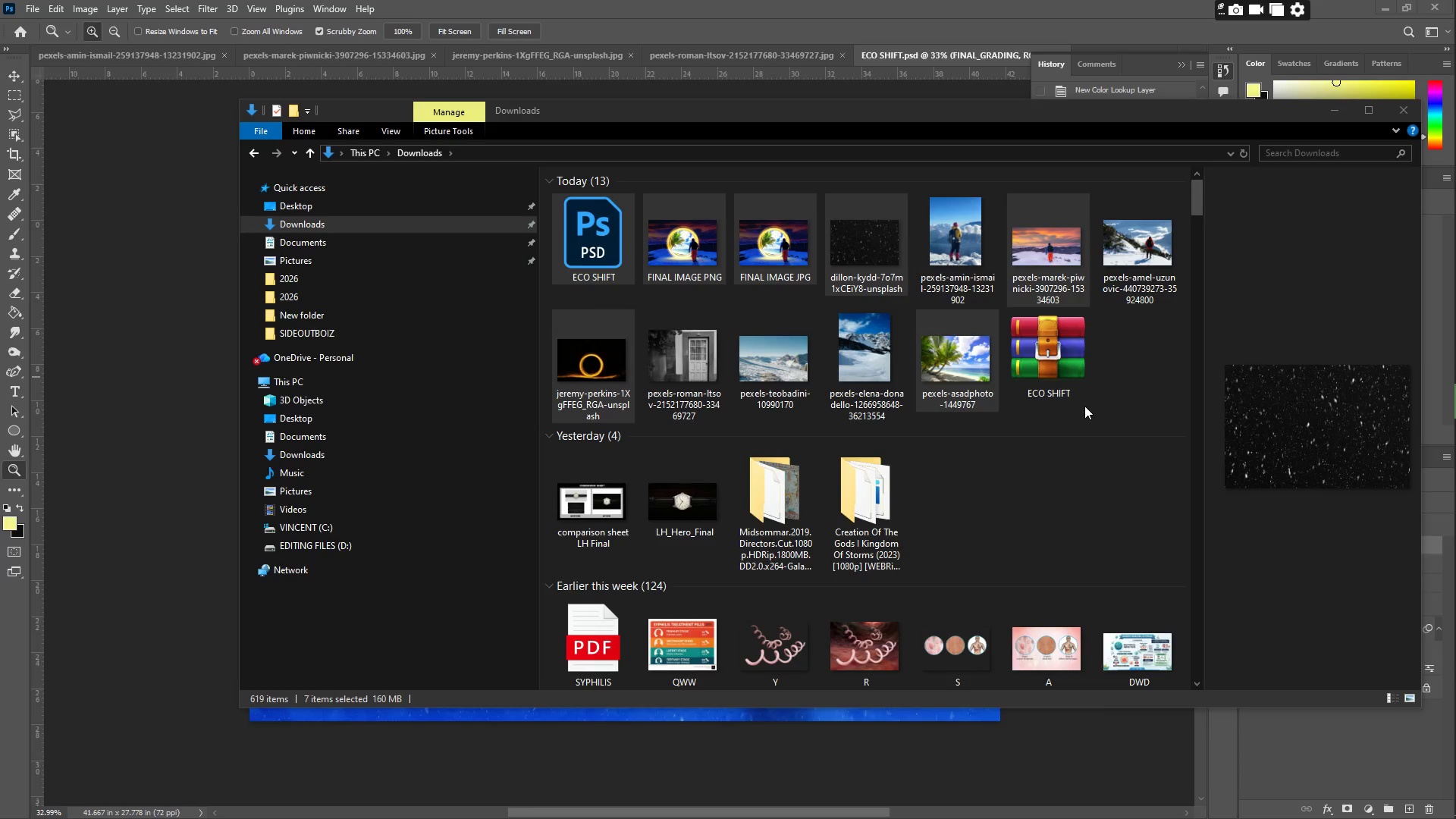 
left_click([1140, 377])
 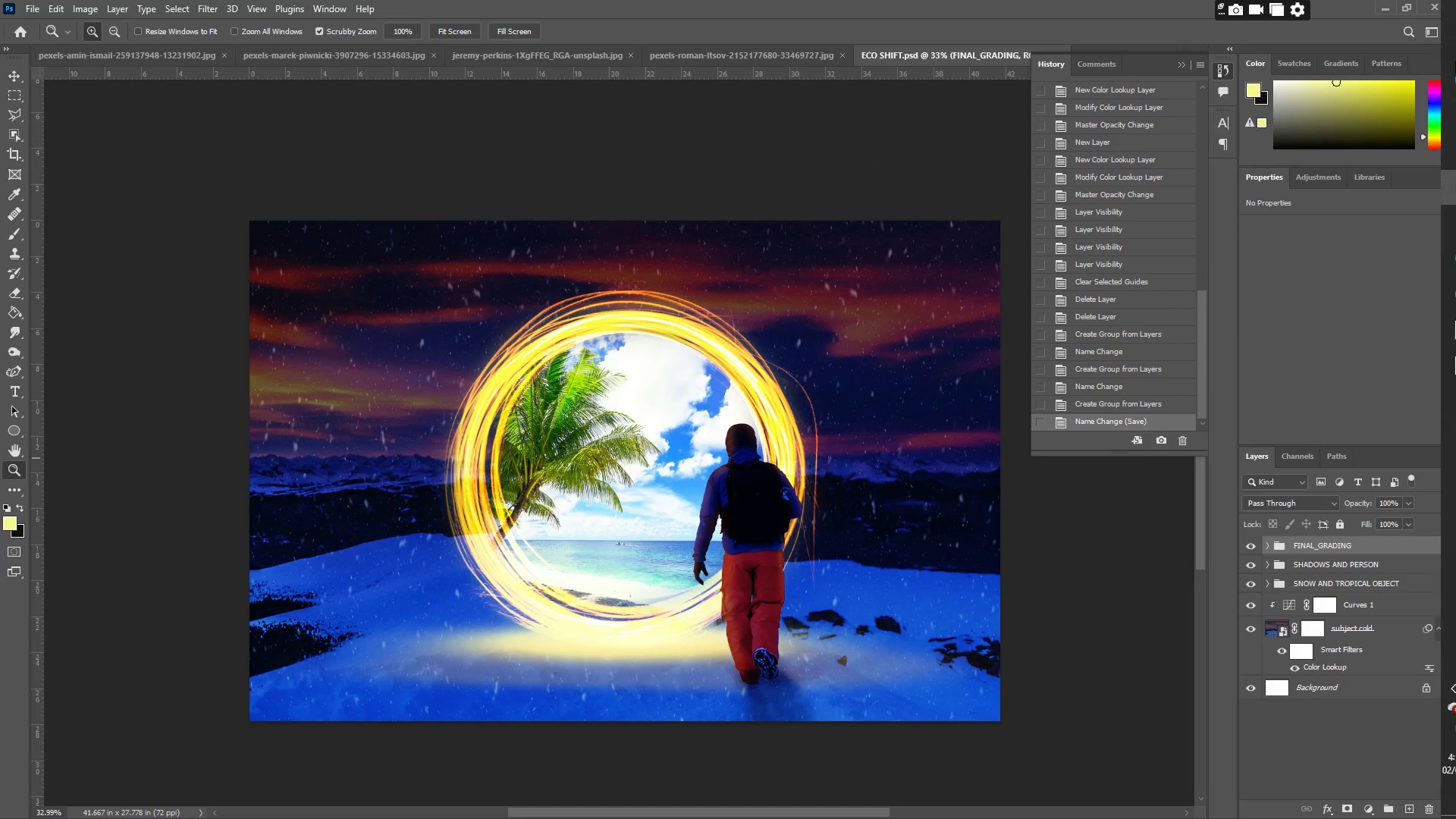 
wait(8.57)
 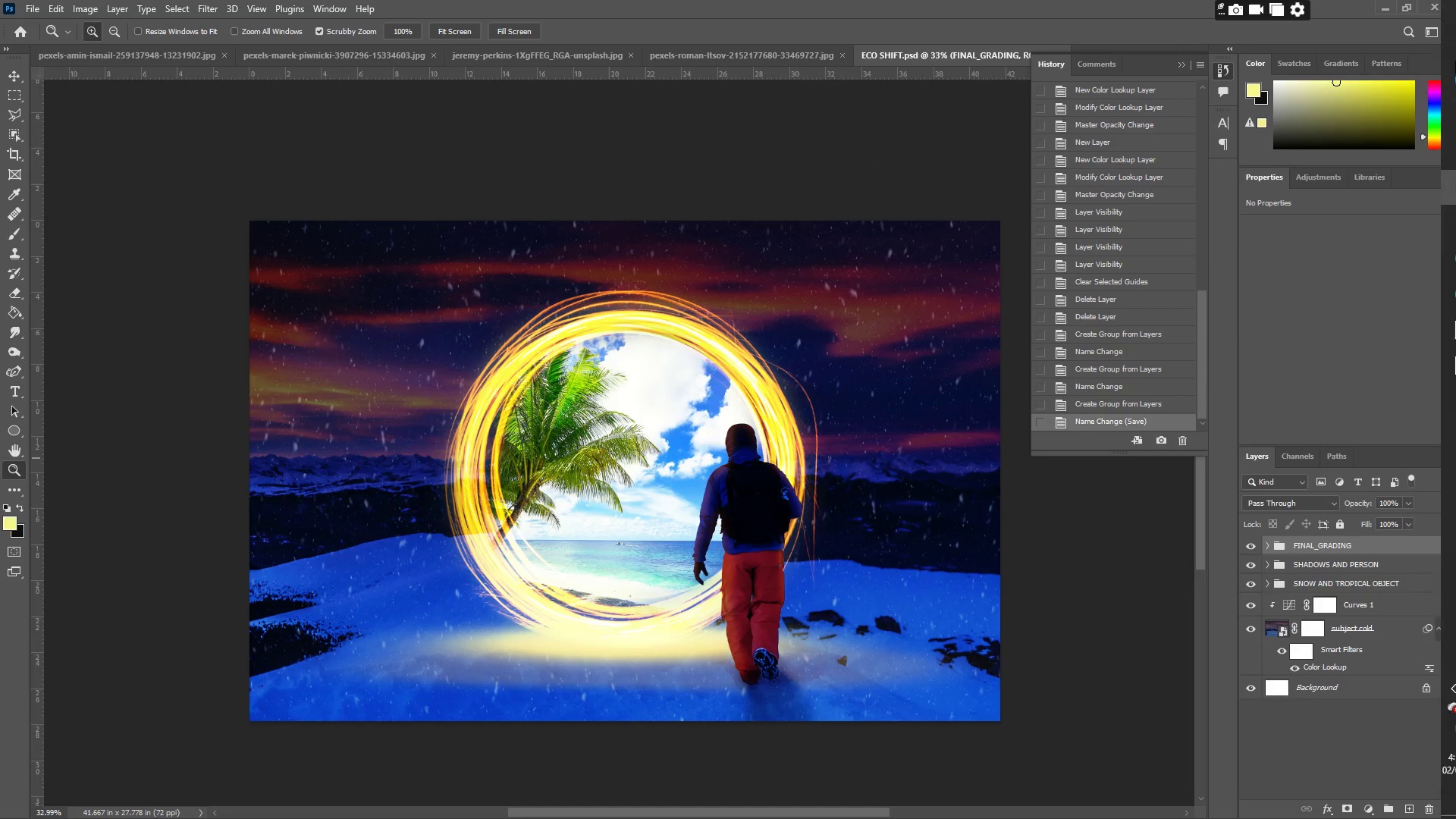 
mouse_move([1427, 366])
 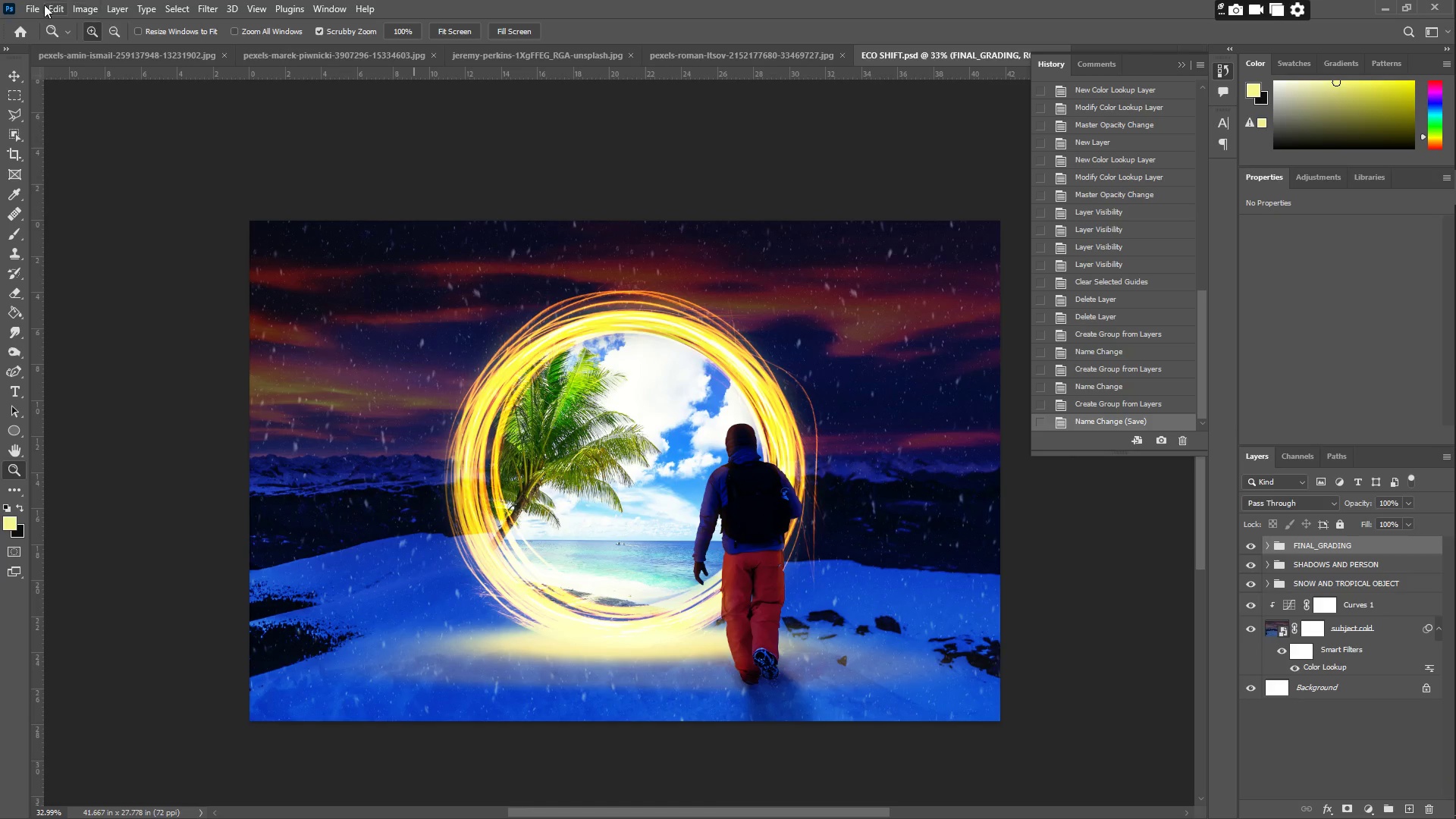 
double_click([26, 9])
 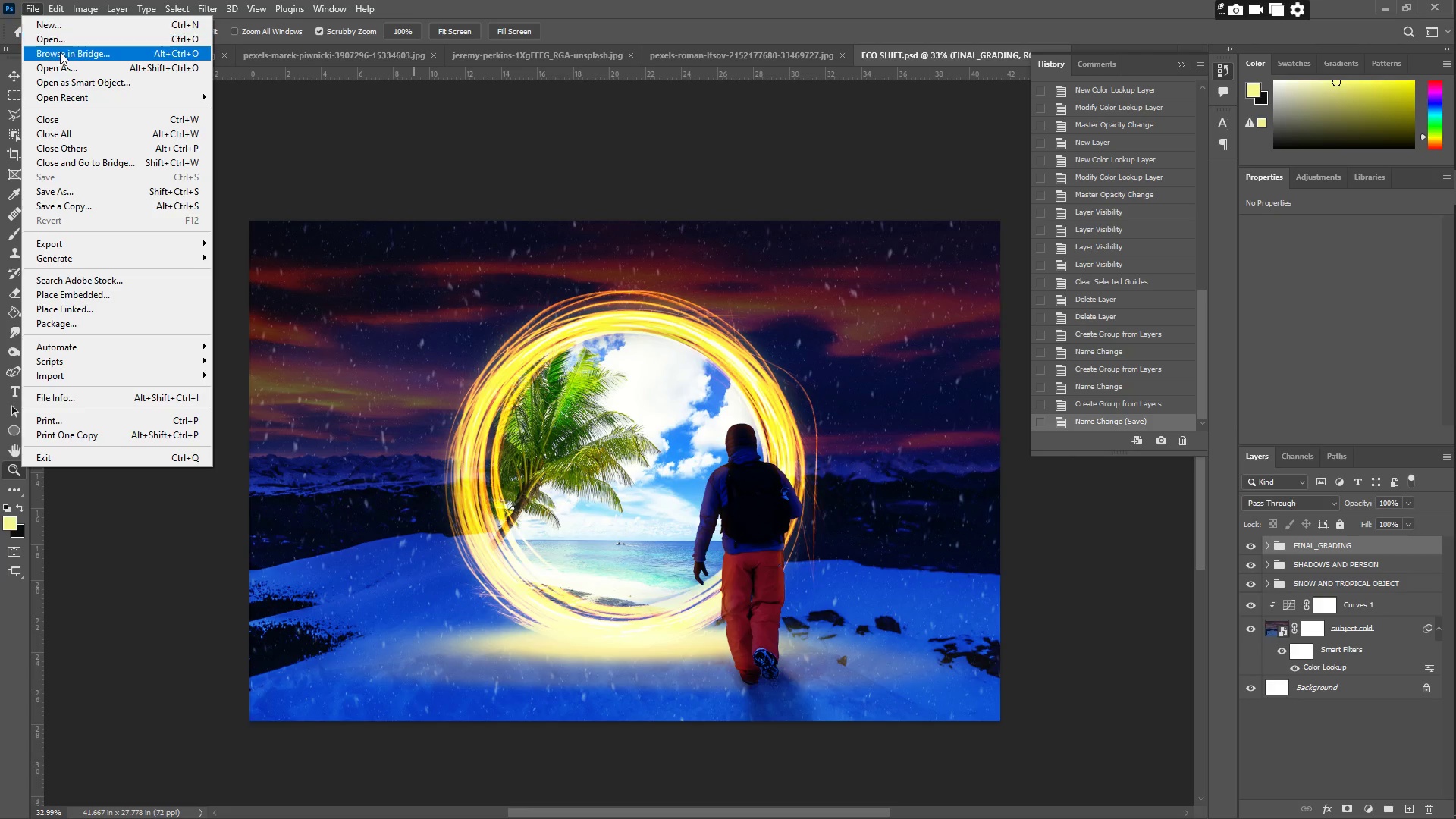 
left_click([56, 39])
 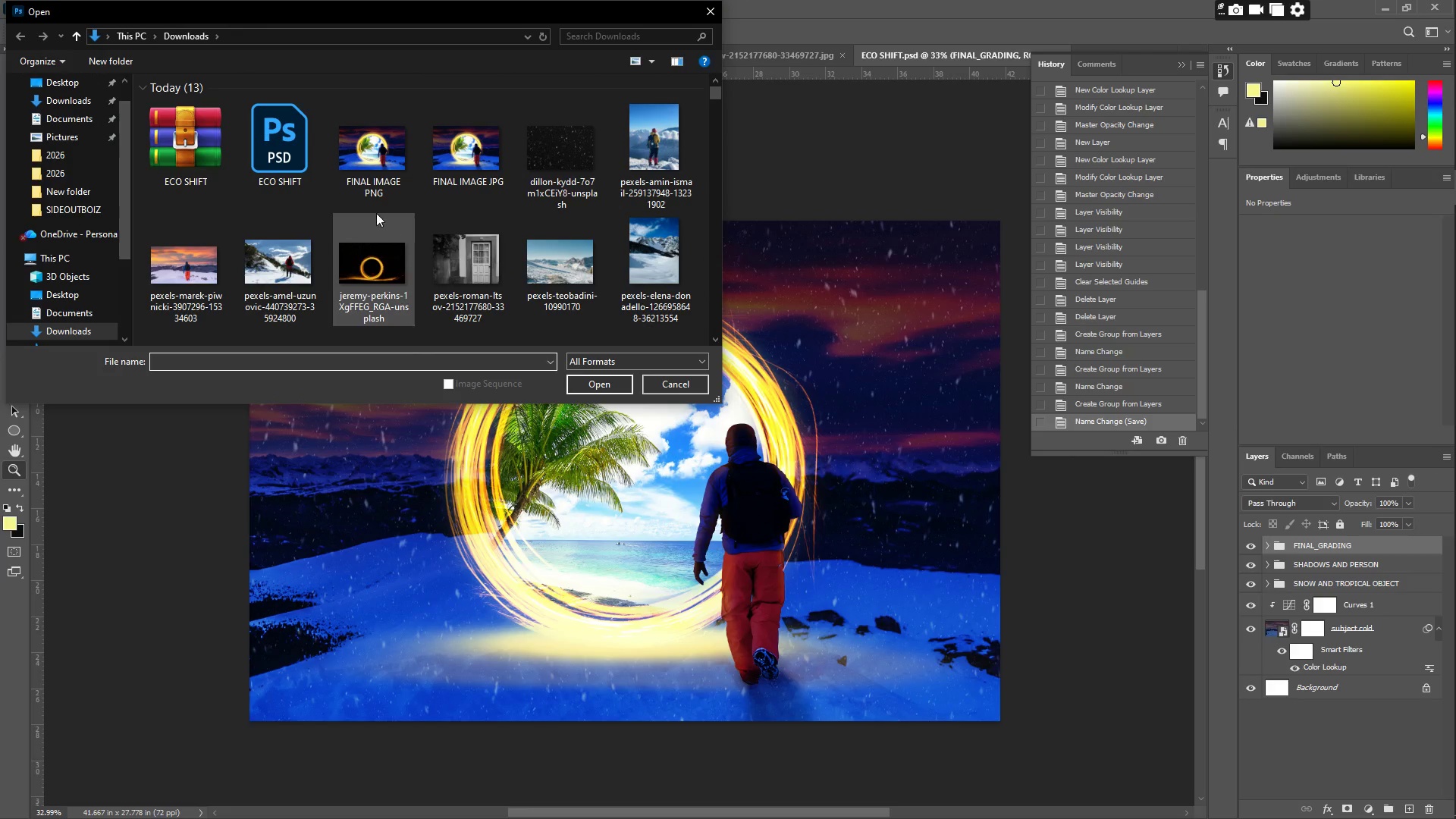 
left_click([340, 207])
 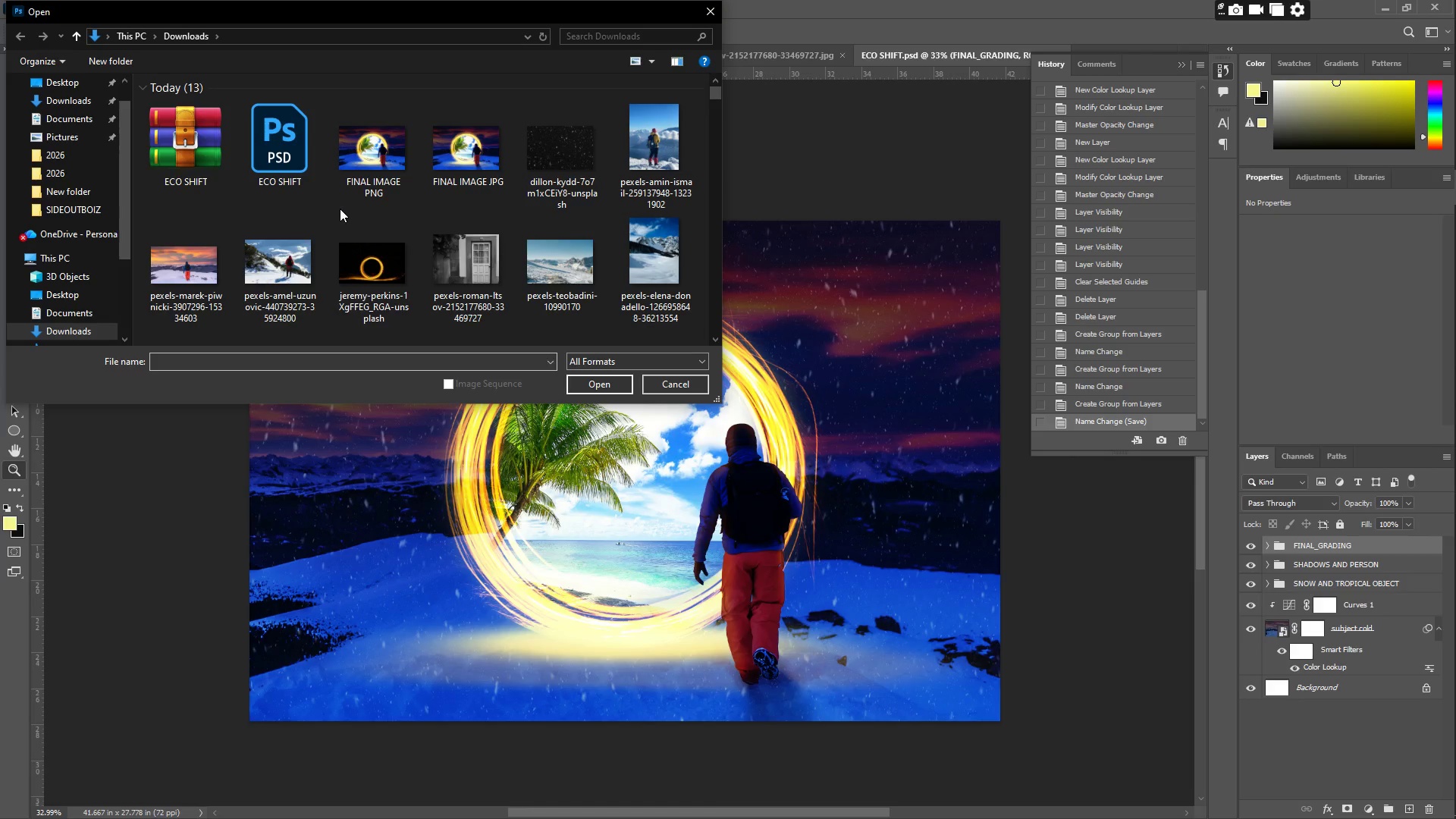 
scroll: coordinate [349, 198], scroll_direction: down, amount: 2.0
 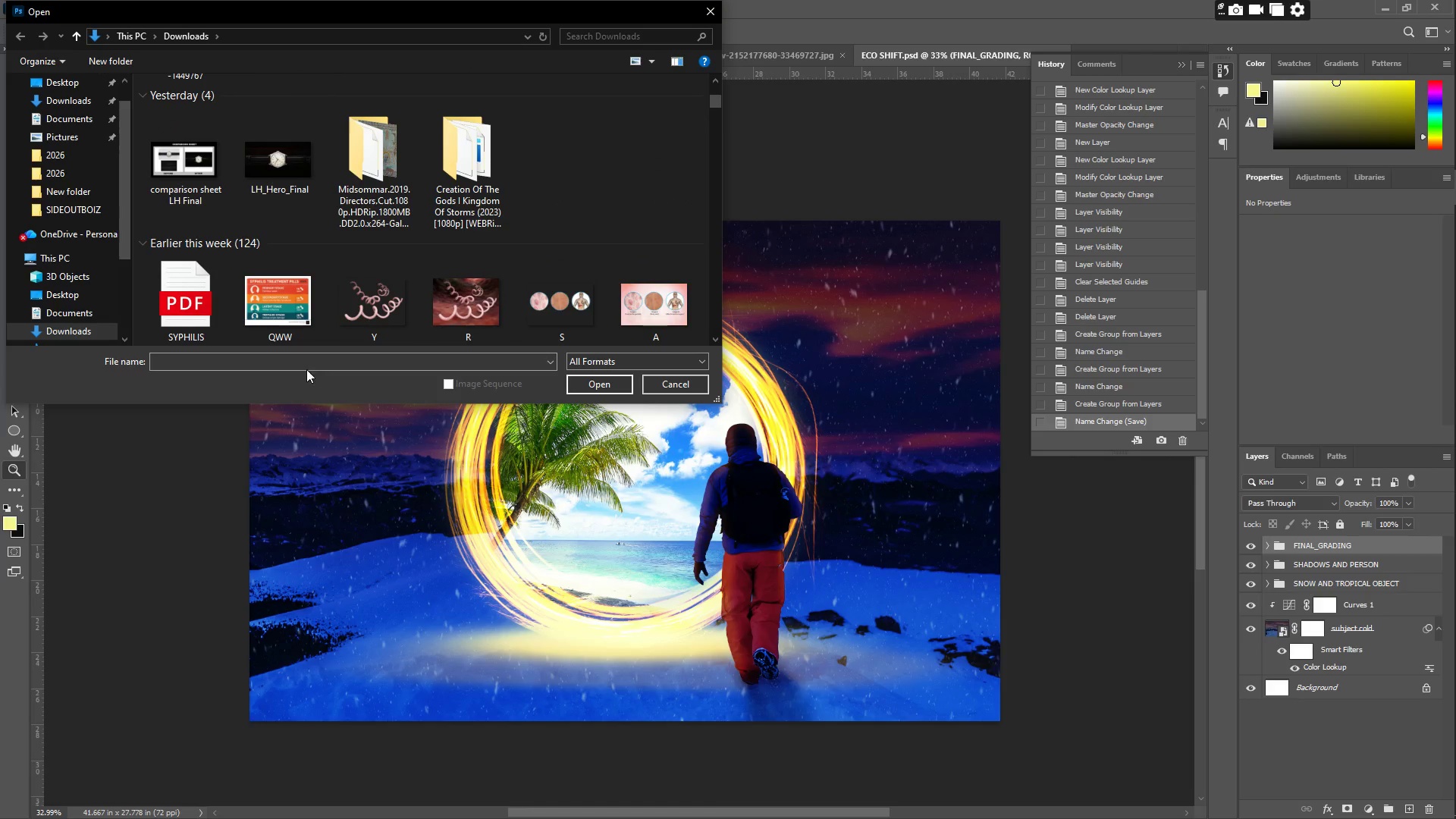 
left_click([297, 364])
 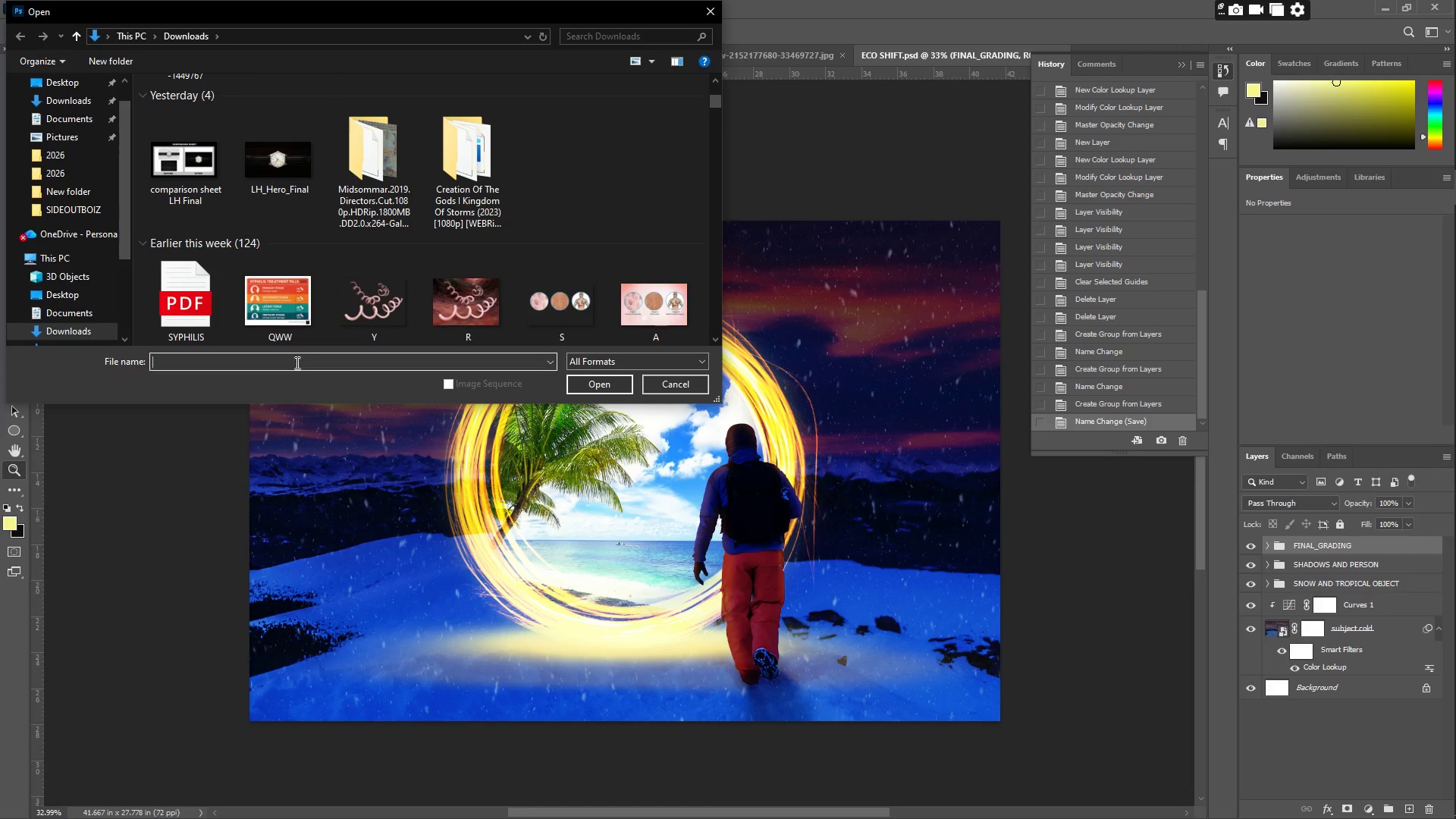 
type(comparis)
 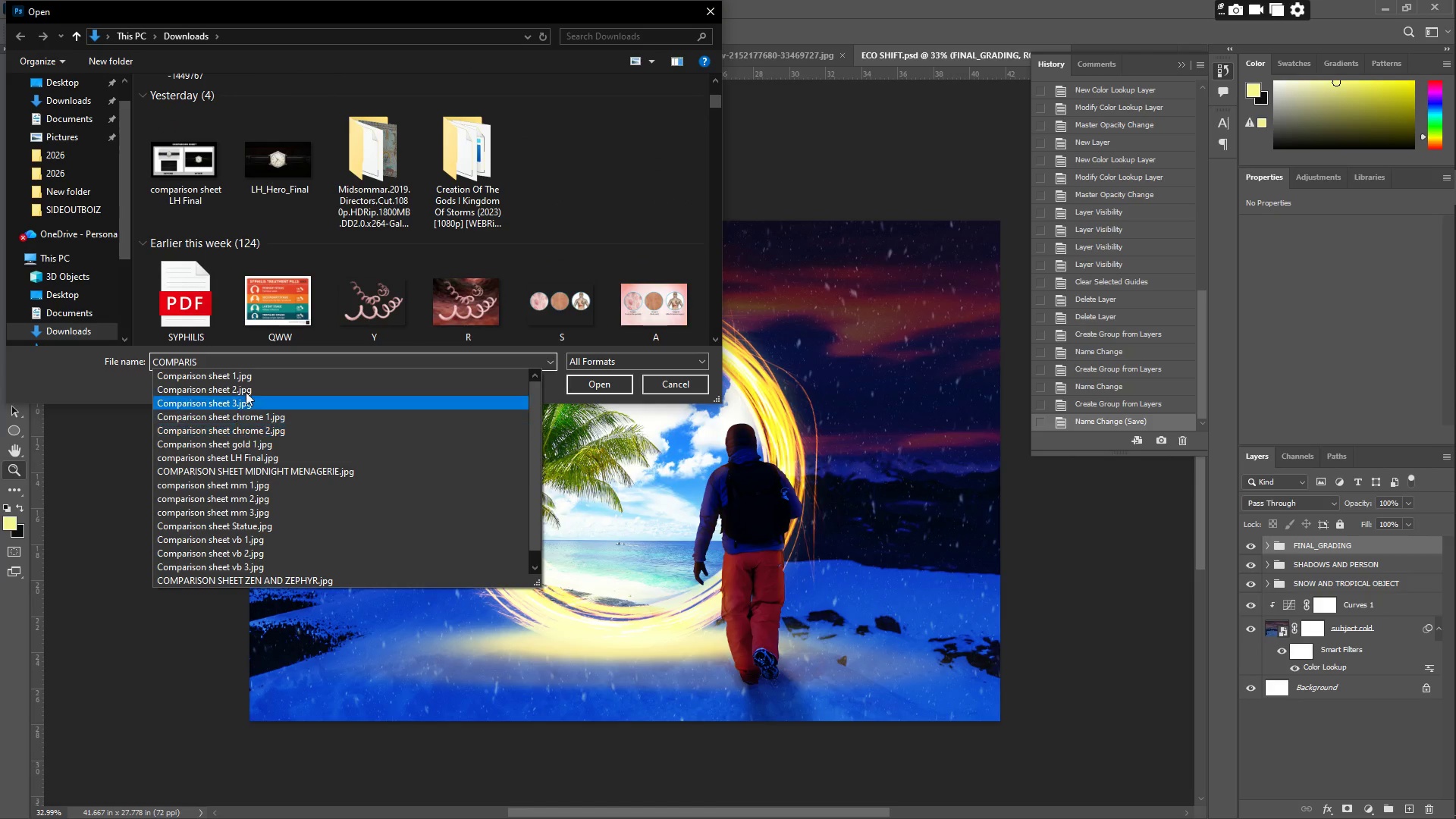 
left_click([245, 582])
 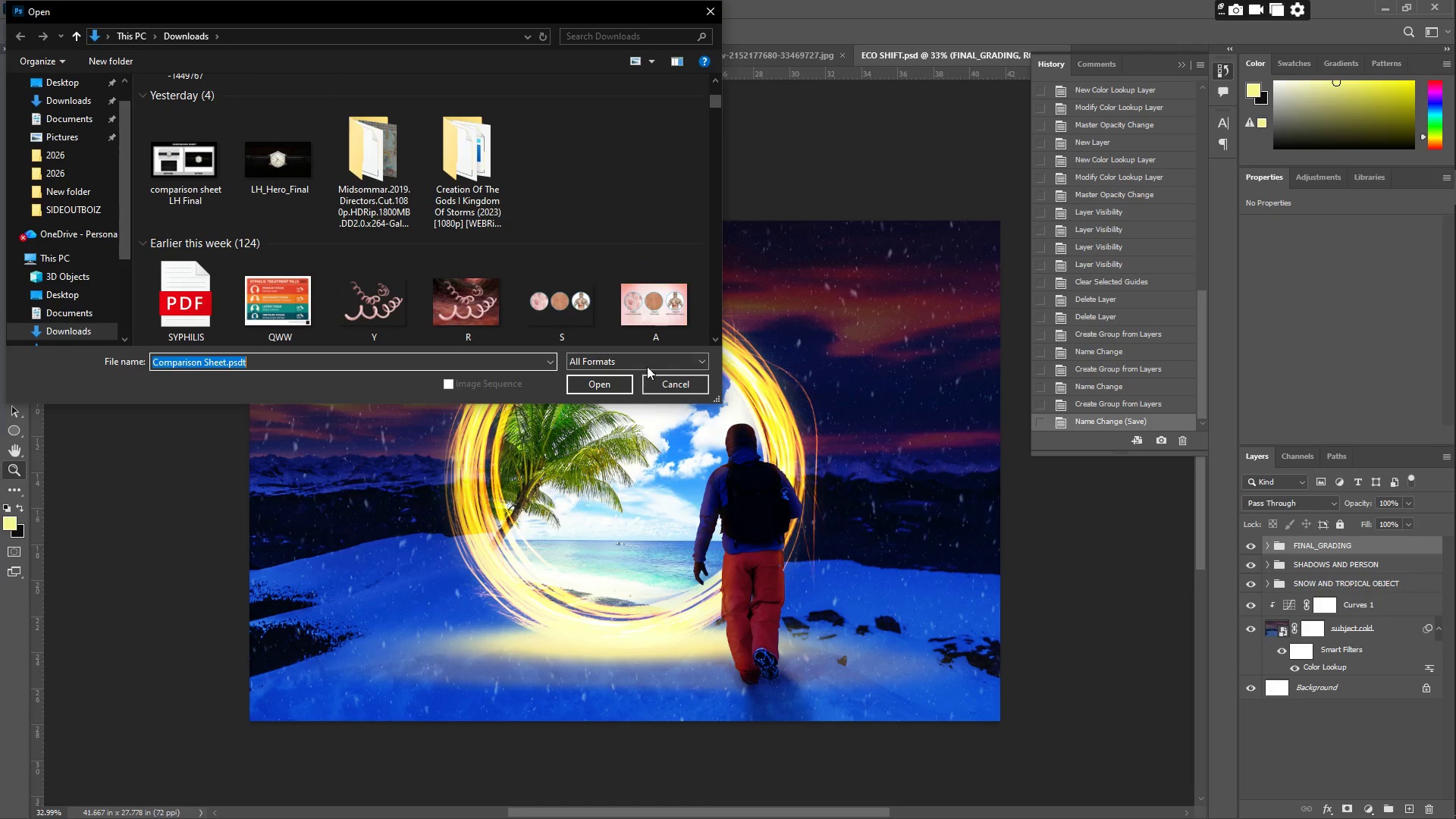 
scroll: coordinate [249, 525], scroll_direction: down, amount: 6.0
 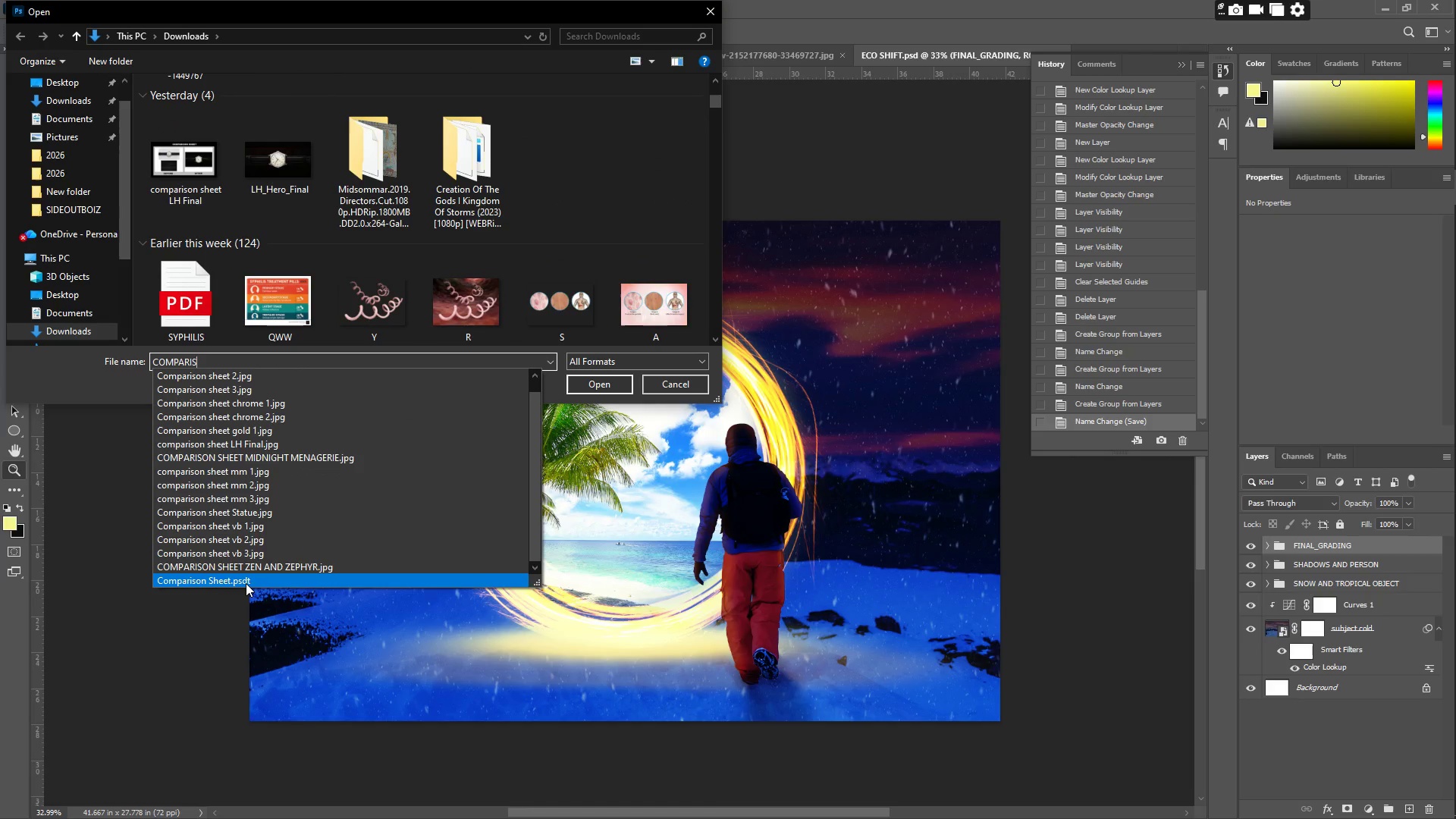 
left_click([613, 388])
 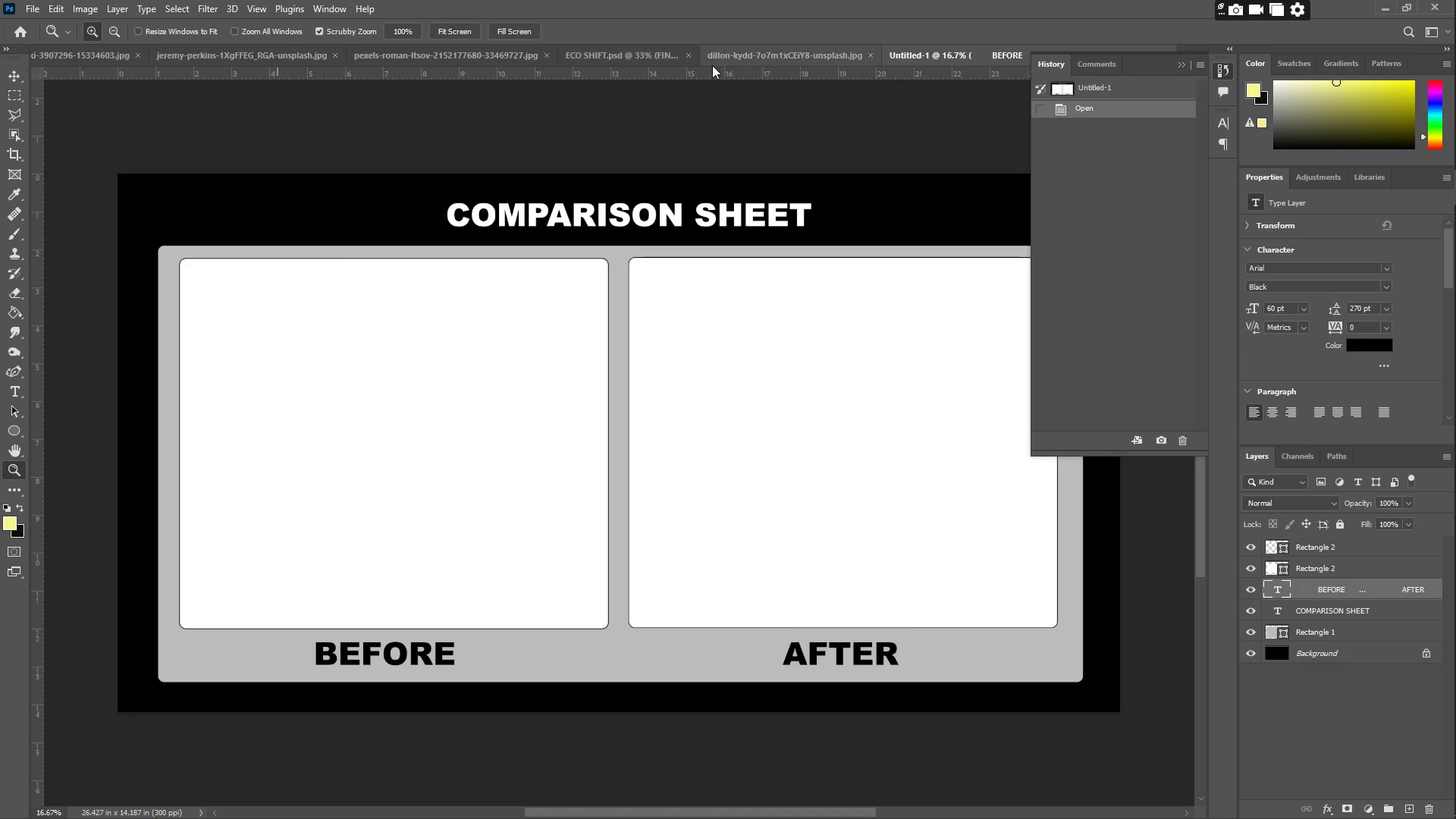 
left_click([623, 61])
 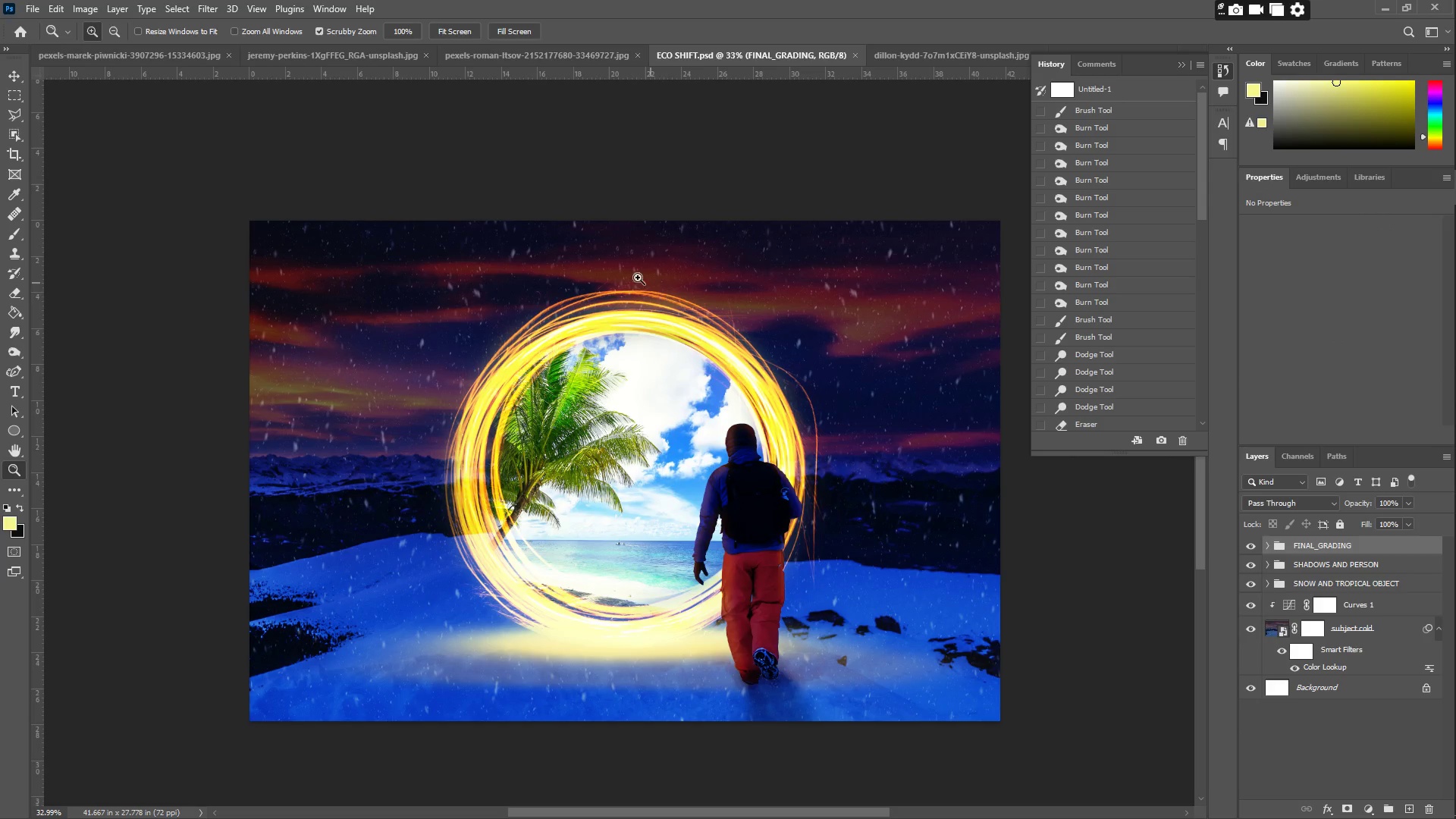 
left_click([83, 16])
 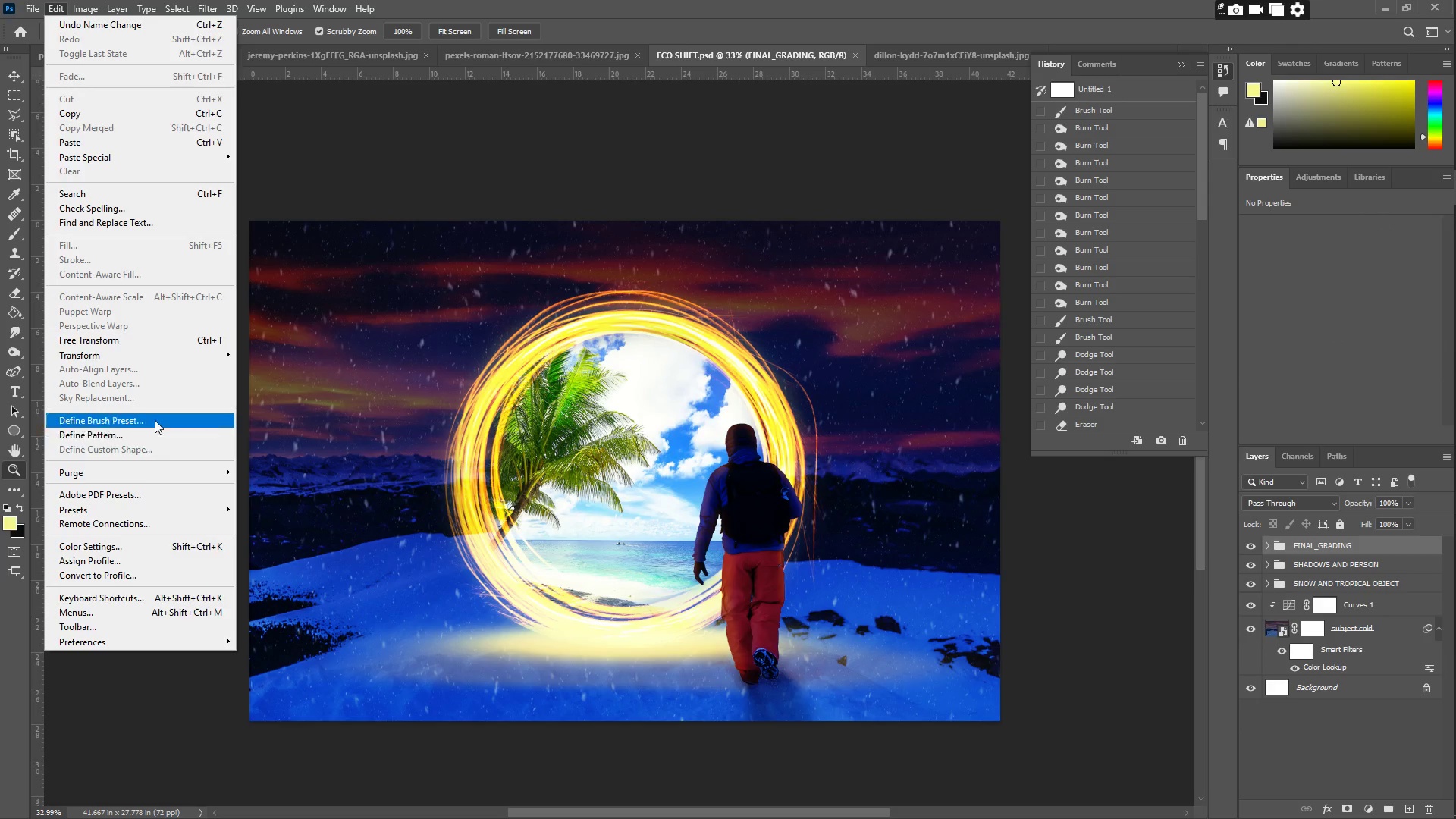 
mouse_move([171, 469])
 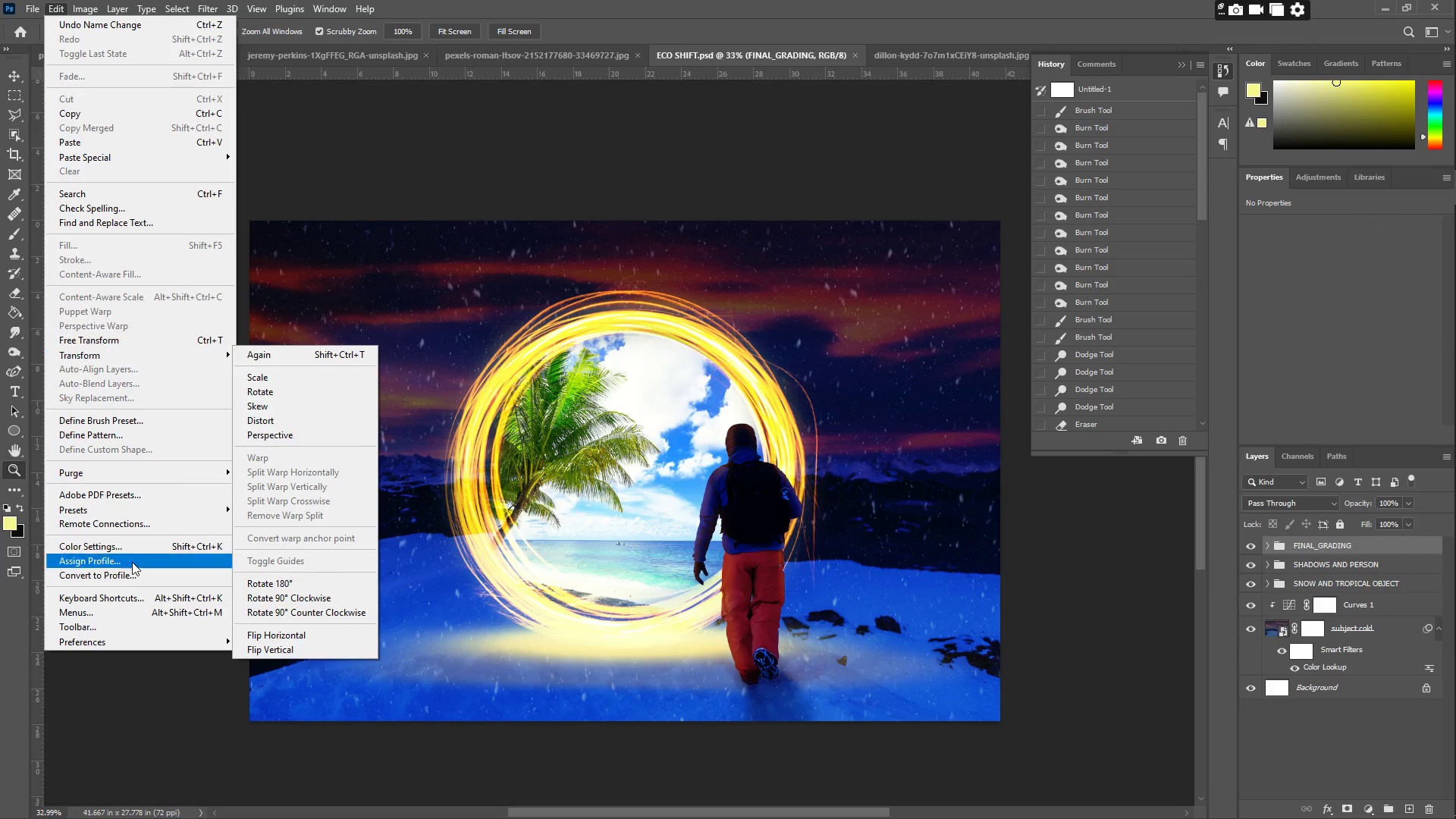 
left_click([116, 569])
 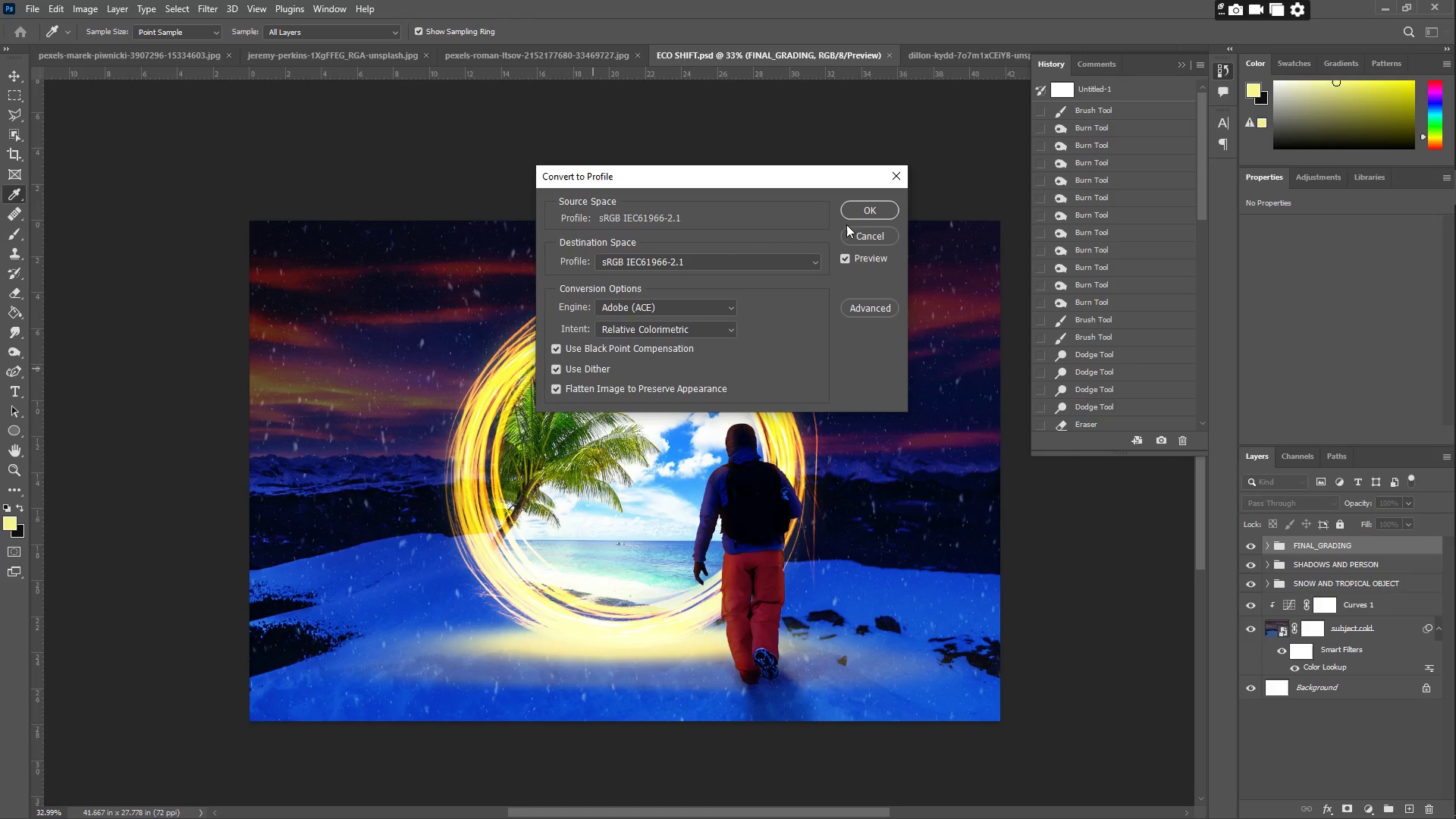 
left_click([871, 211])
 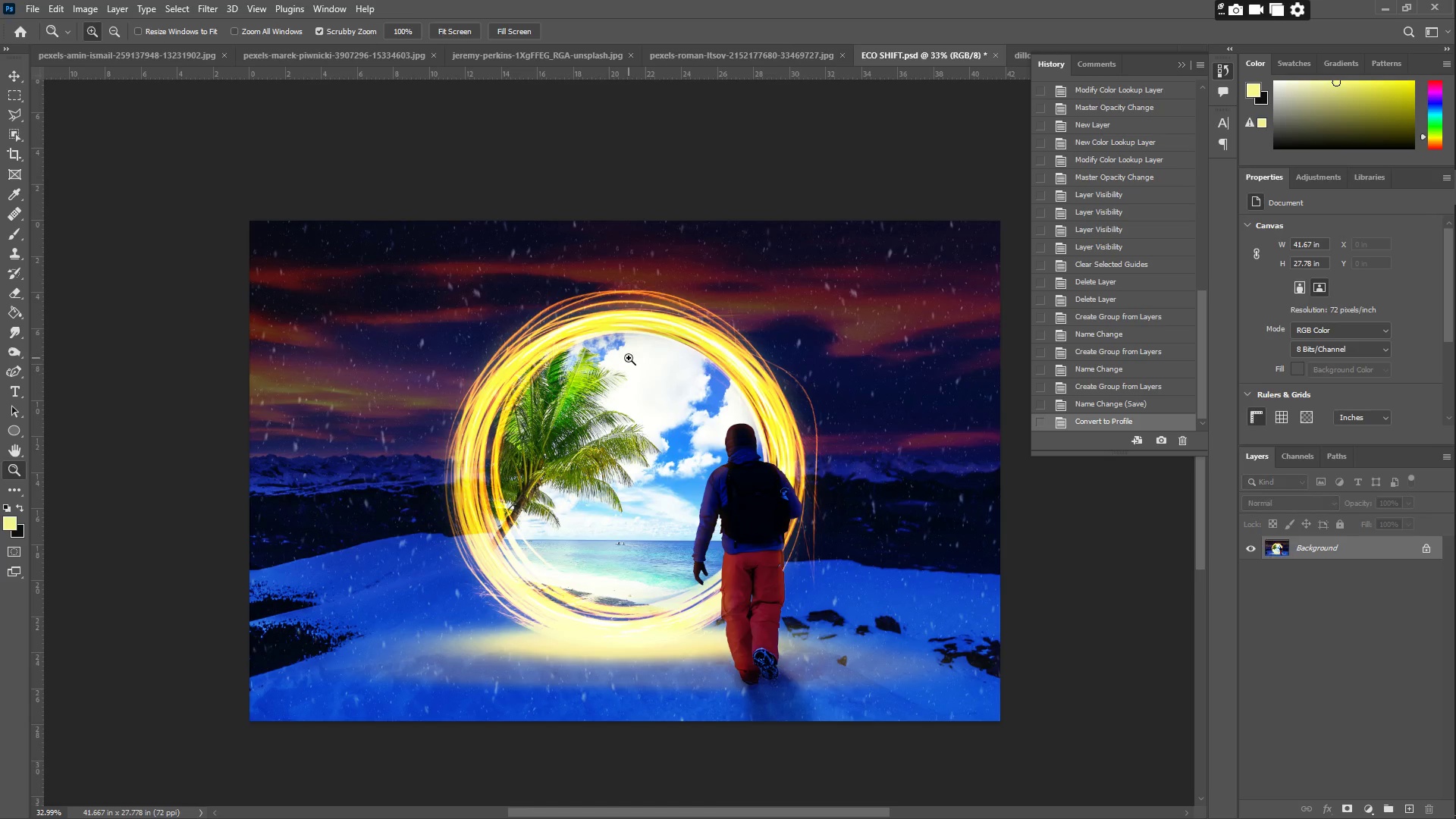 
key(Shift+ShiftLeft)
 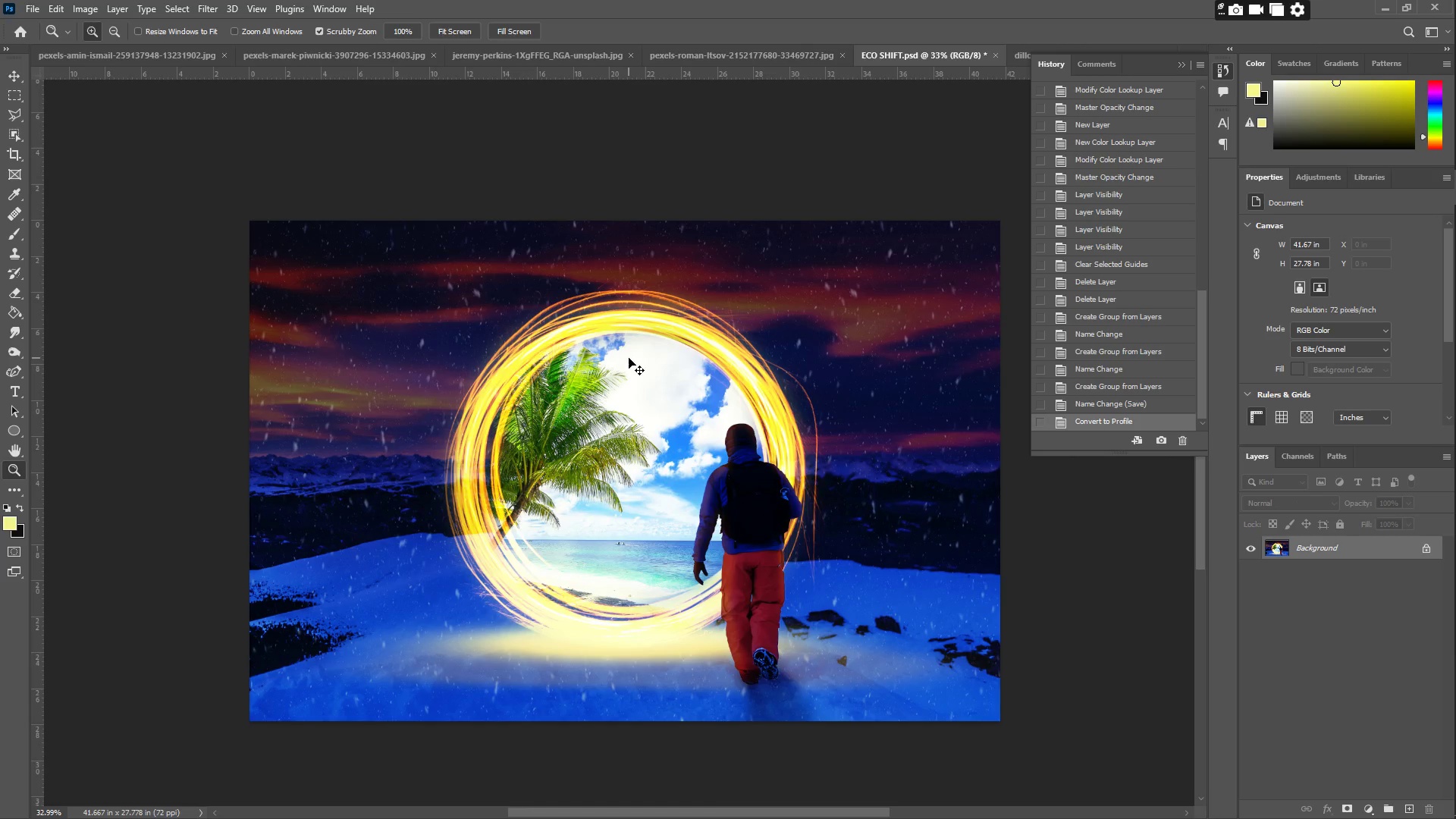 
key(Control+A)
 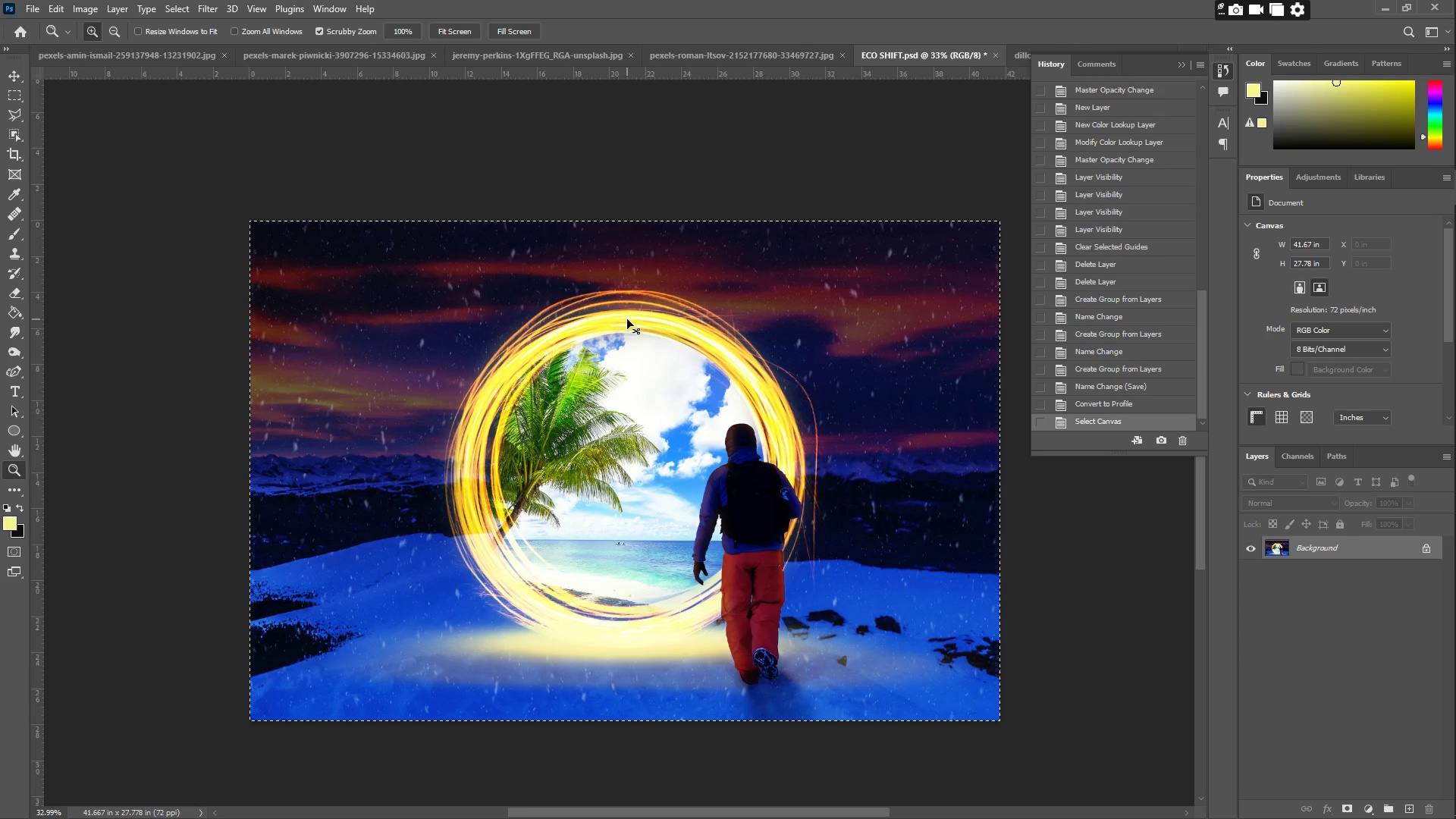 
key(Control+C)
 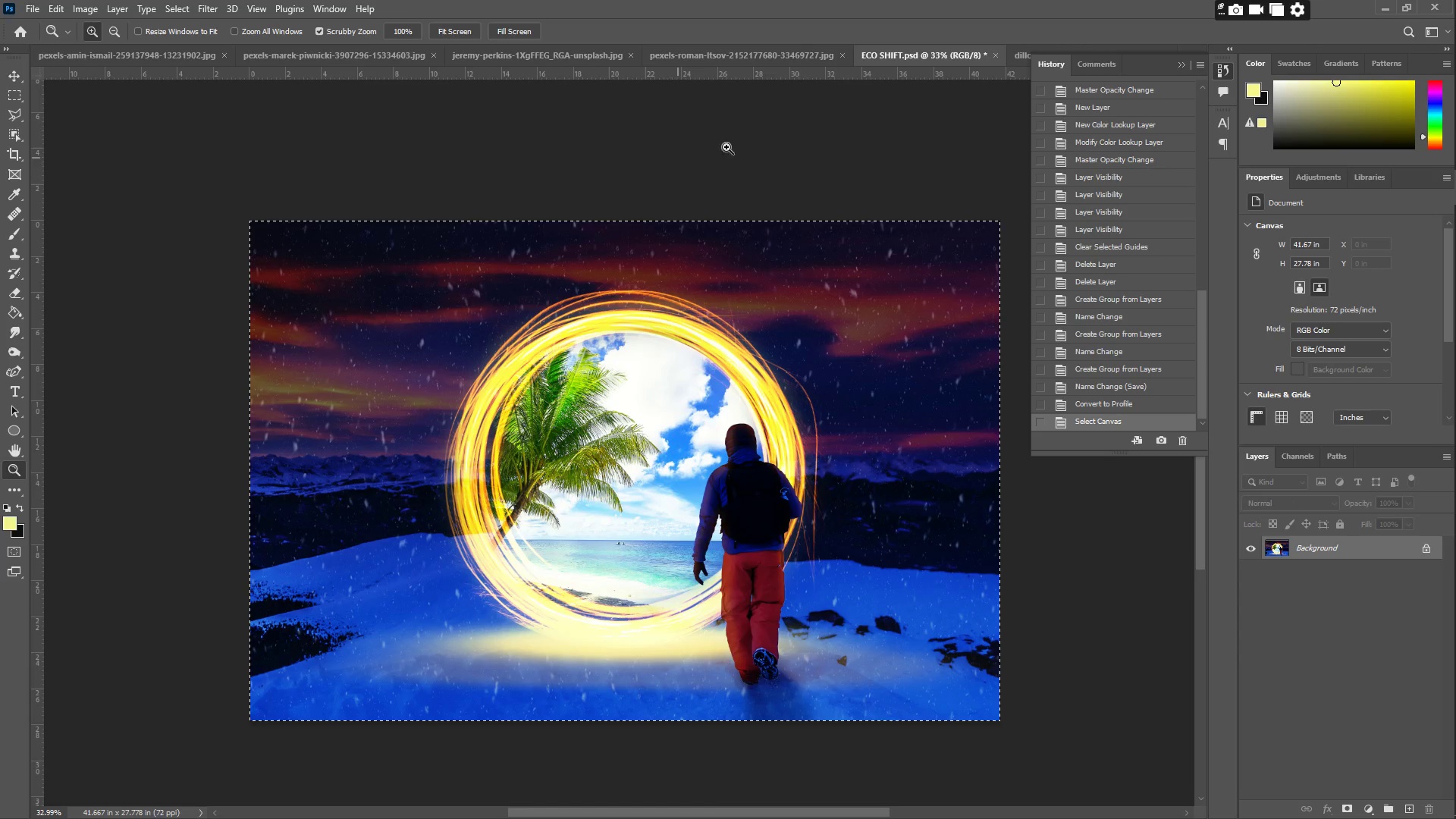 
key(Control+Z)
 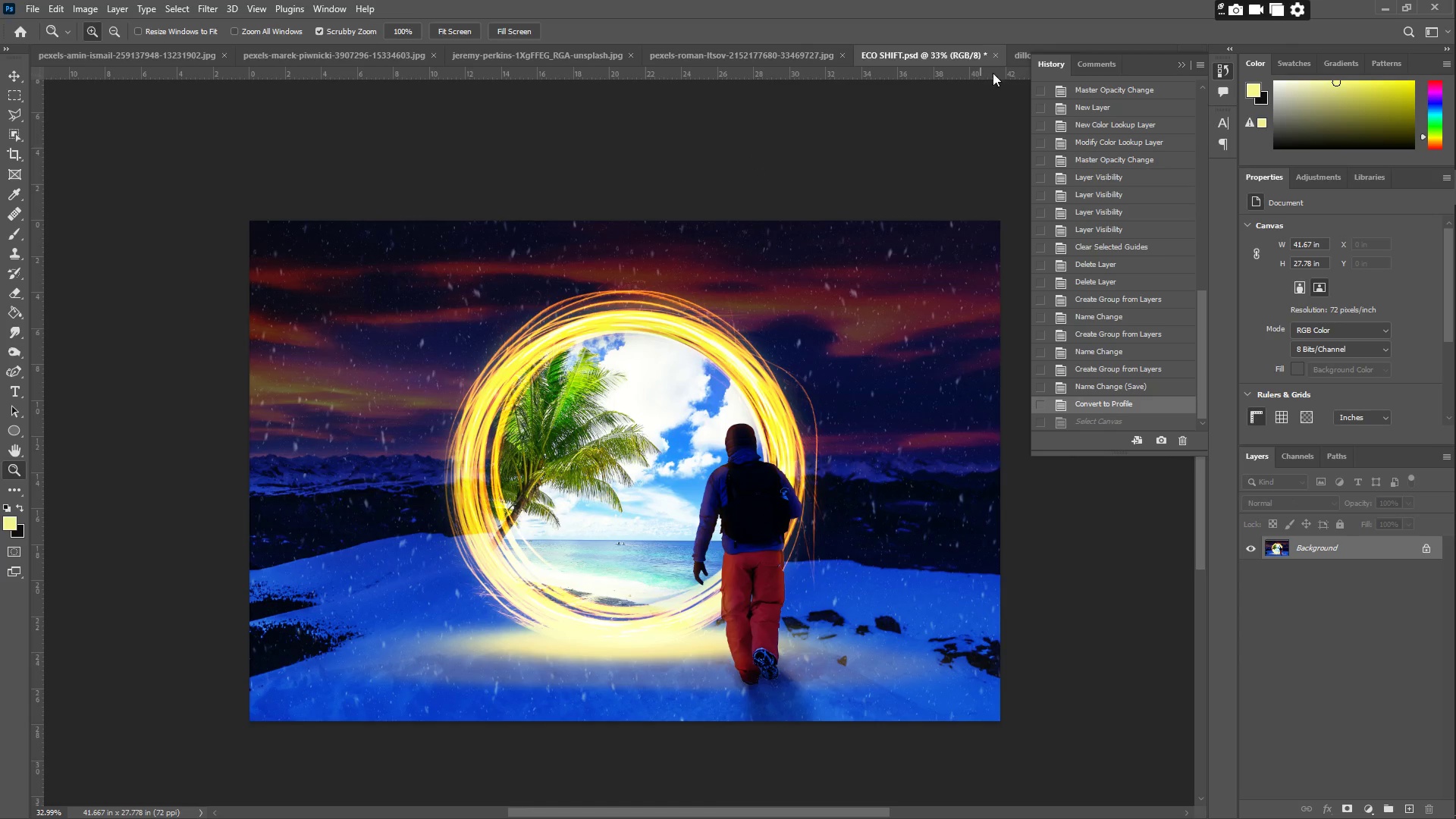 
left_click([1018, 54])
 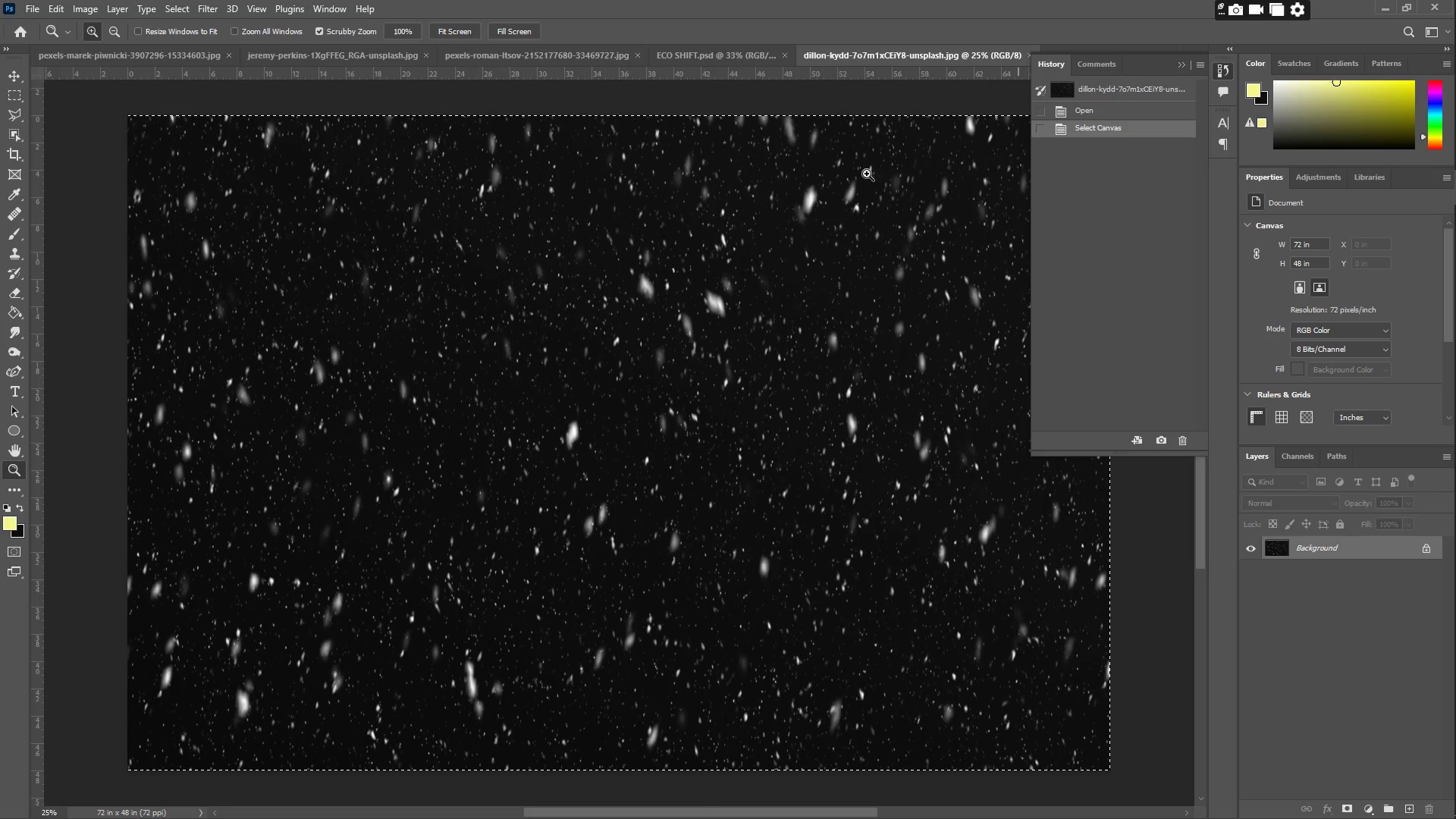 
hold_key(key=ControlLeft, duration=0.31)
 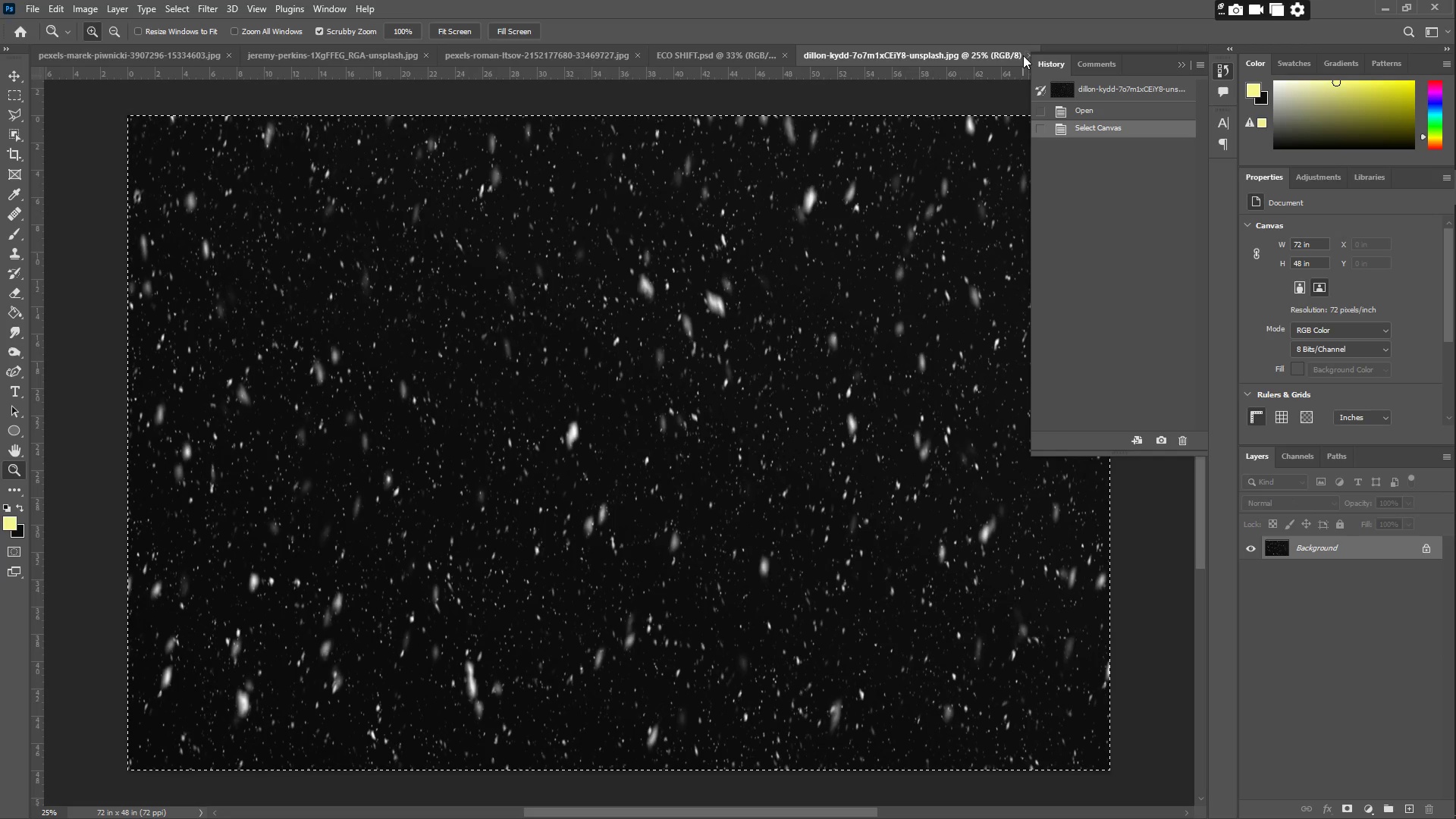 
double_click([1024, 55])
 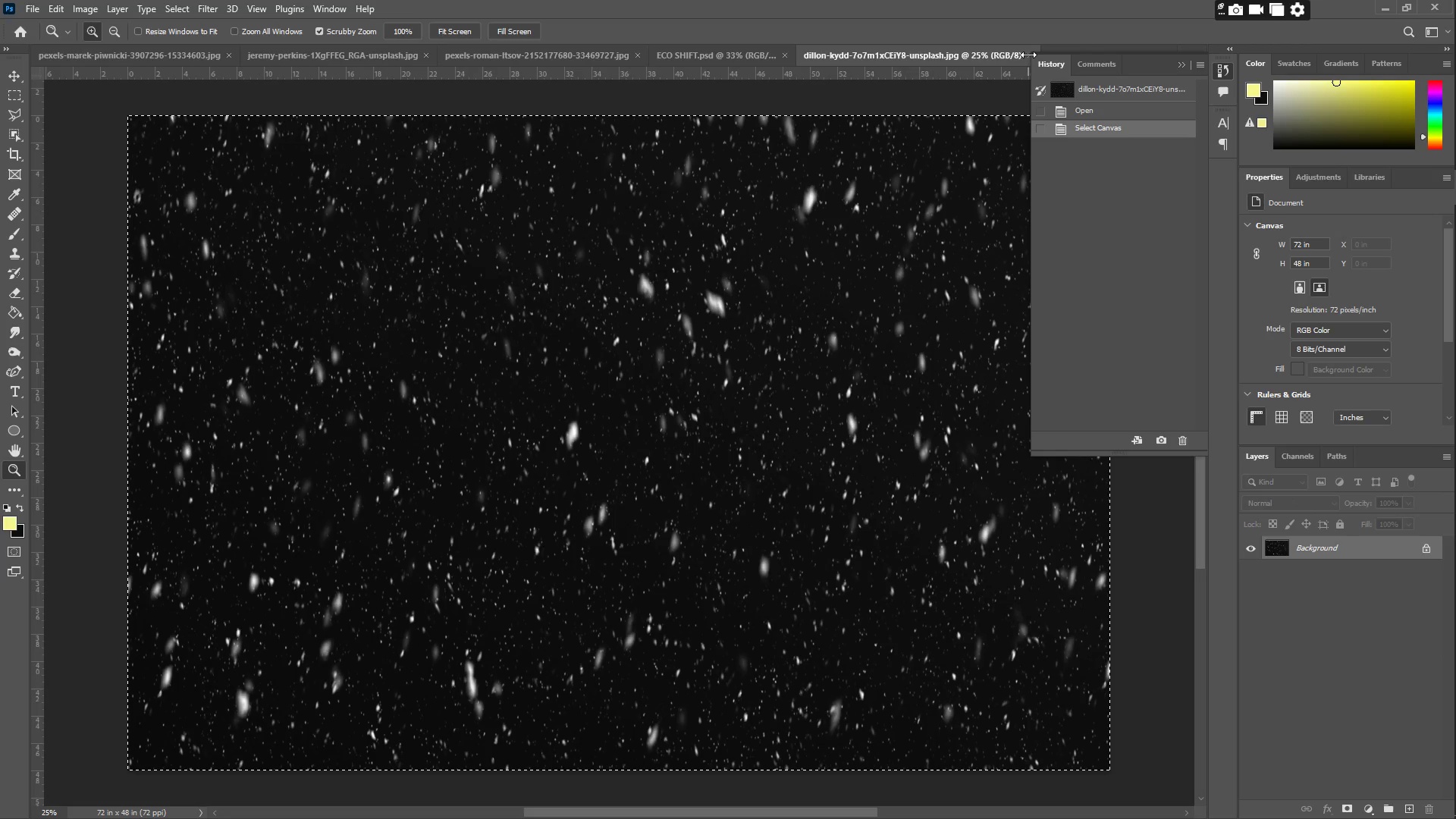 
triple_click([1028, 55])
 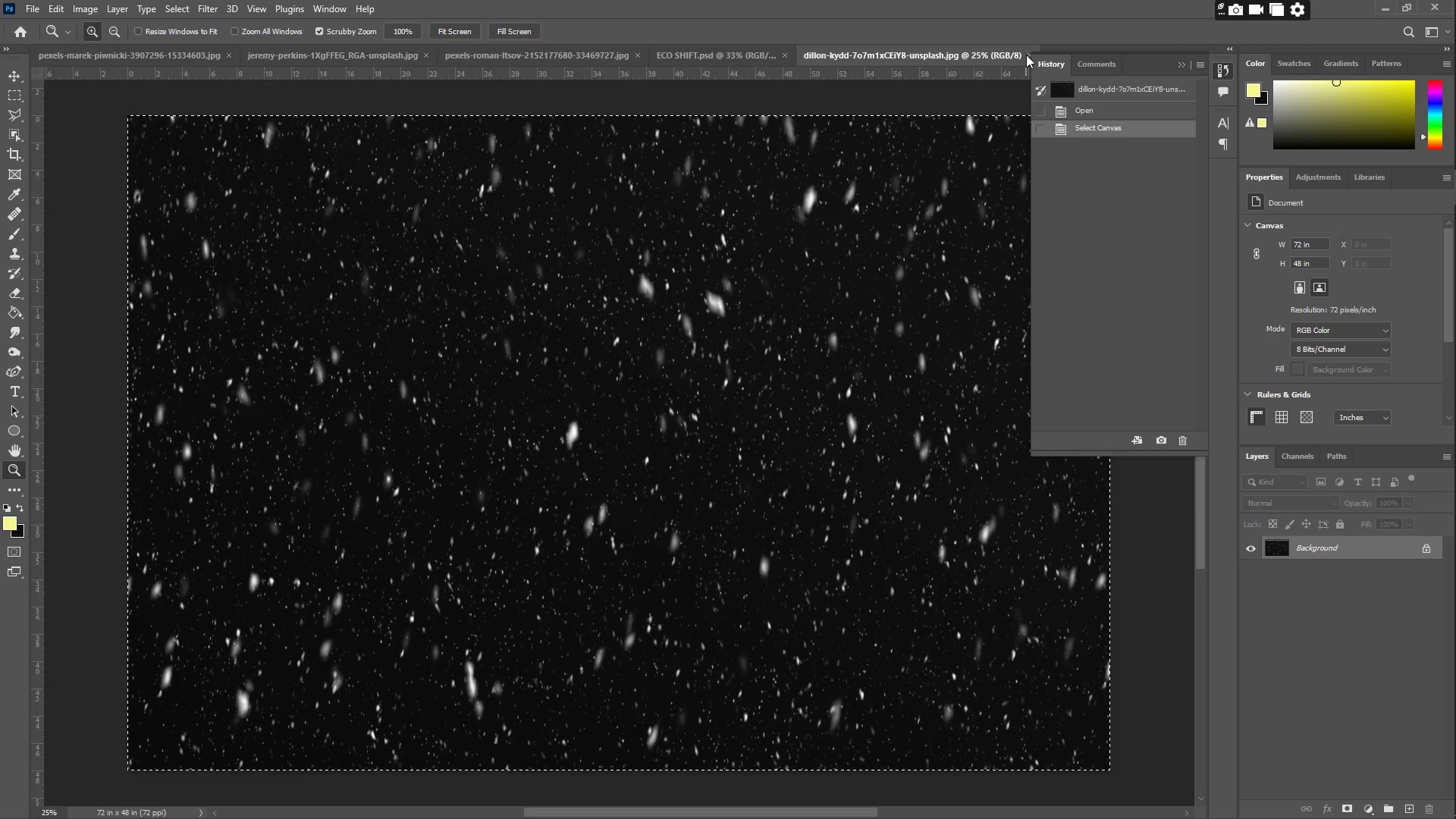 
triple_click([1026, 55])
 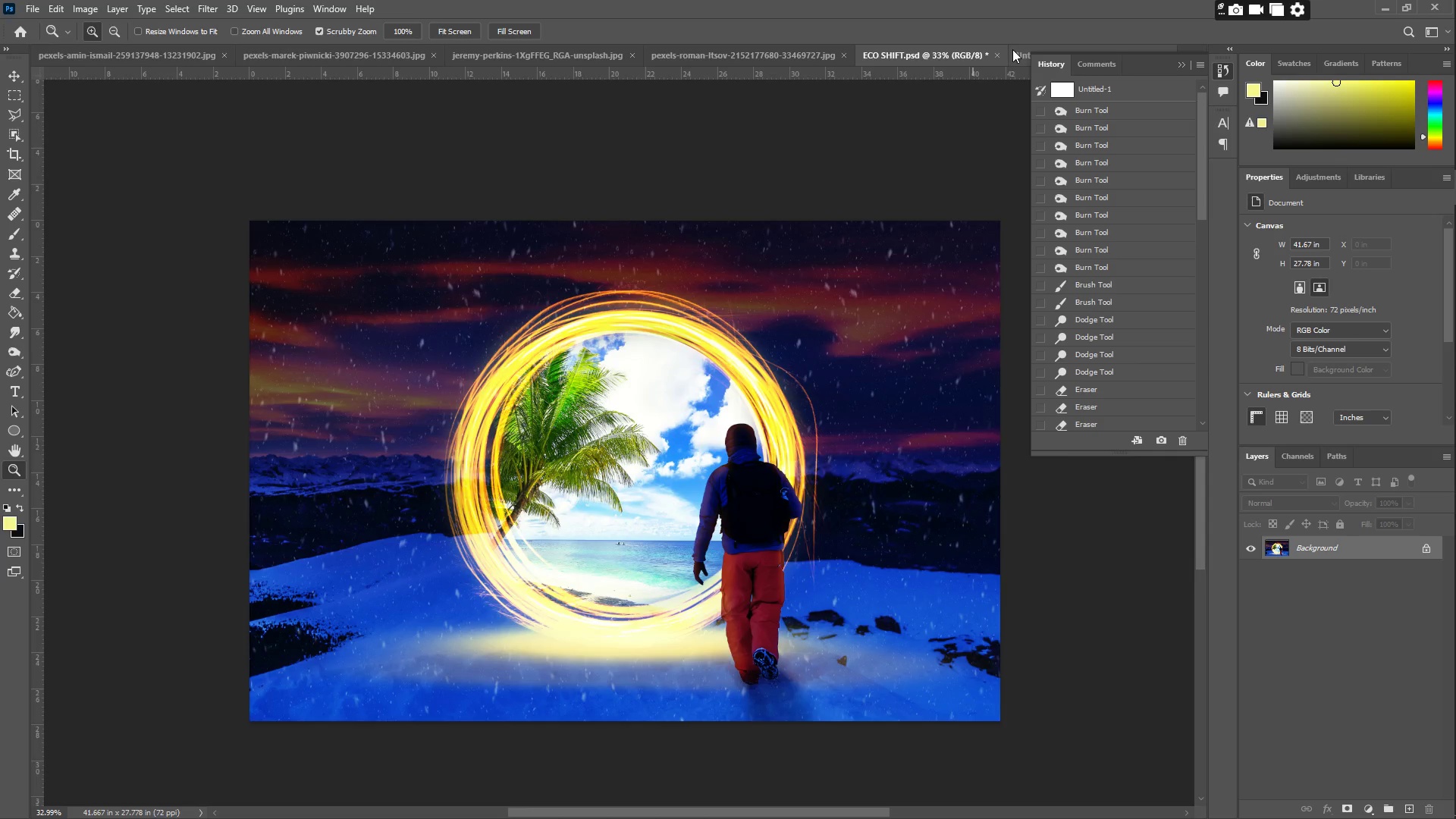 
key(Control+ControlLeft)
 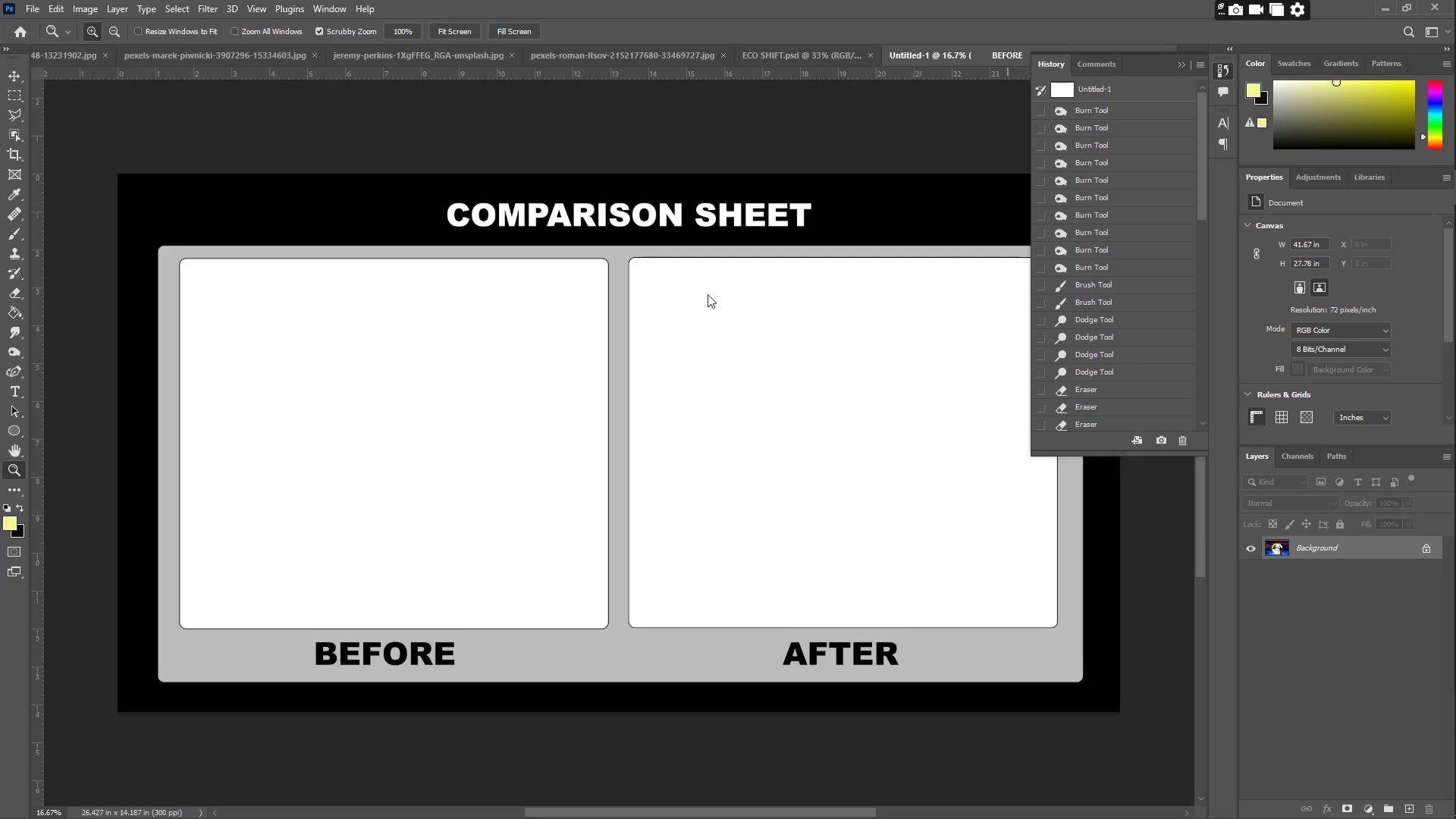 
key(Control+V)
 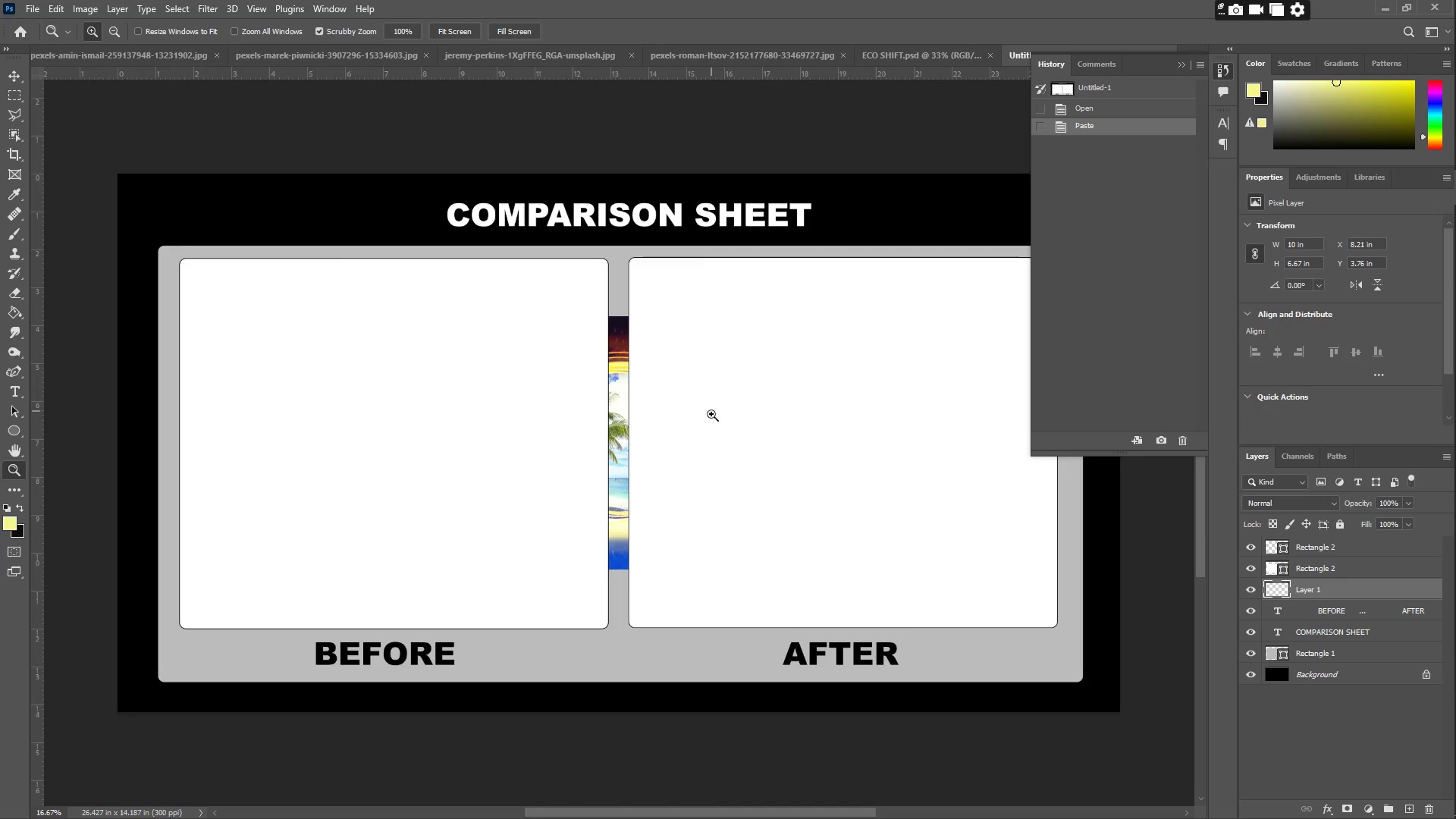 
key(Z)
 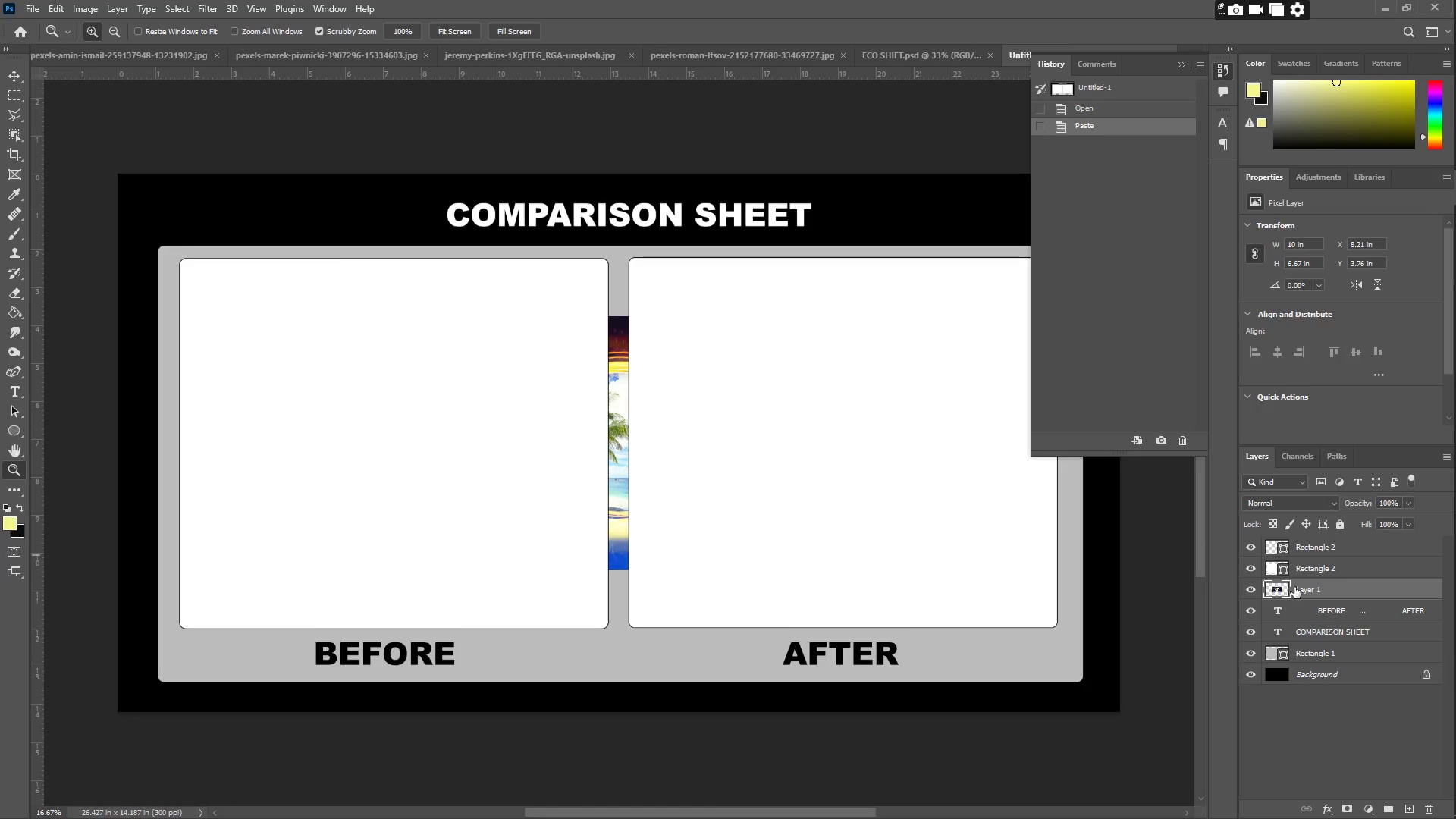 
left_click_drag(start_coordinate=[1301, 589], to_coordinate=[1311, 538])
 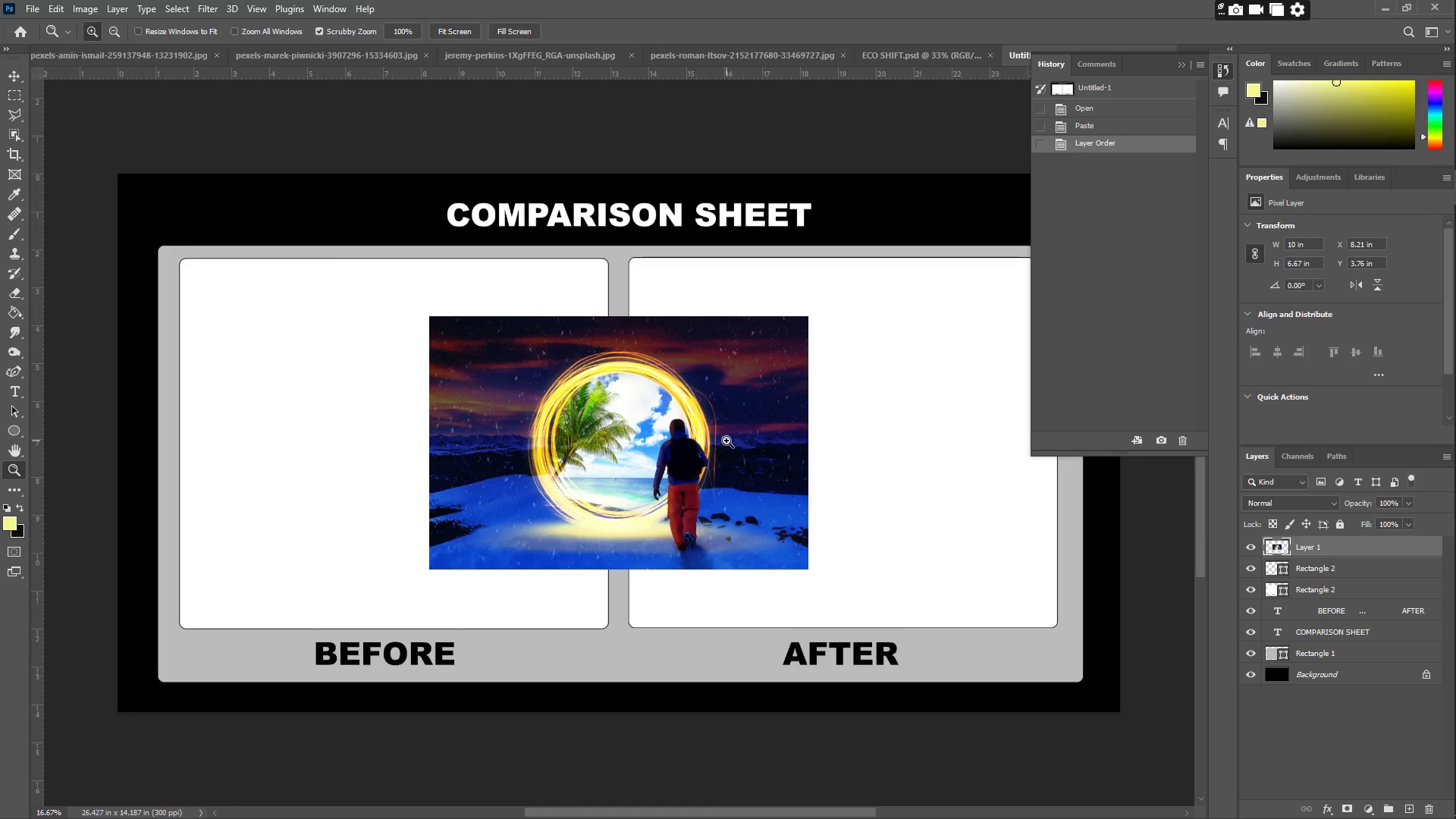 
key(Control+T)
 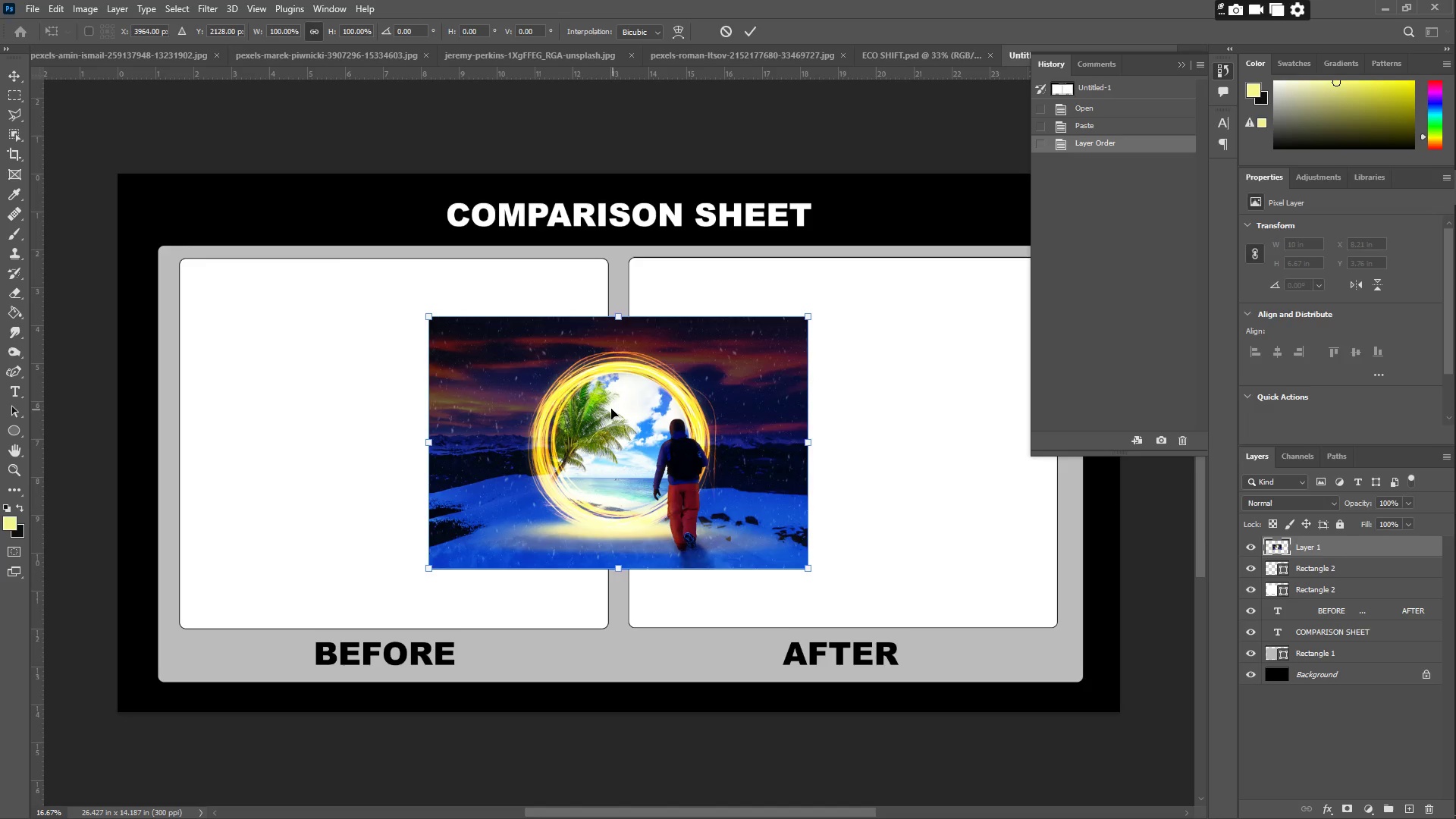 
left_click_drag(start_coordinate=[610, 407], to_coordinate=[827, 412])
 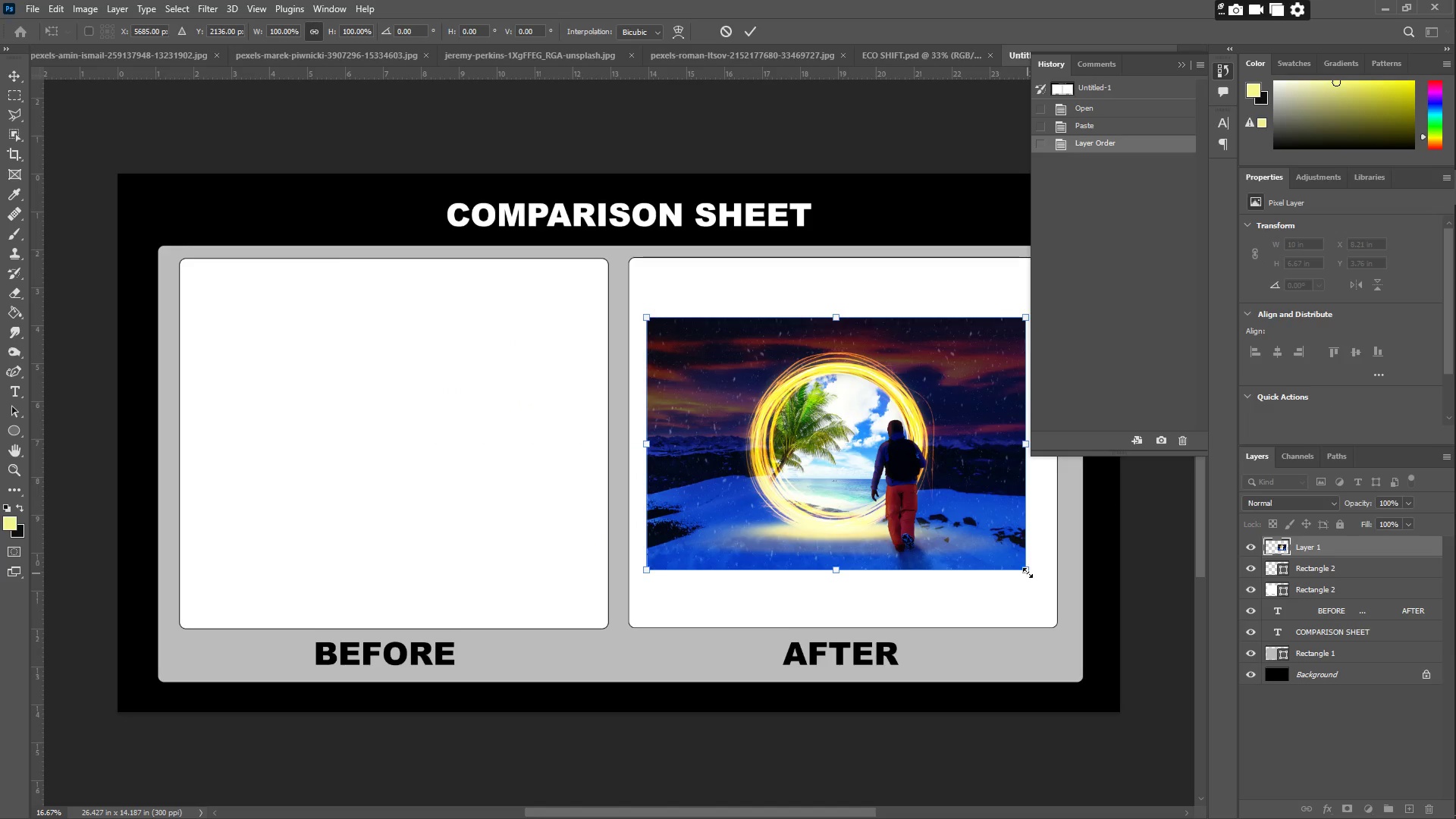 
left_click_drag(start_coordinate=[1030, 570], to_coordinate=[1050, 580])
 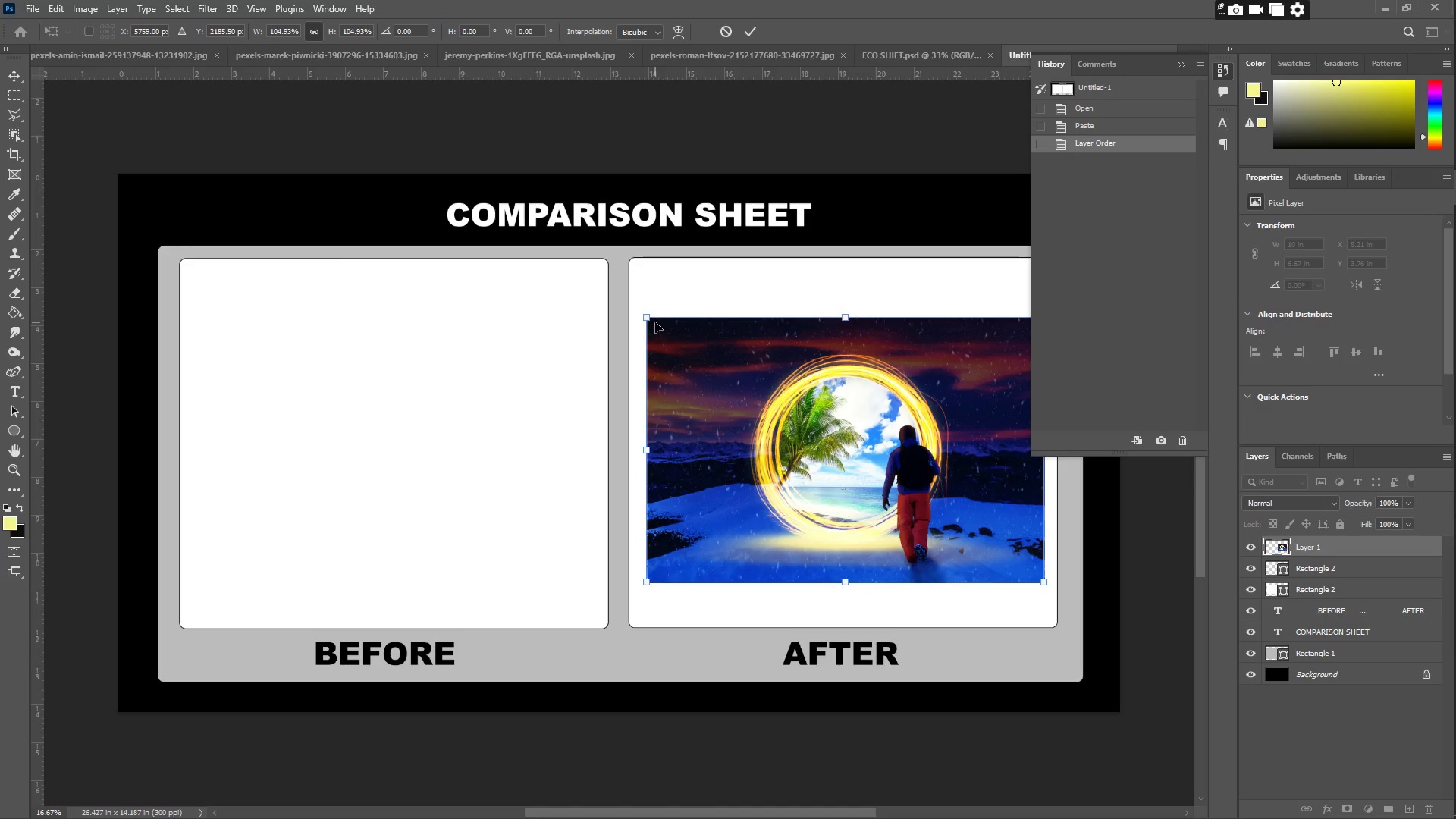 
left_click_drag(start_coordinate=[649, 320], to_coordinate=[642, 318])
 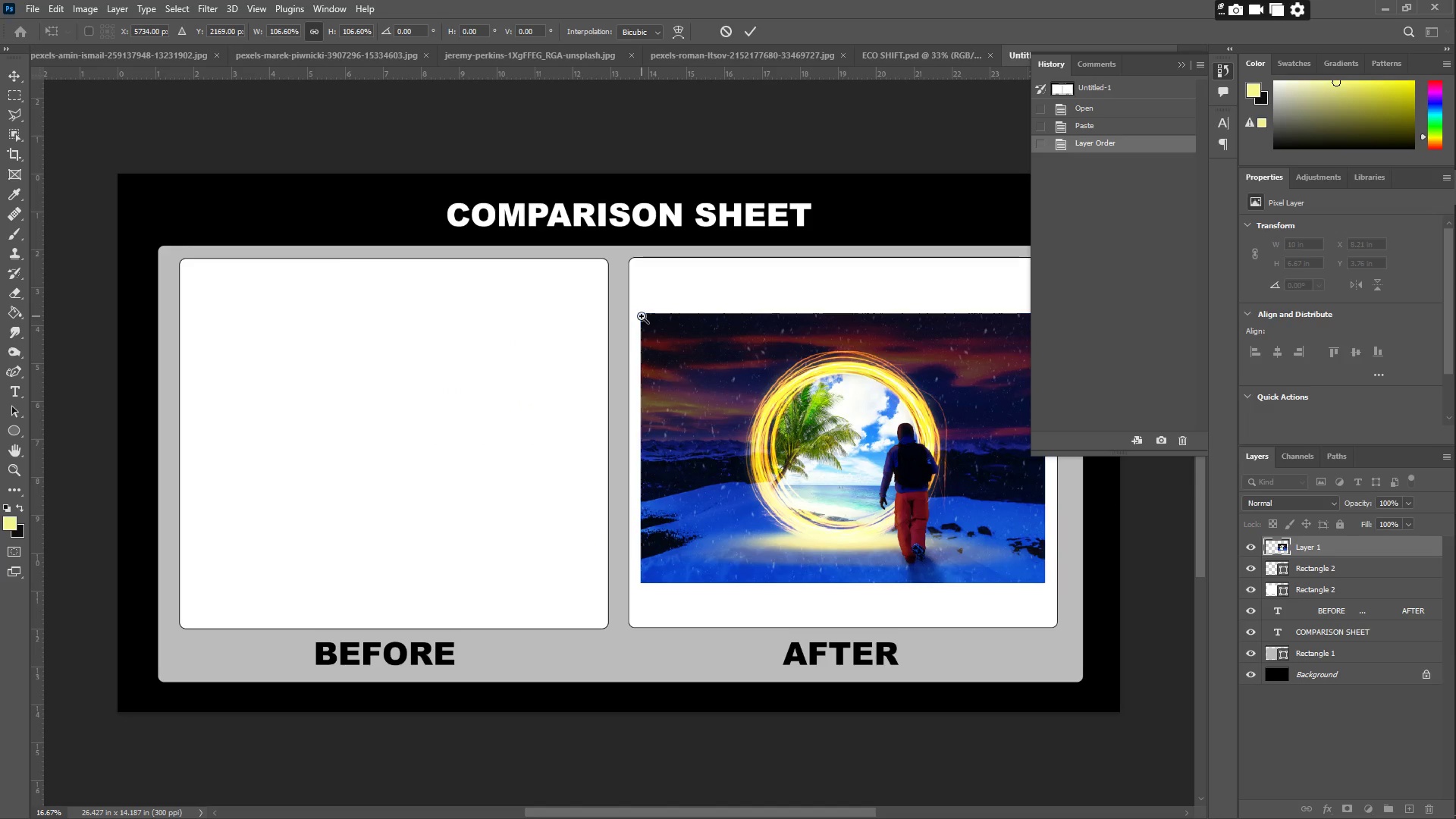 
key(Enter)
 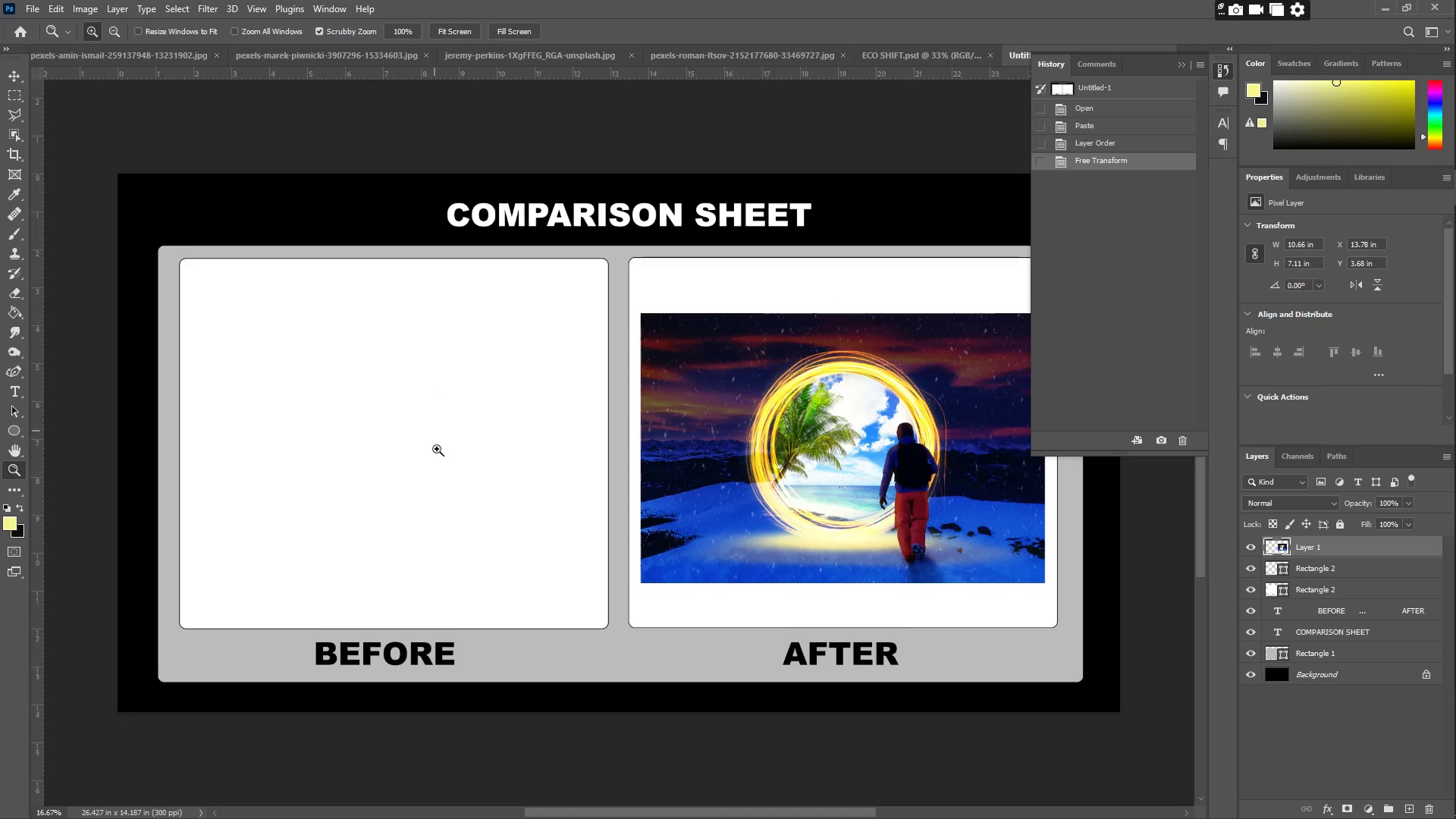 
wait(5.5)
 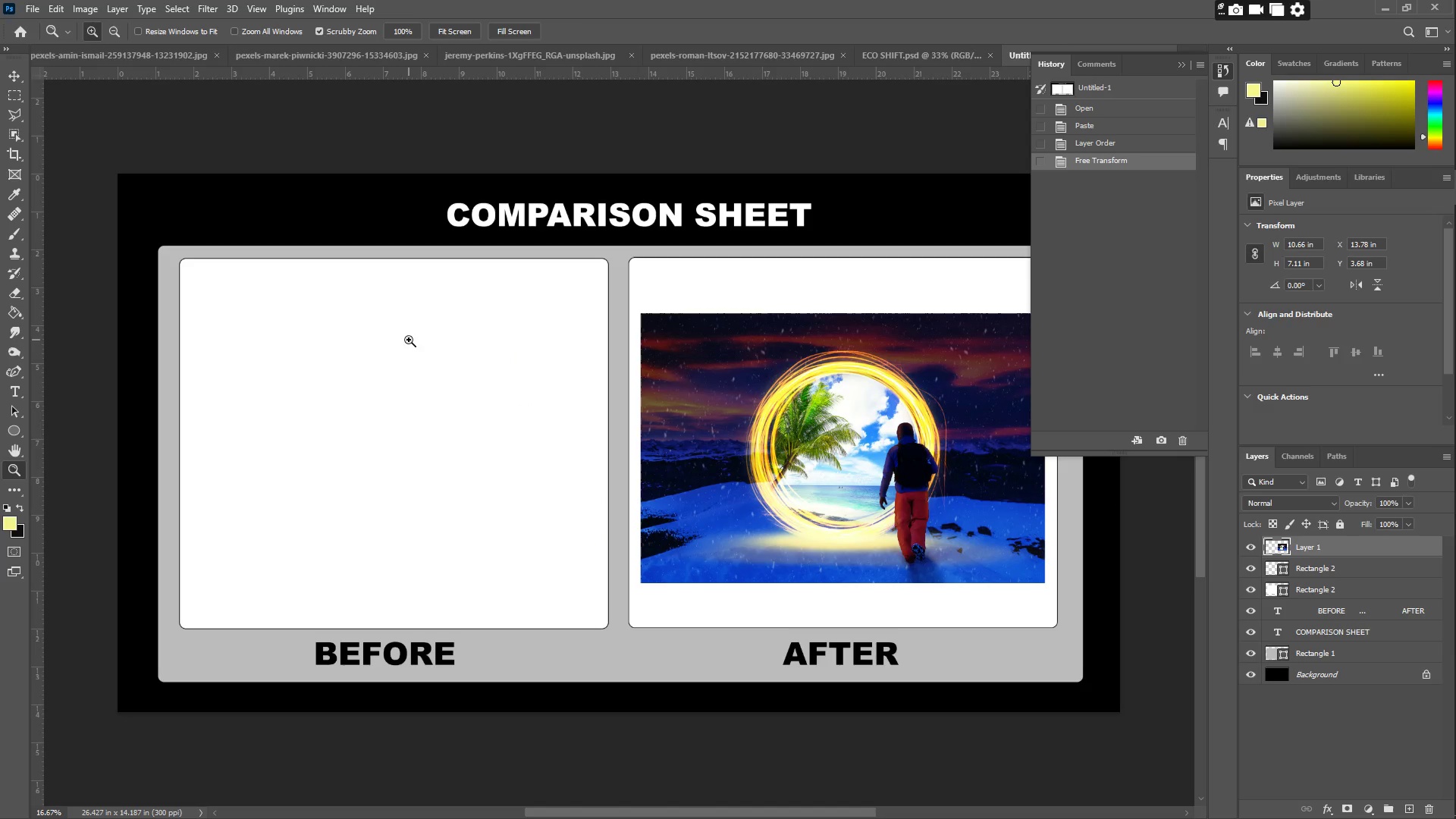 
left_click([549, 55])
 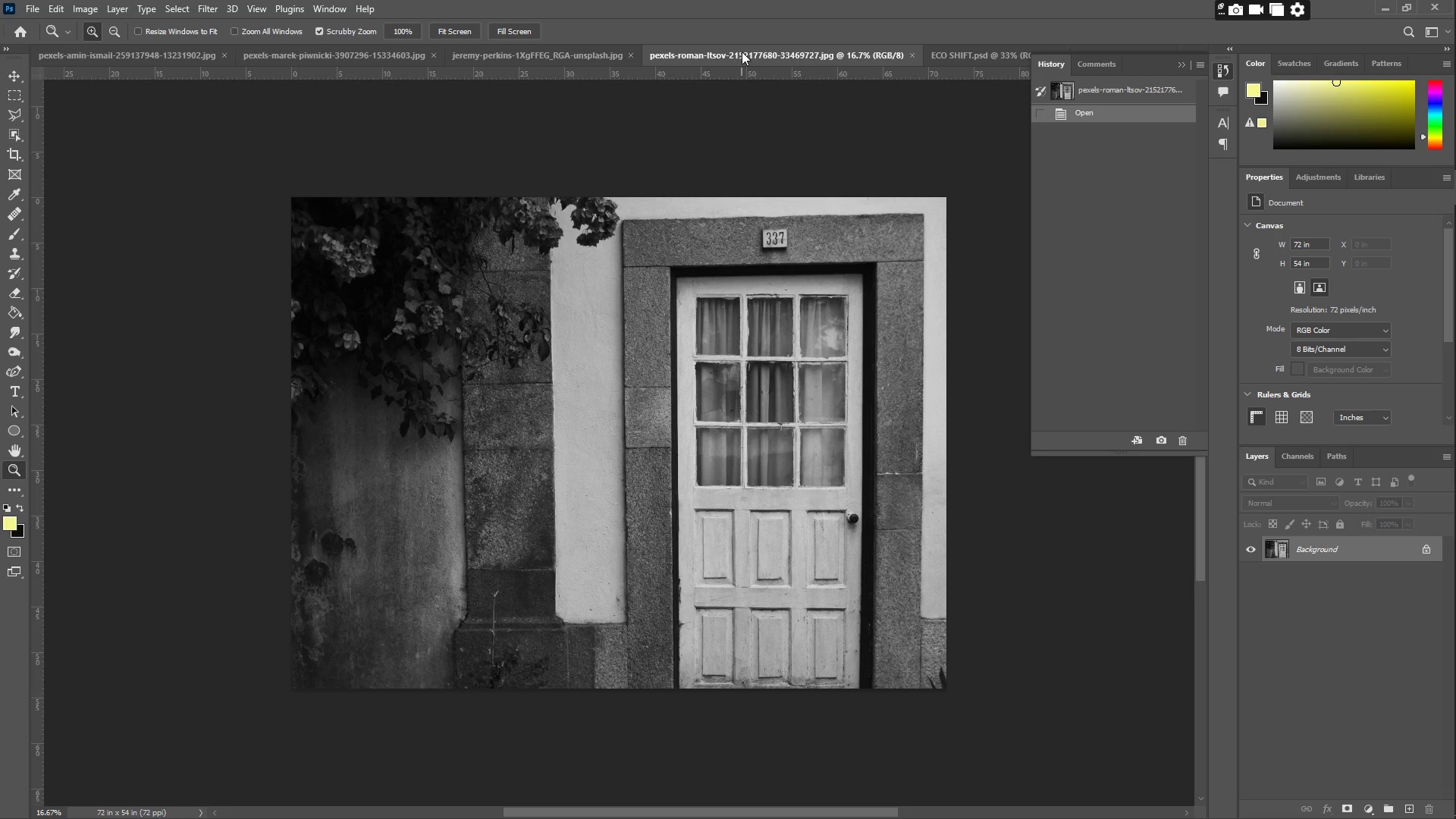 
left_click([309, 62])
 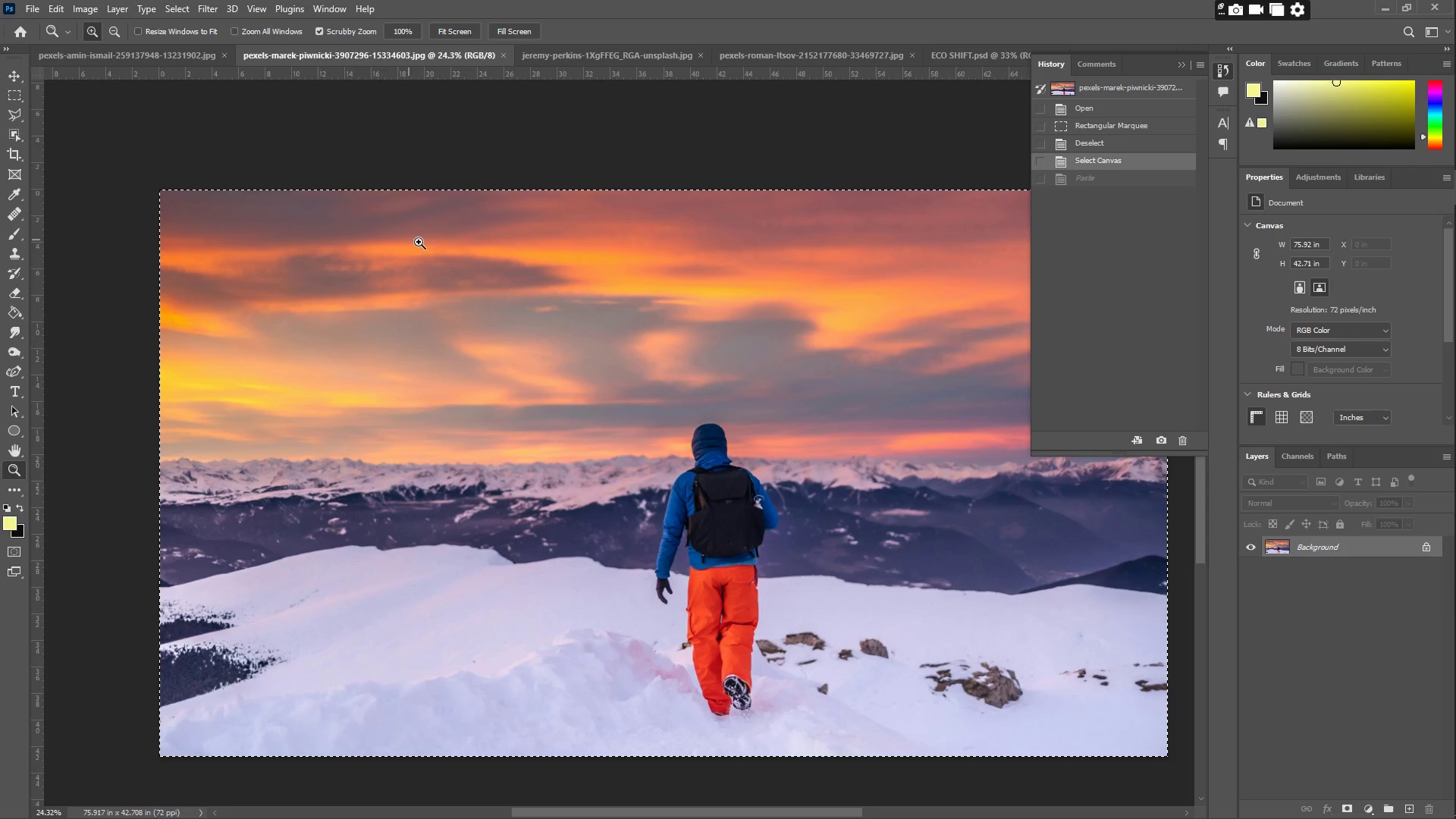 
key(Control+A)
 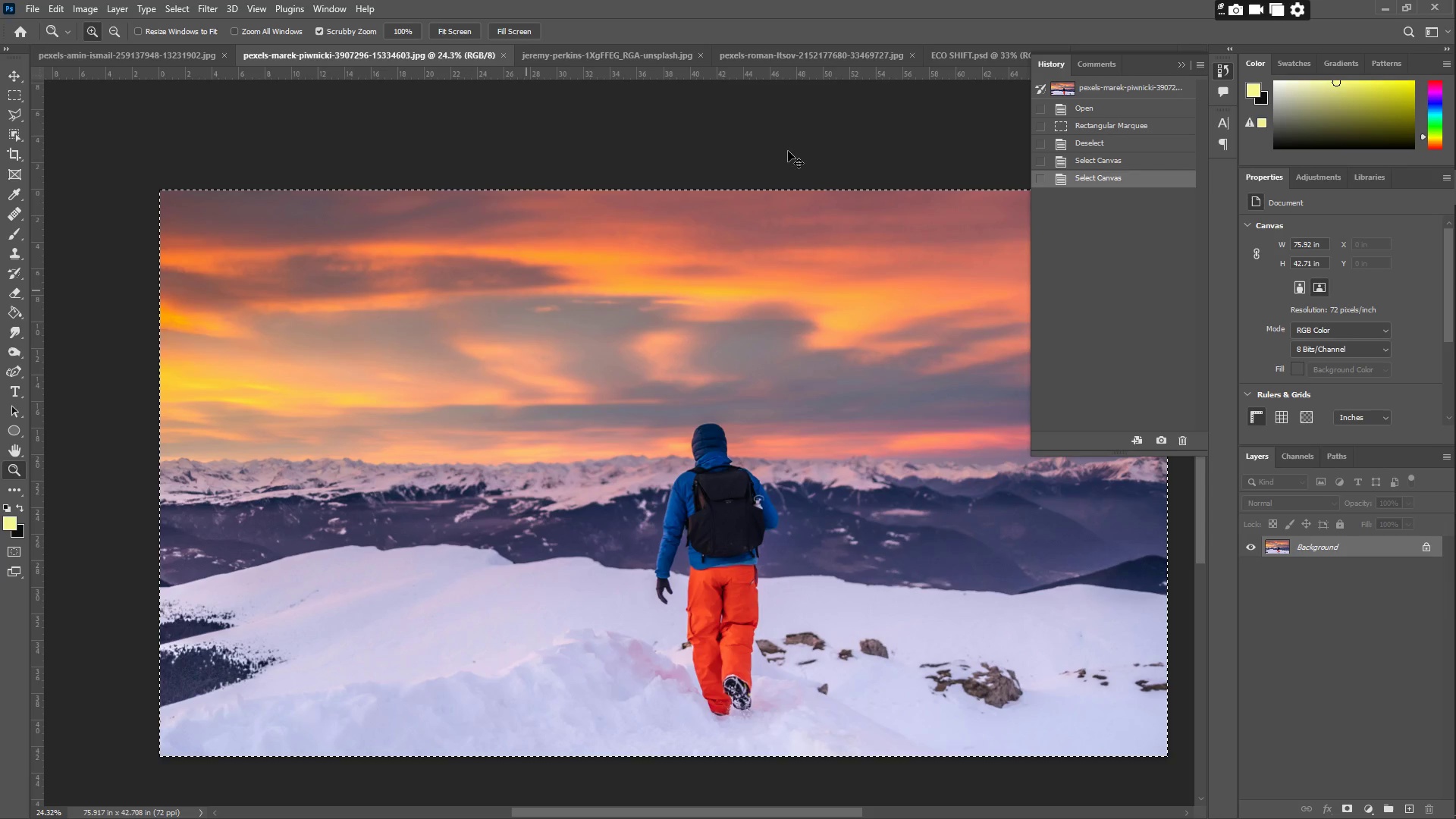 
key(Control+C)
 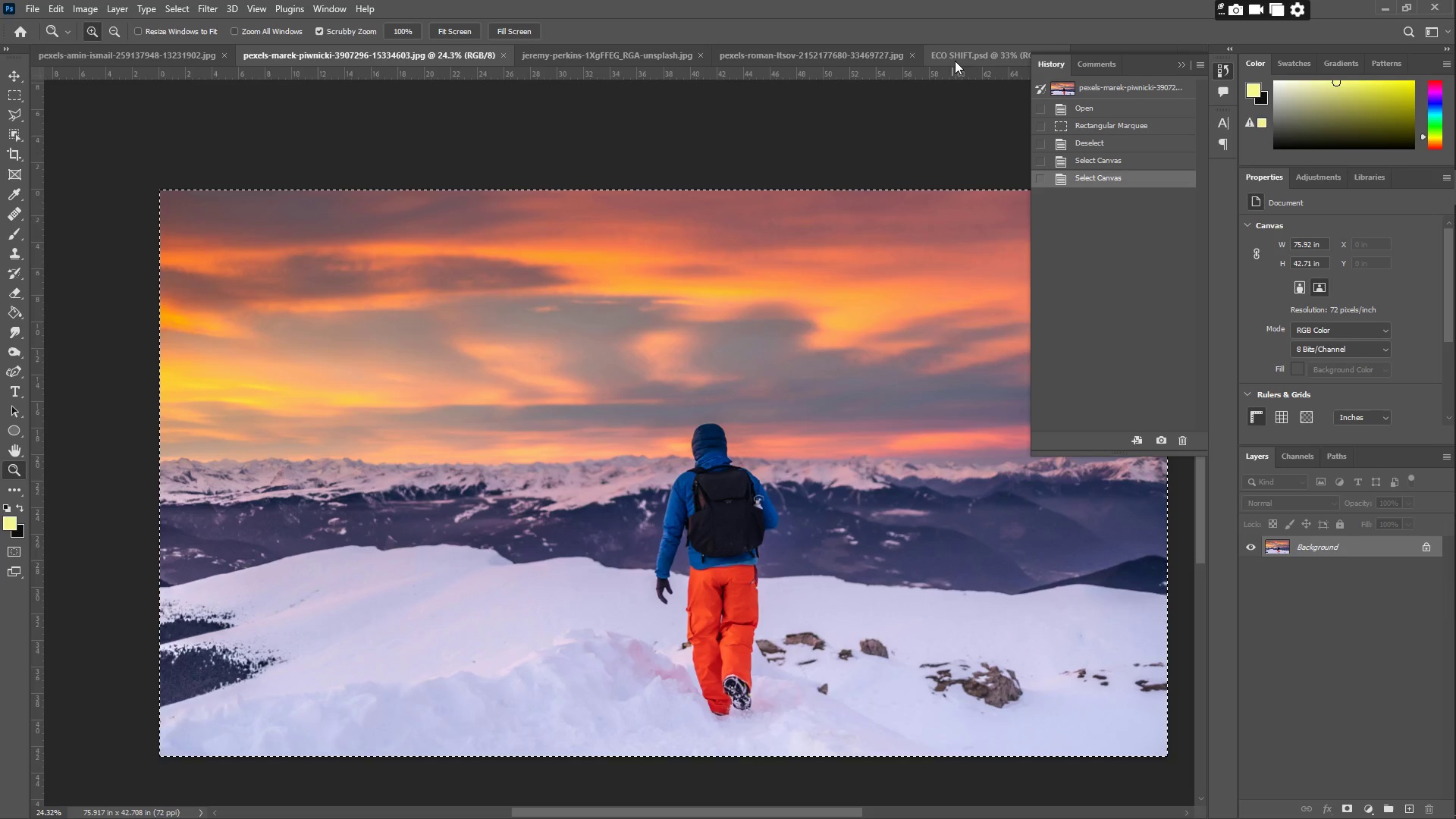 
left_click([955, 58])
 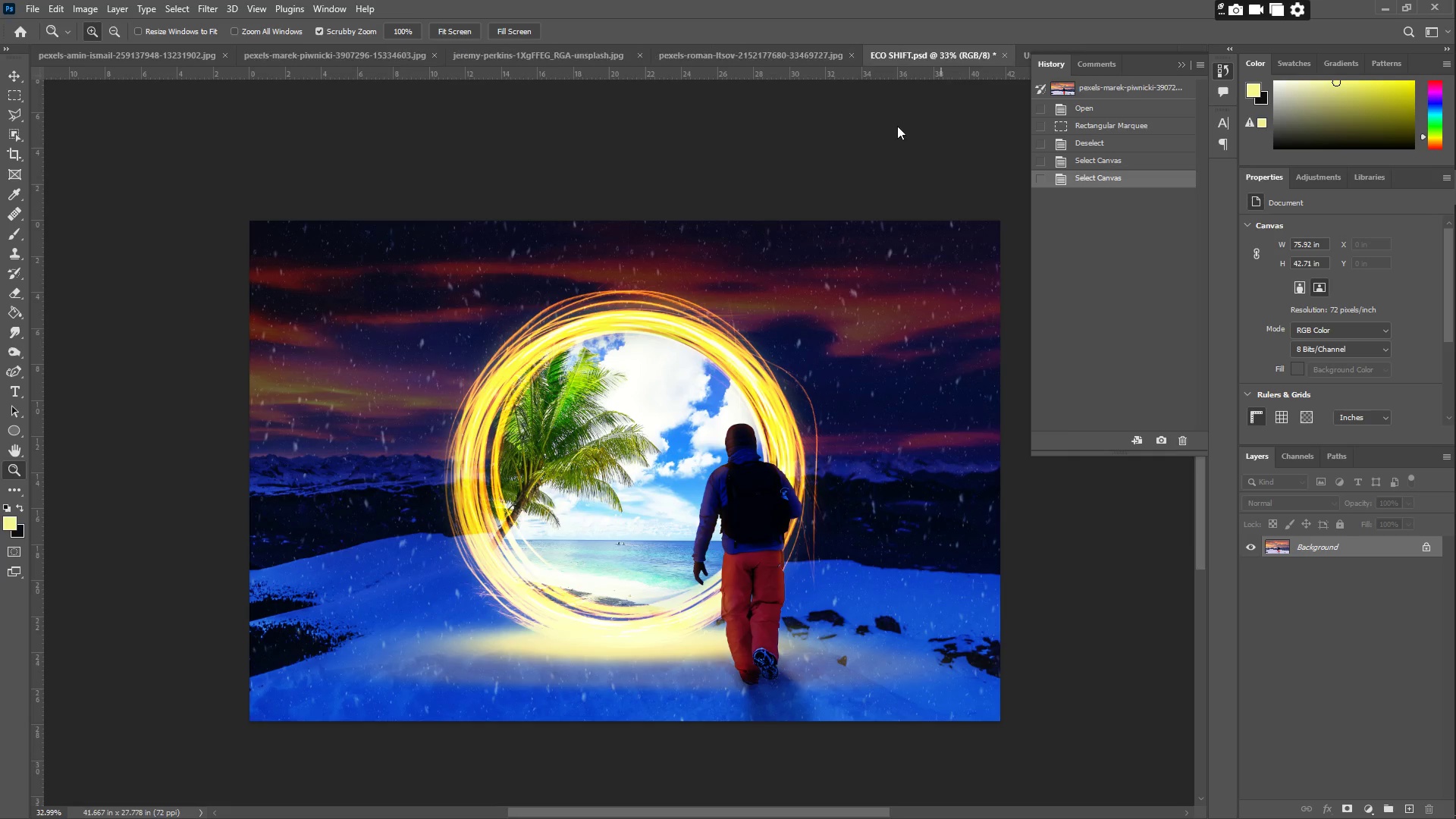 
key(Control+V)
 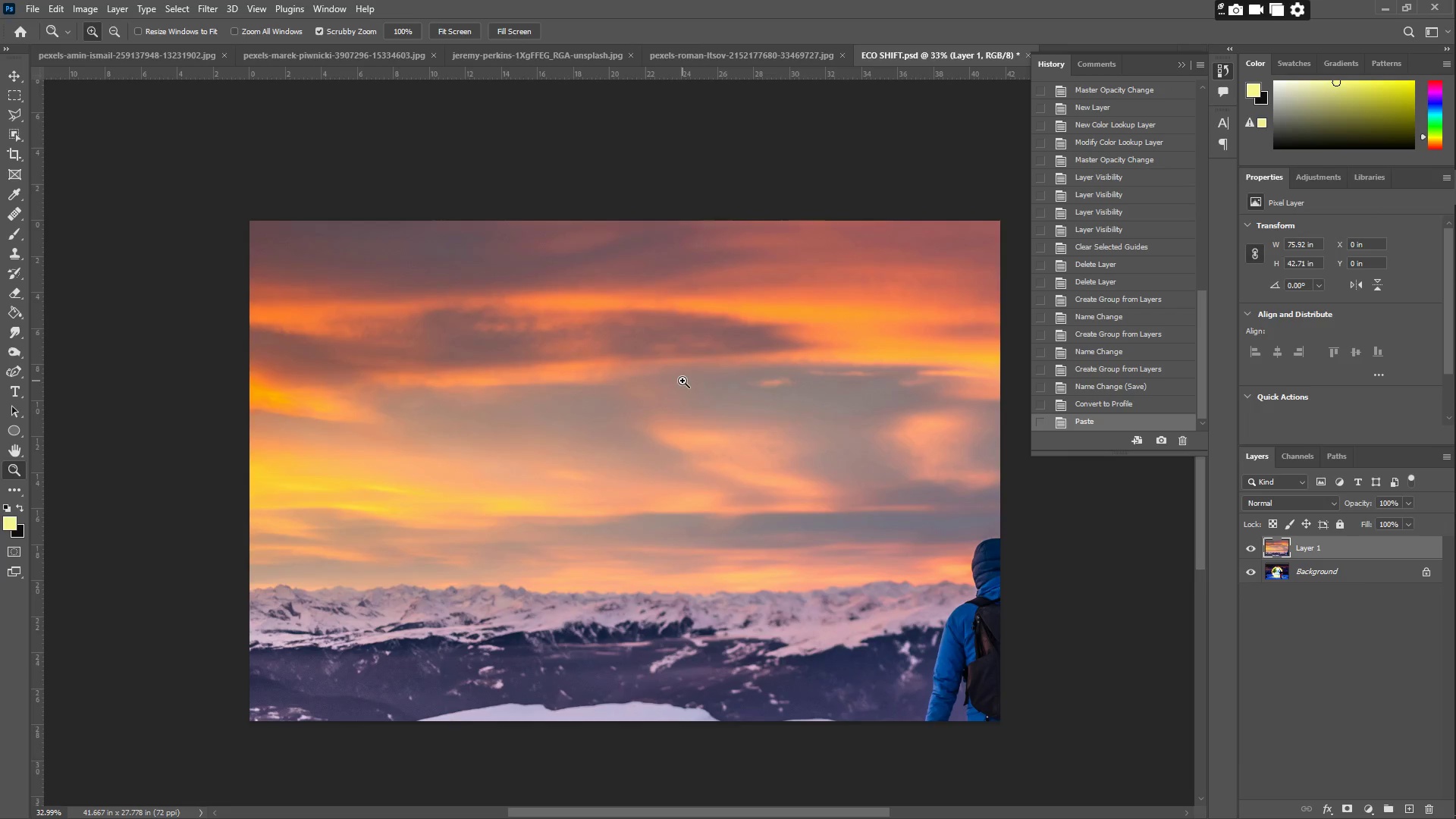 
key(Control+ControlLeft)
 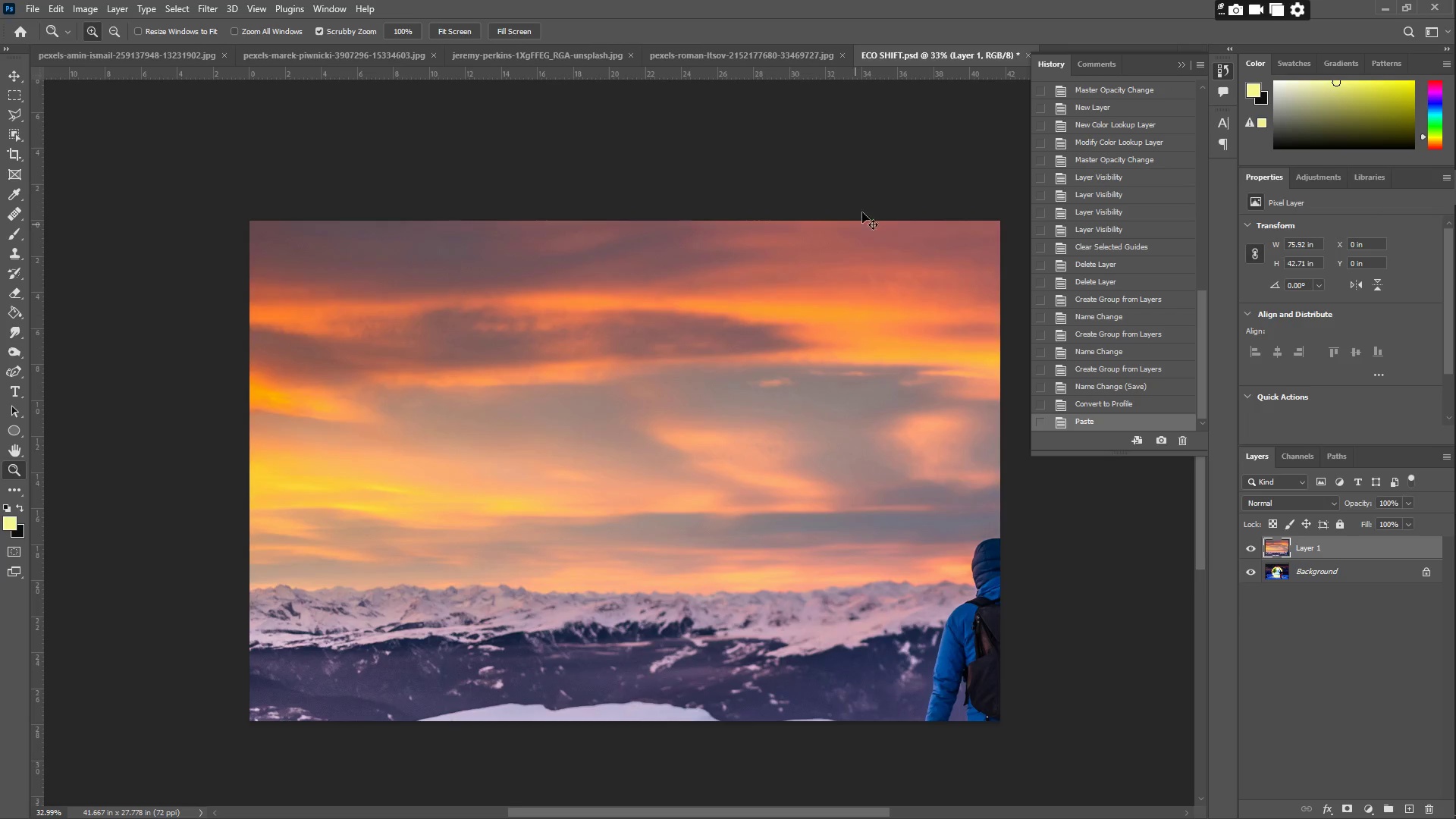 
key(Control+Z)
 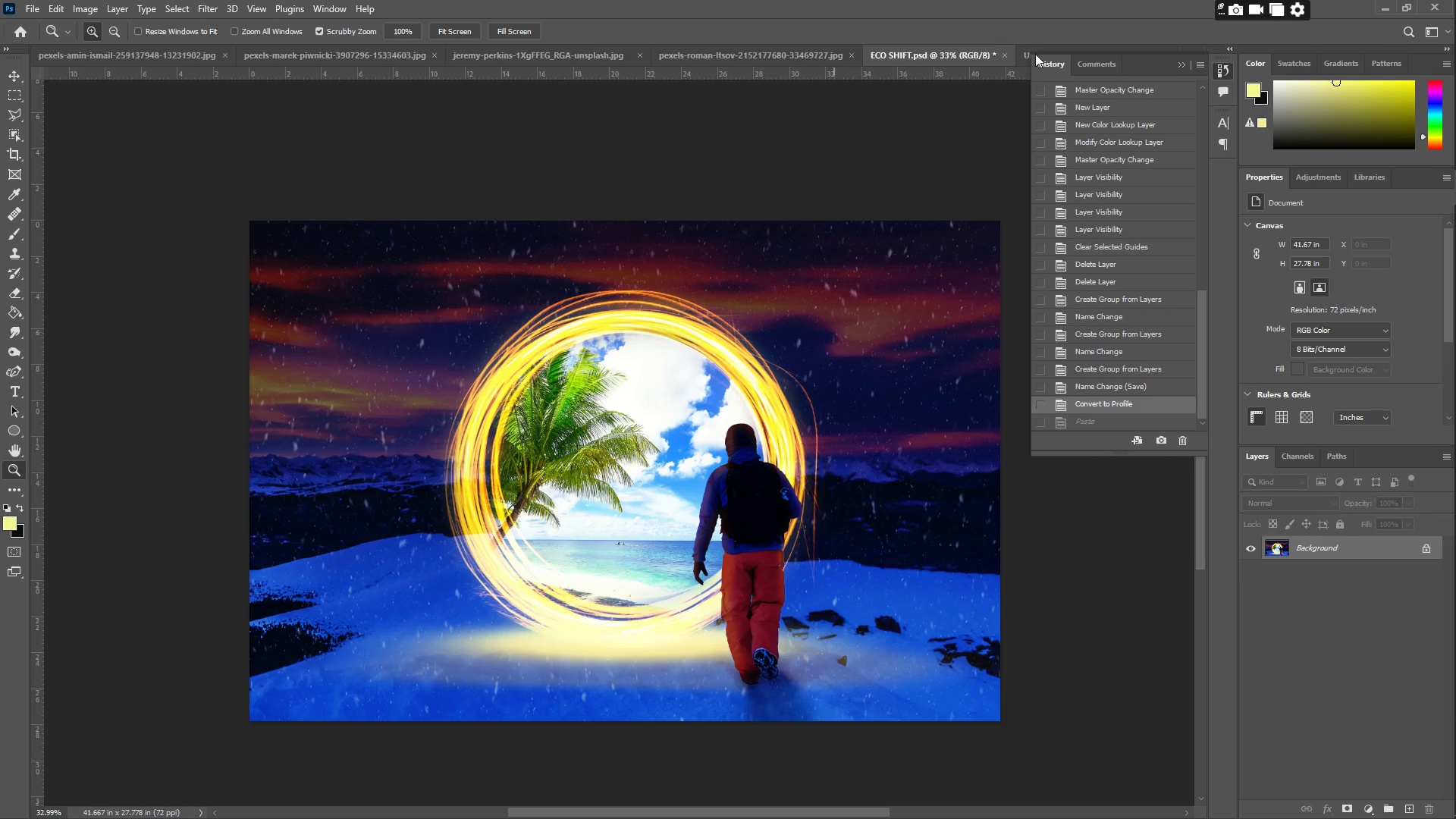 
left_click([1024, 52])
 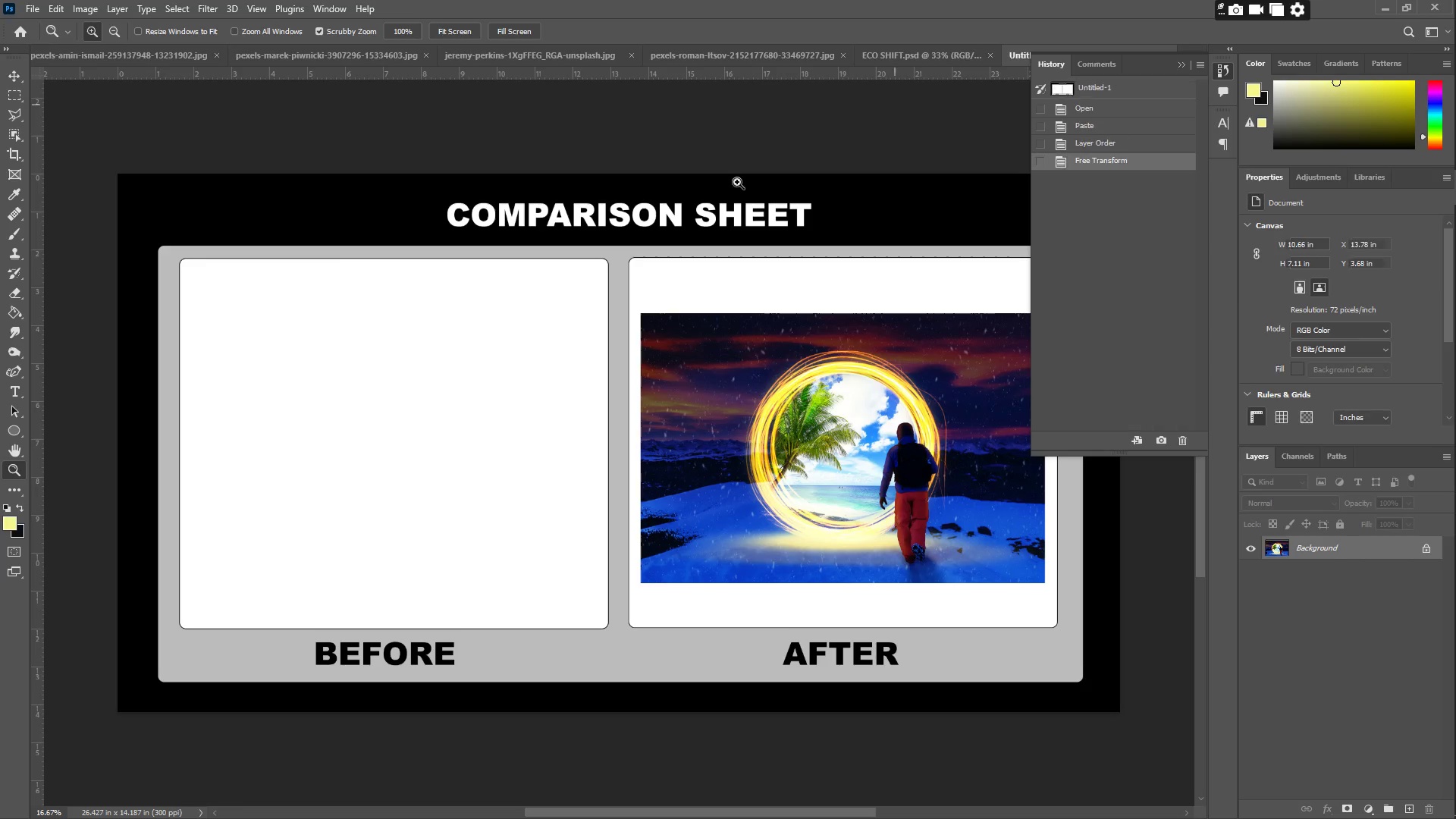 
key(Control+ControlLeft)
 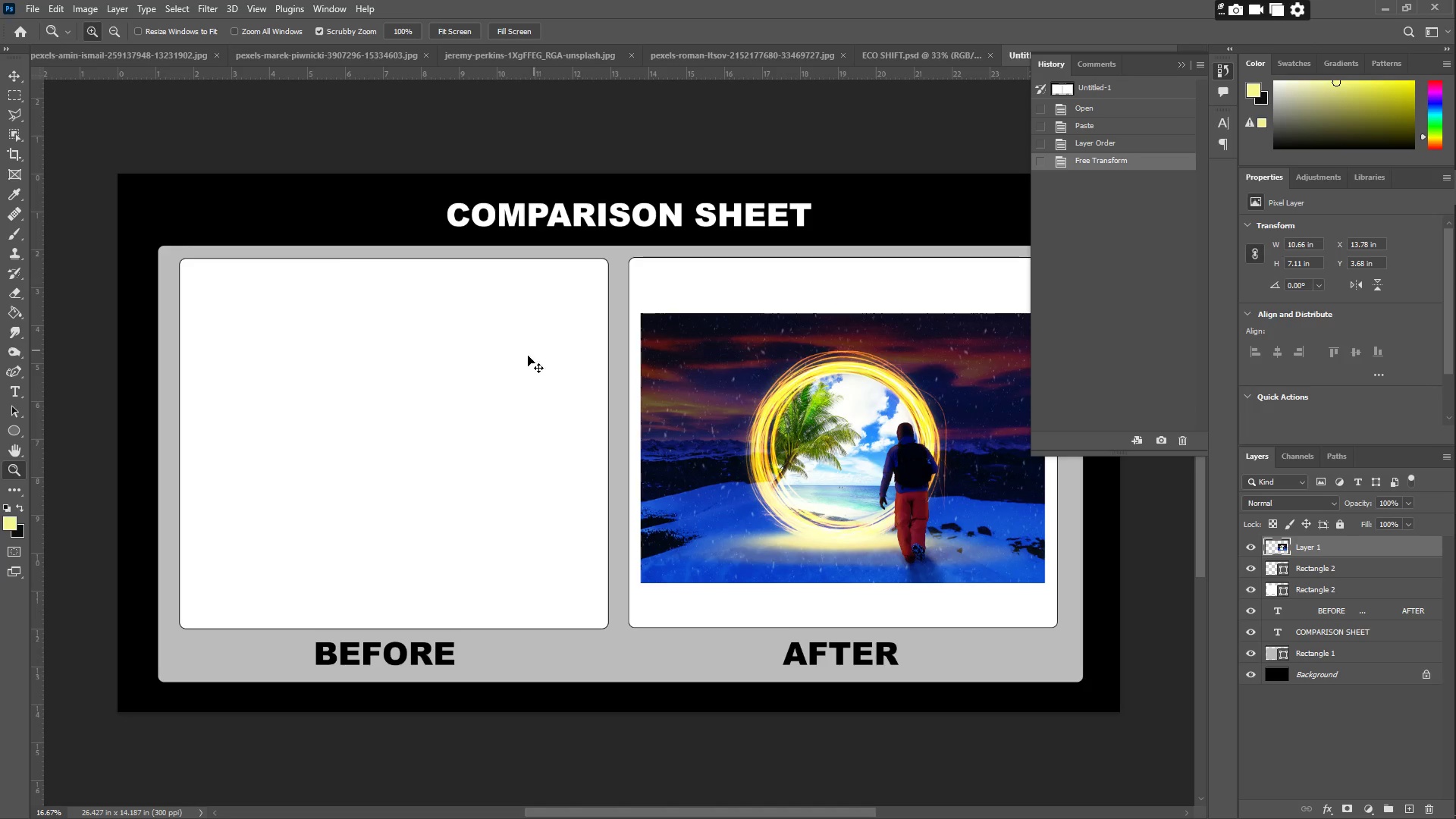 
key(Control+V)
 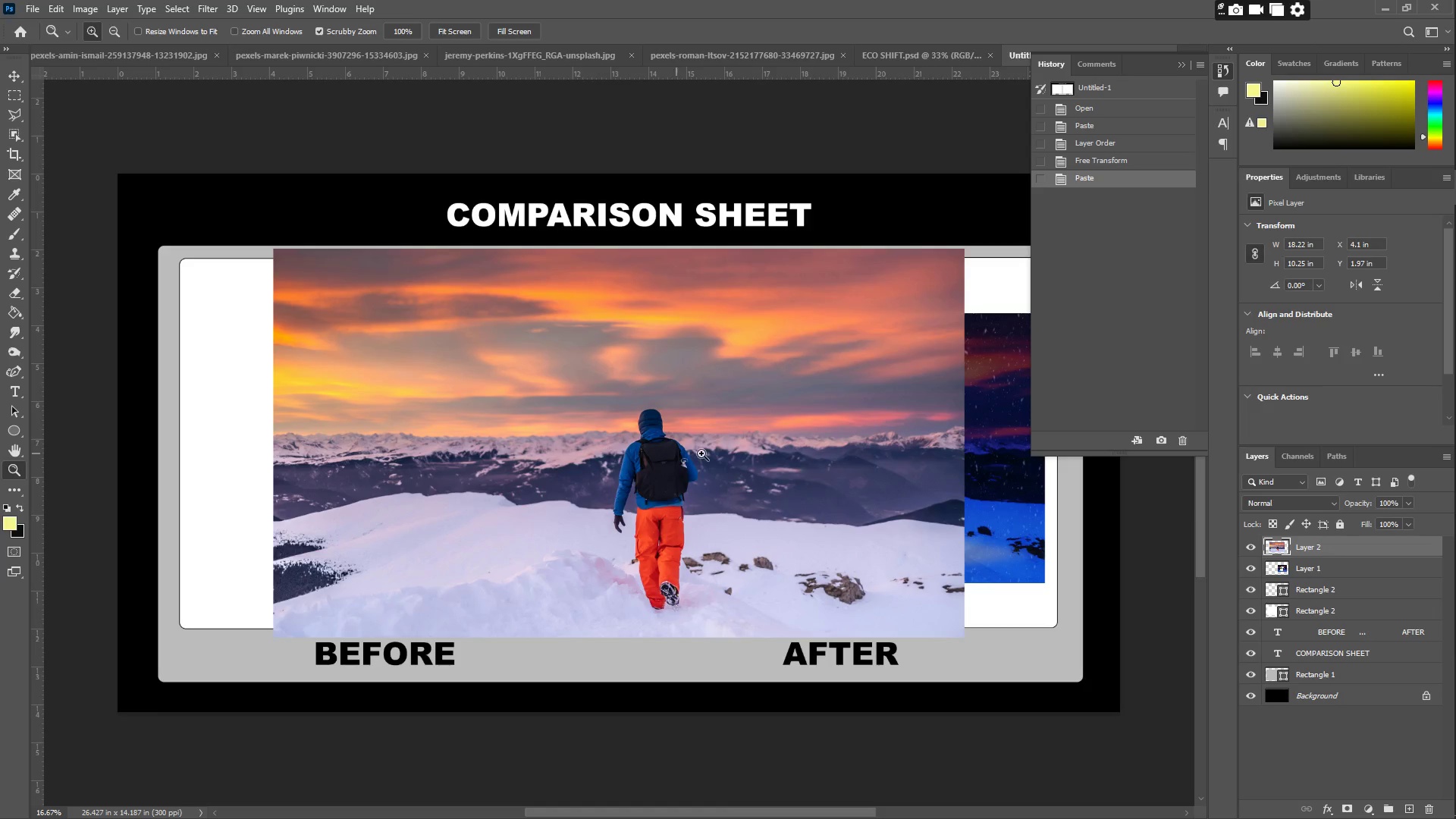 
key(Control+T)
 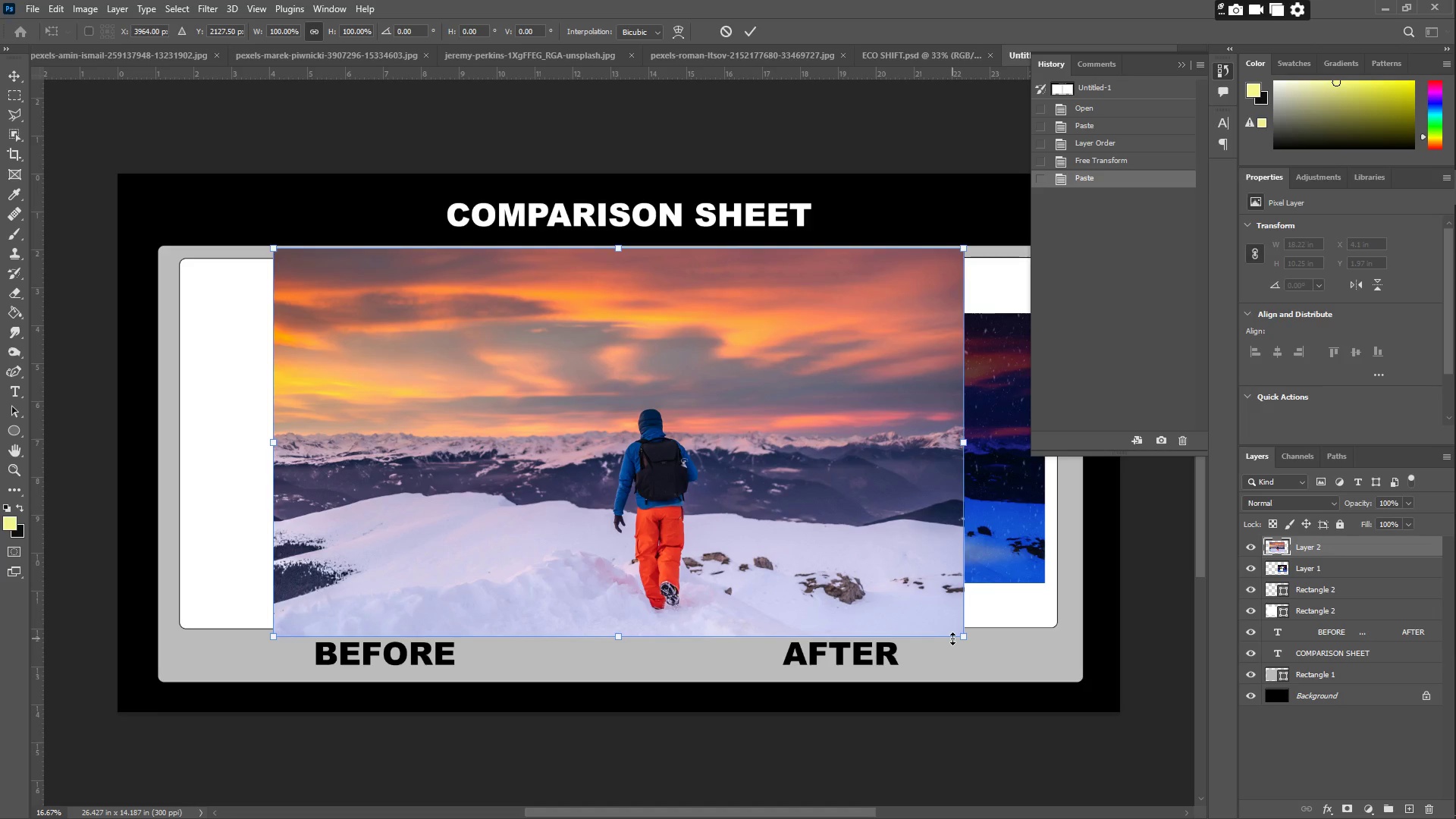 
left_click_drag(start_coordinate=[962, 639], to_coordinate=[811, 607])
 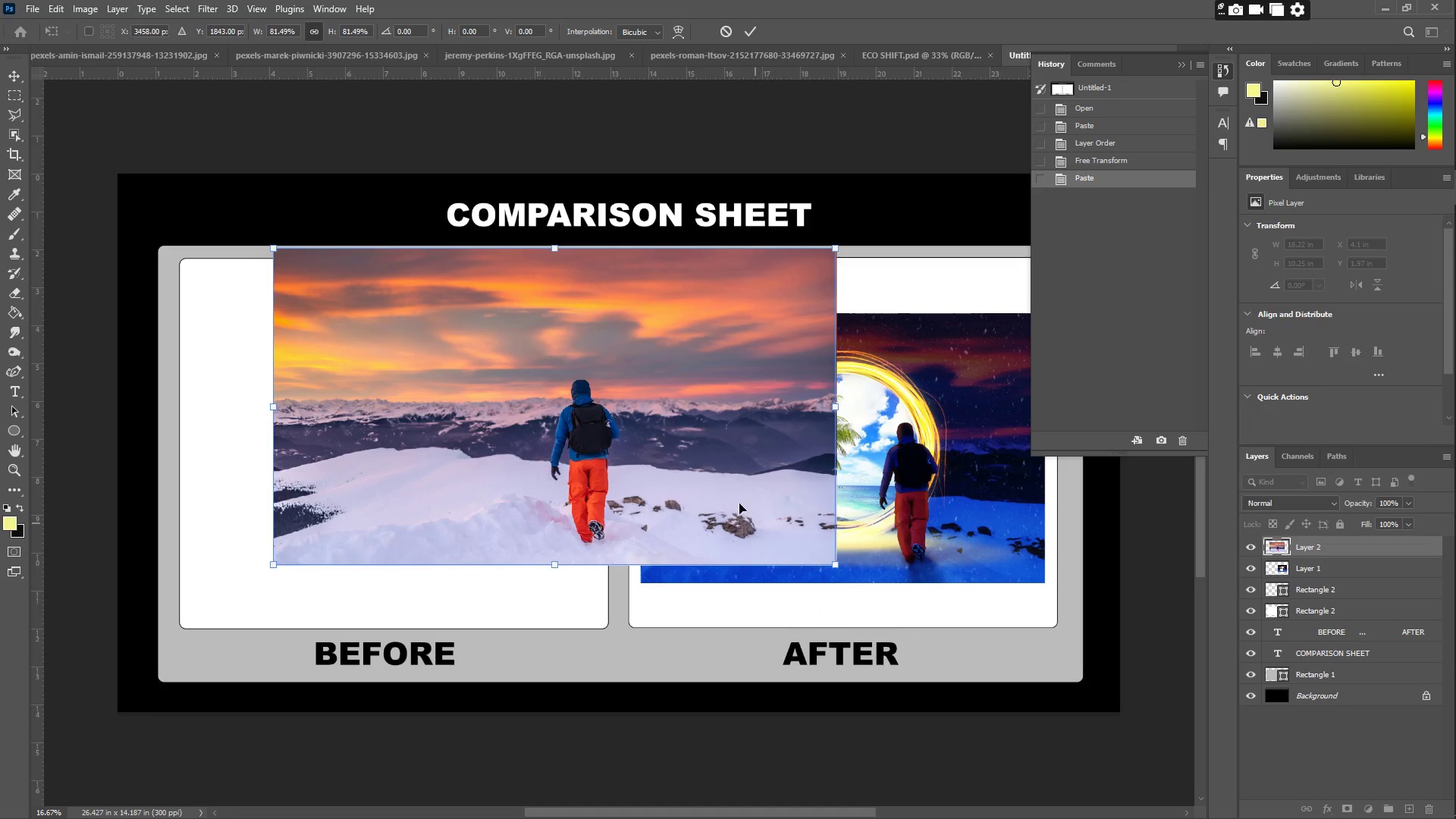 
left_click_drag(start_coordinate=[713, 470], to_coordinate=[632, 480])
 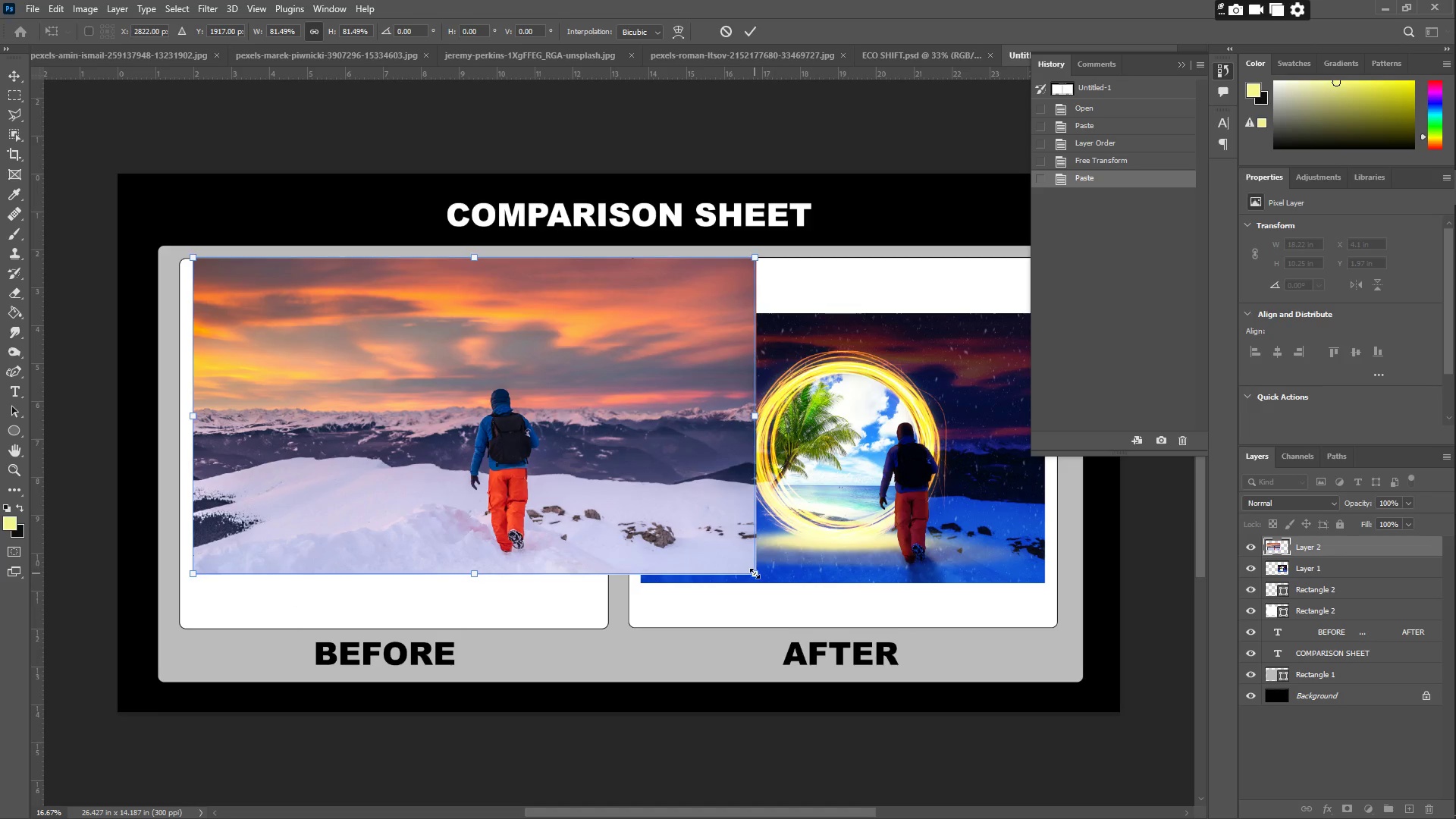 
left_click_drag(start_coordinate=[756, 574], to_coordinate=[593, 497])
 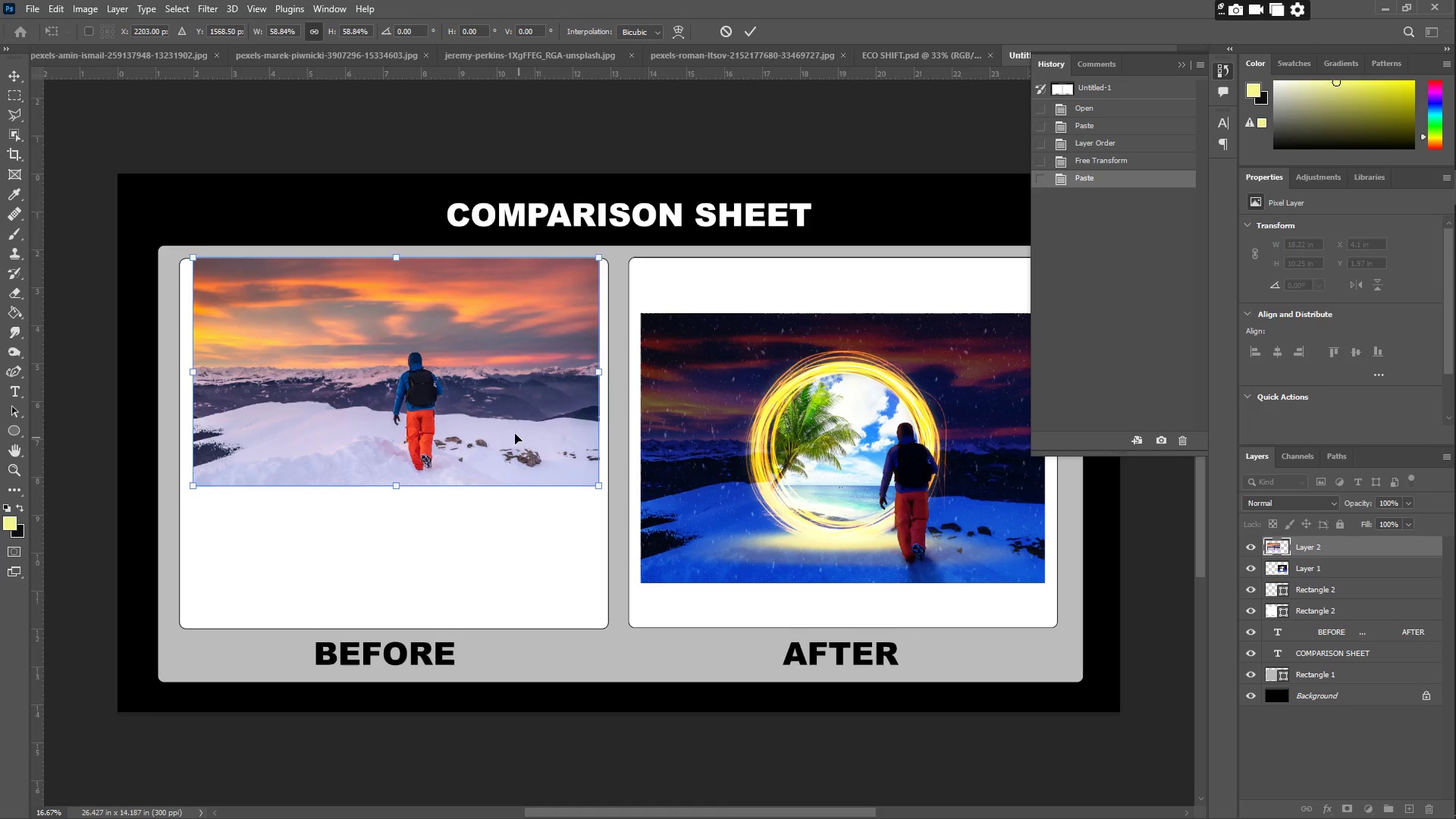 
left_click_drag(start_coordinate=[513, 434], to_coordinate=[511, 567])
 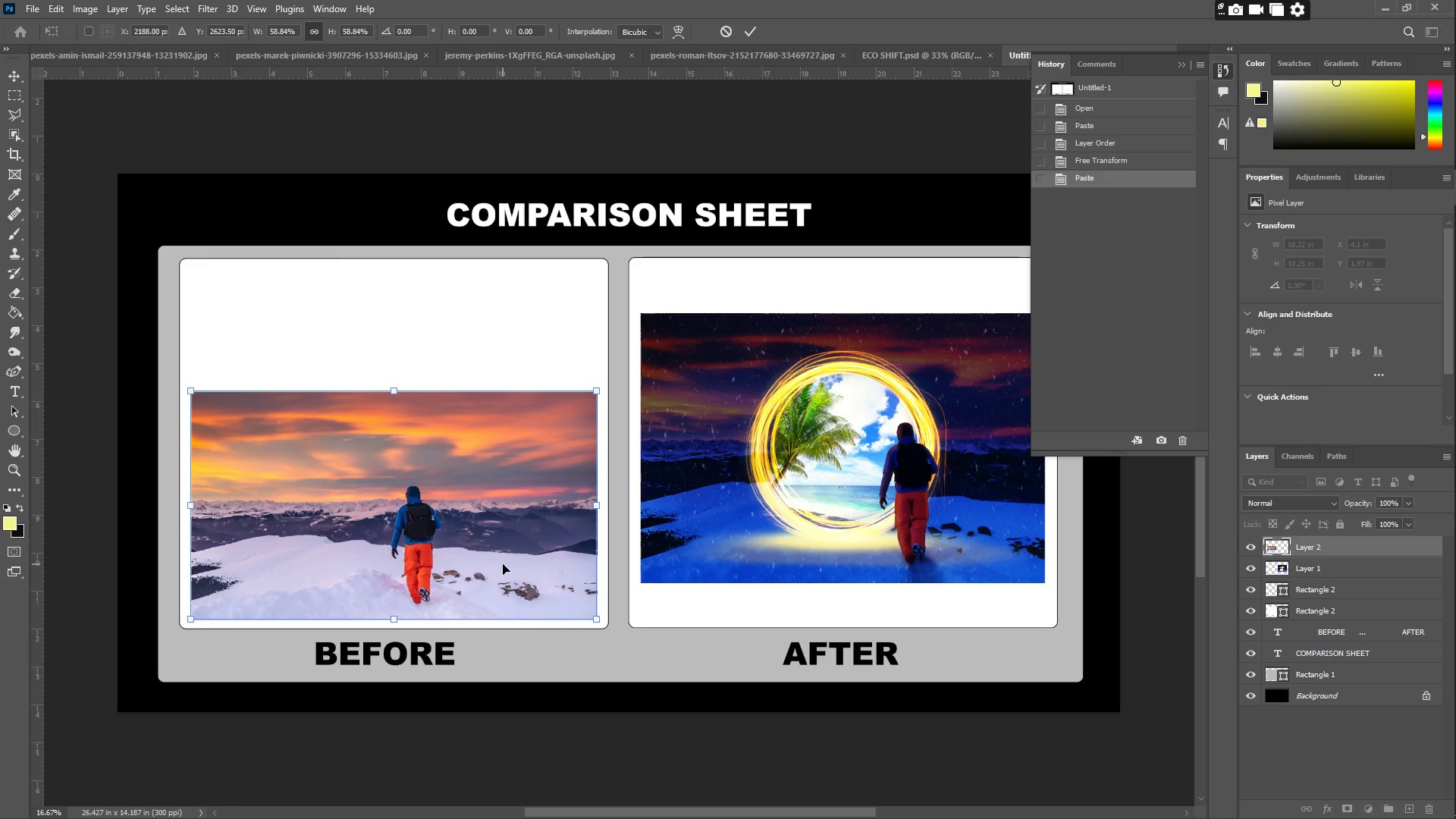 
key(Enter)
 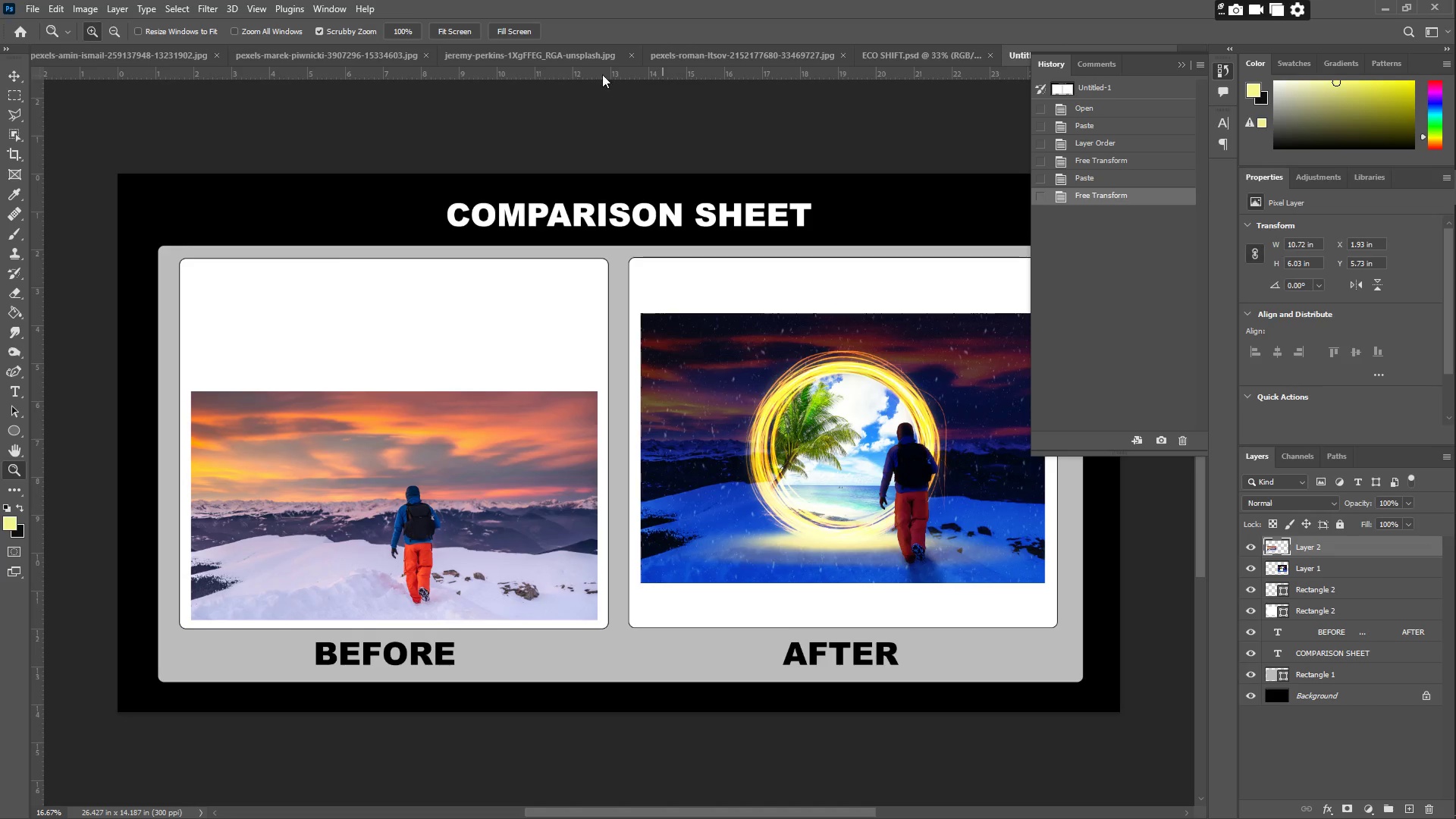 
left_click([717, 56])
 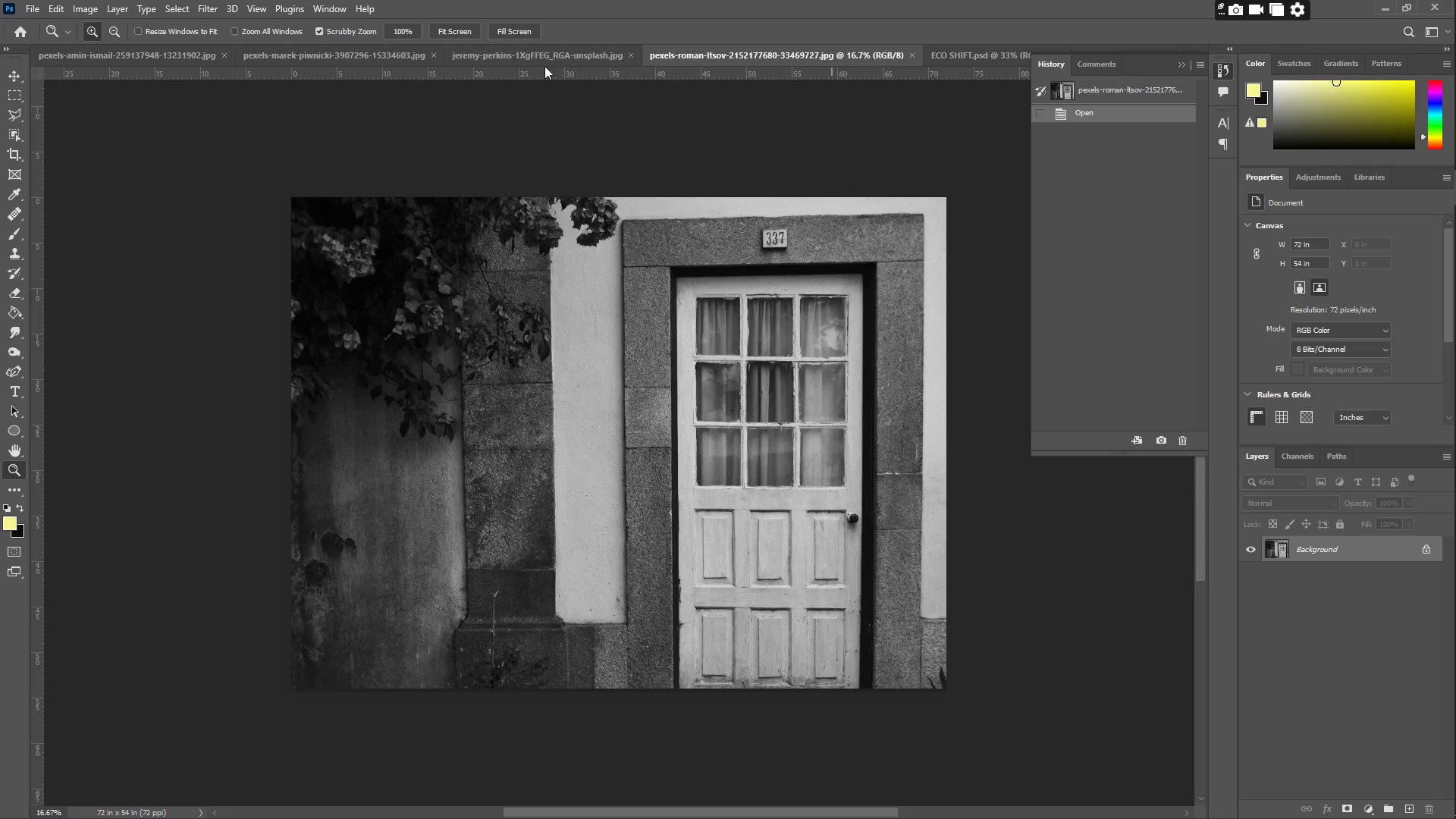 
key(Control+A)
 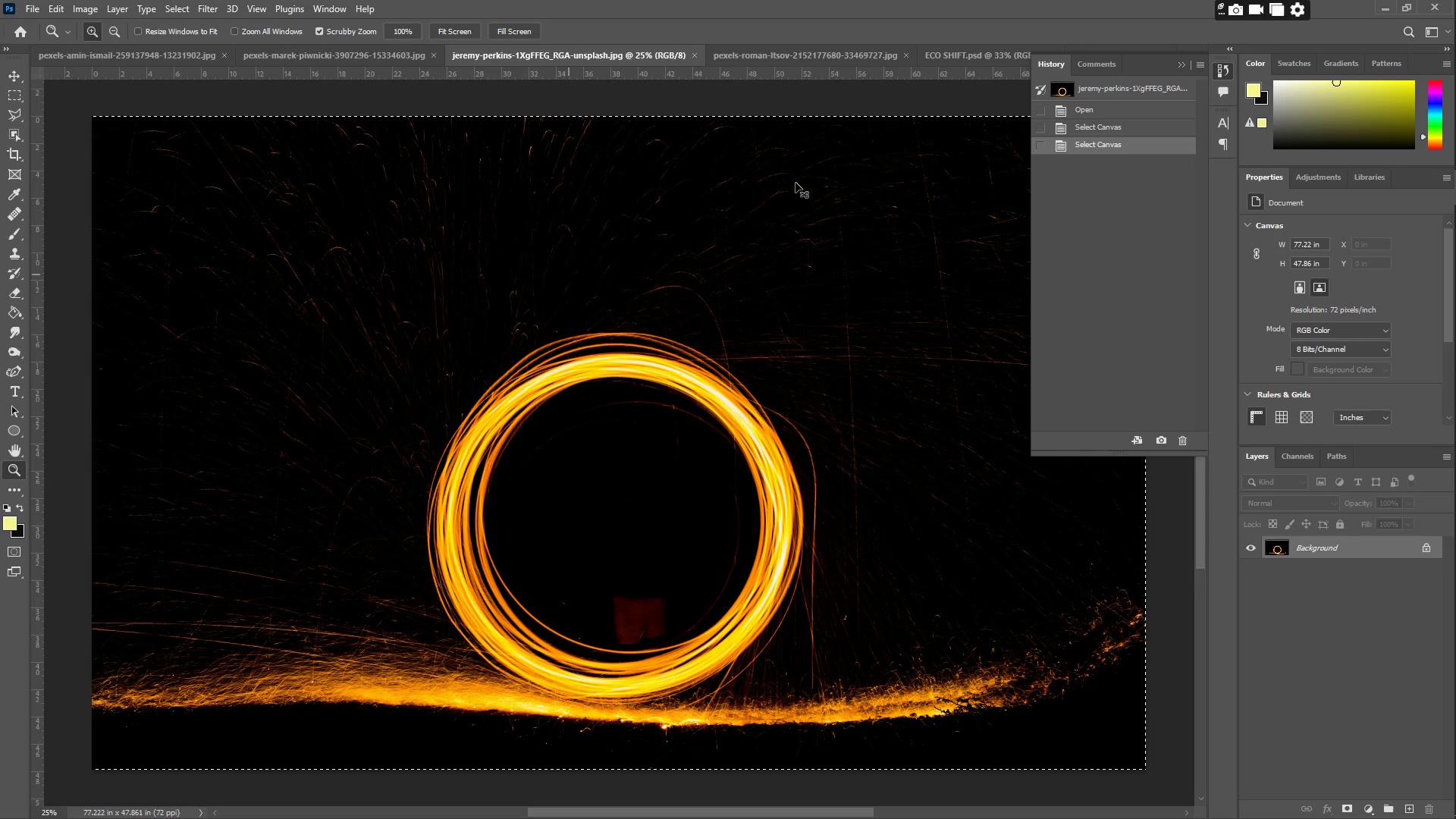 
key(Control+C)
 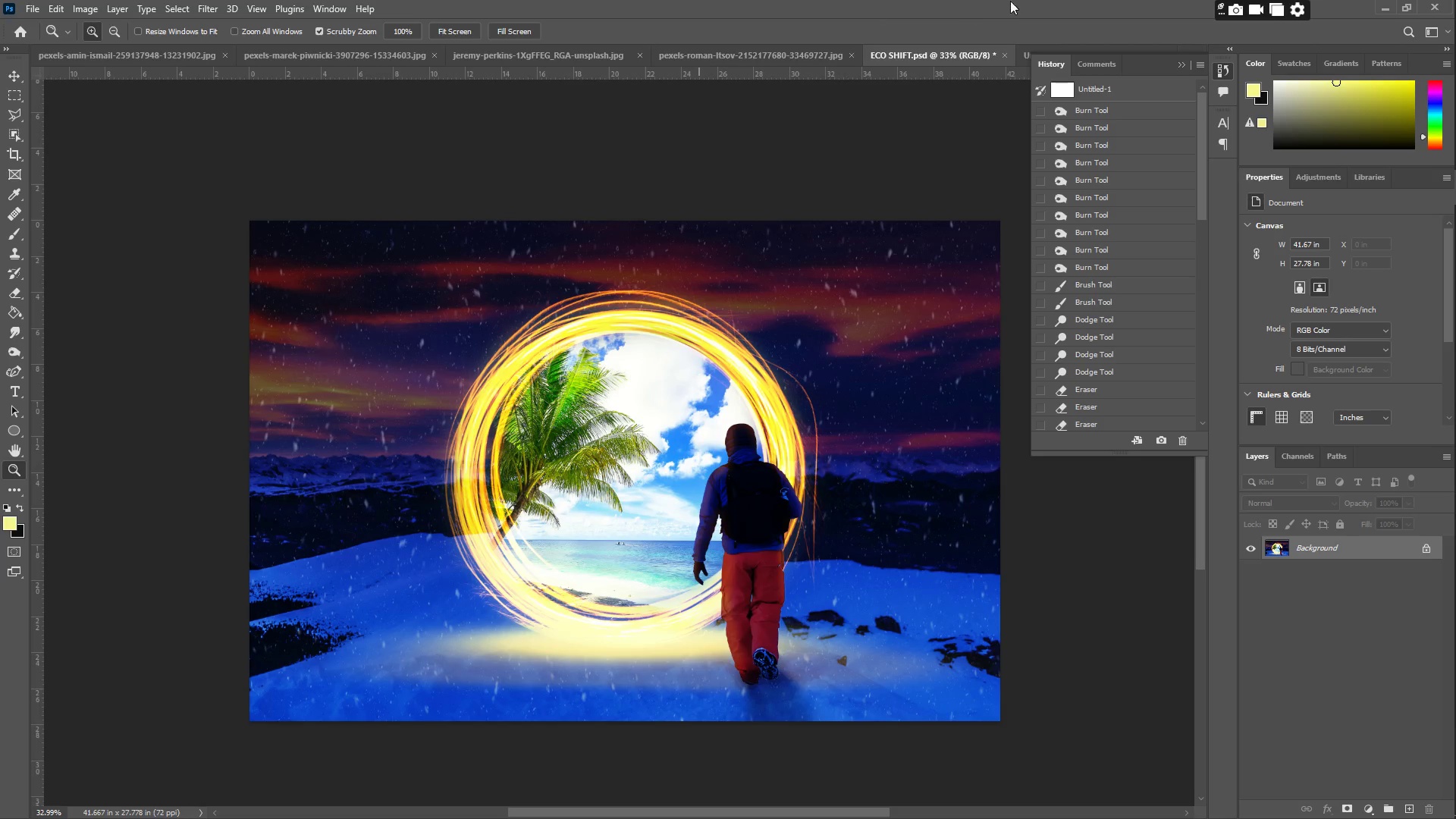 
left_click([1018, 58])
 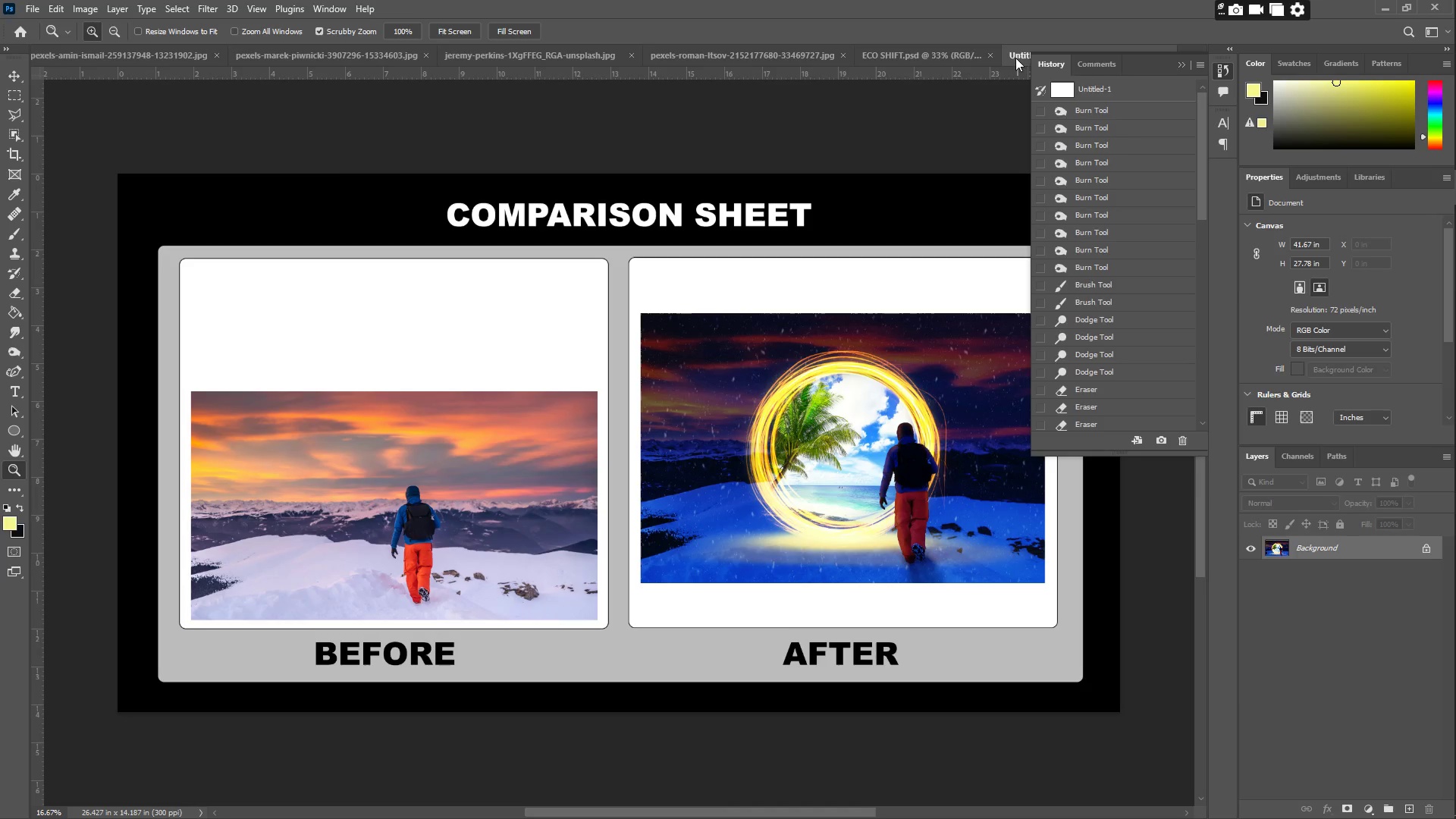 
key(Control+ControlLeft)
 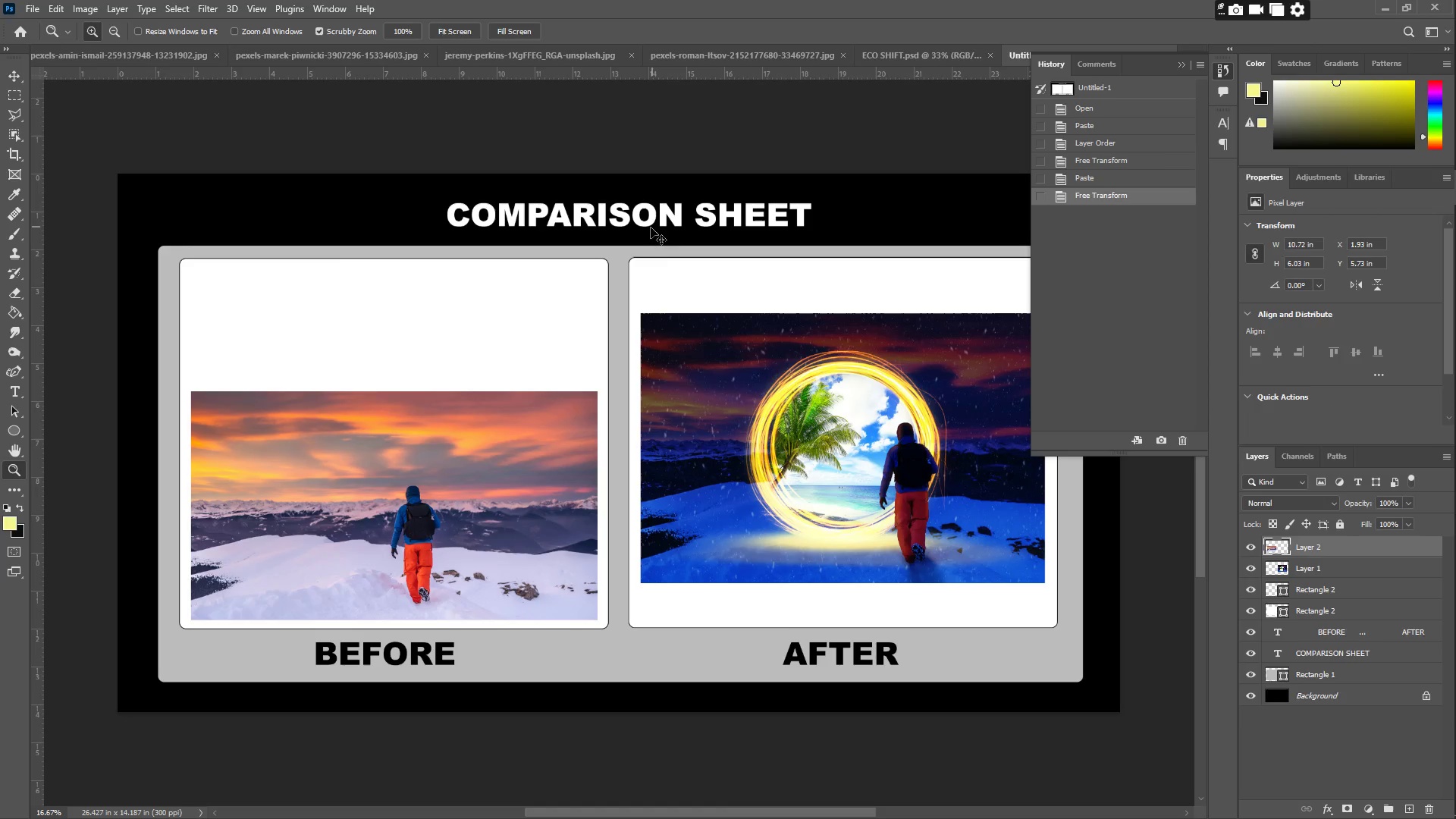 
key(Control+V)
 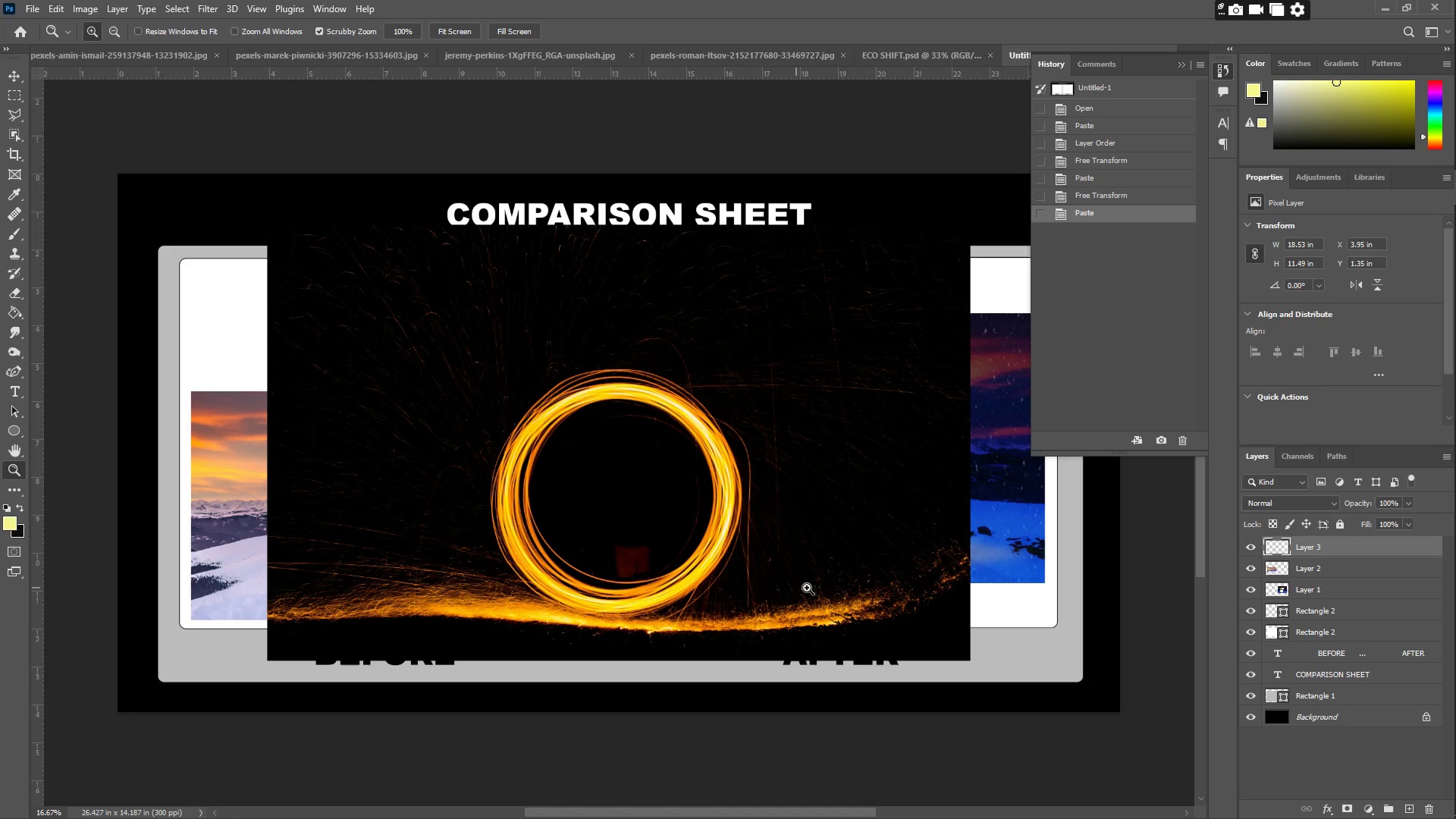 
key(Control+T)
 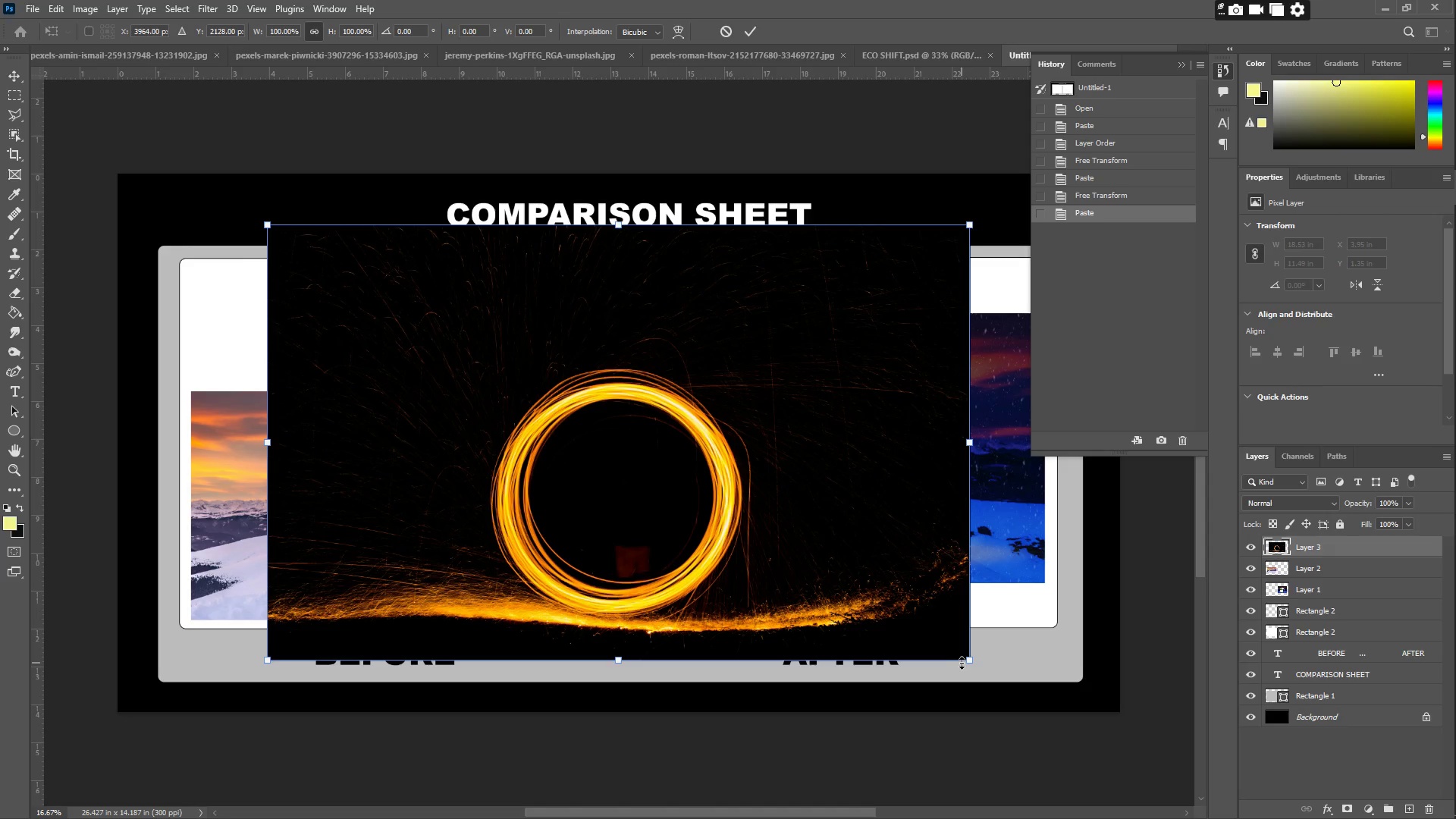 
left_click_drag(start_coordinate=[965, 664], to_coordinate=[489, 372])
 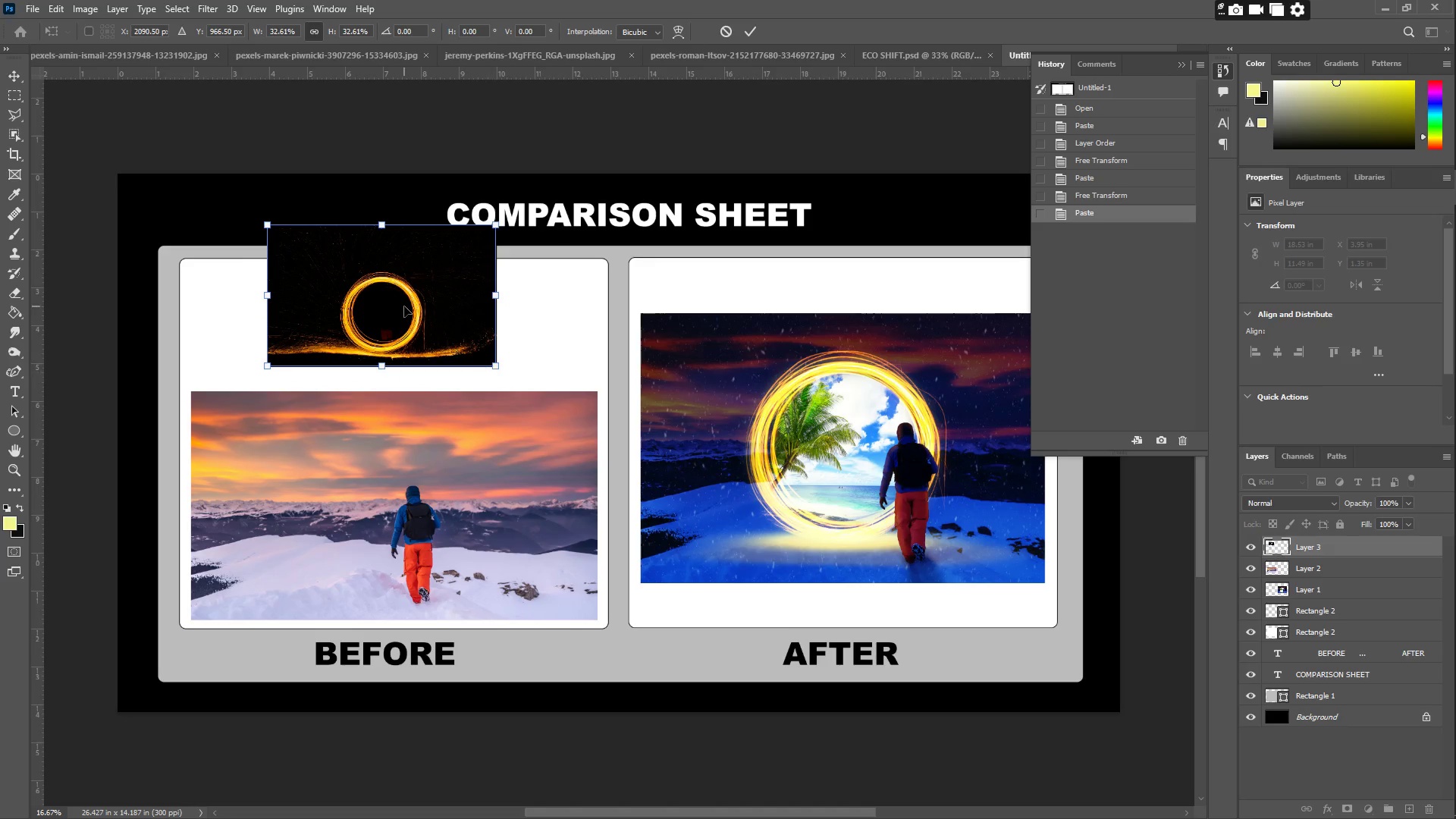 
left_click_drag(start_coordinate=[404, 306], to_coordinate=[327, 347])
 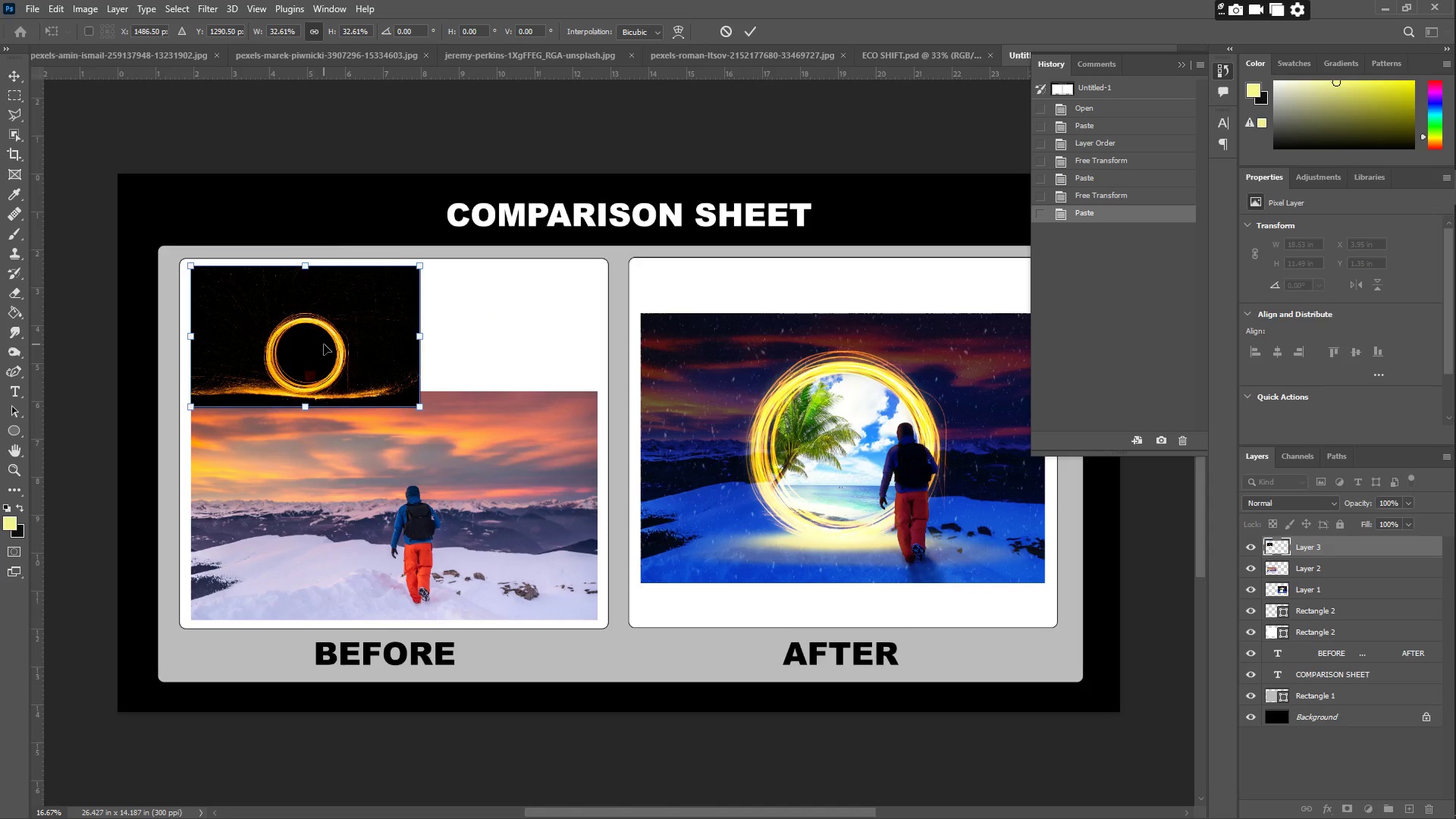 
key(Enter)
 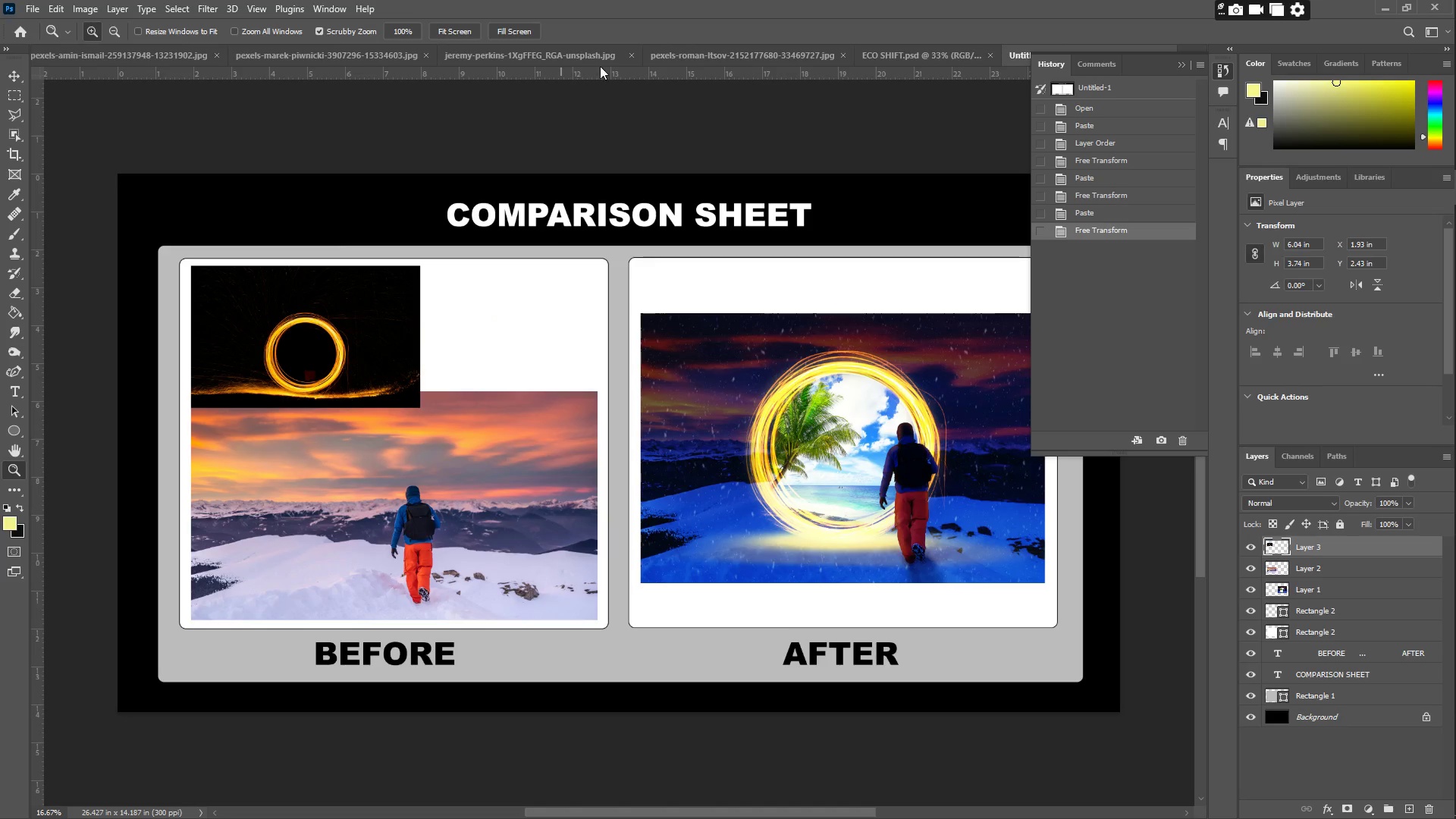 
left_click([507, 52])
 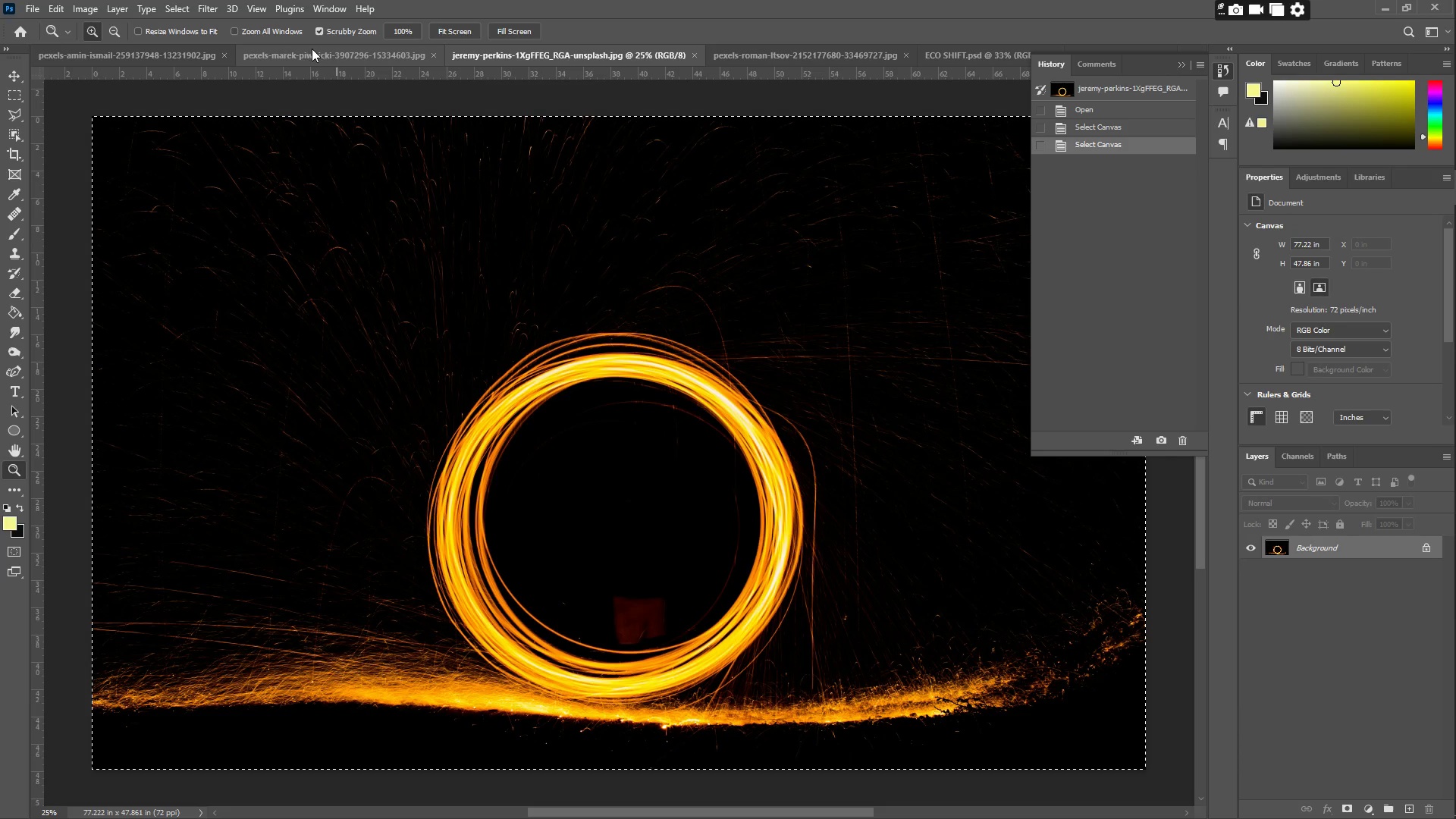 
left_click([308, 54])
 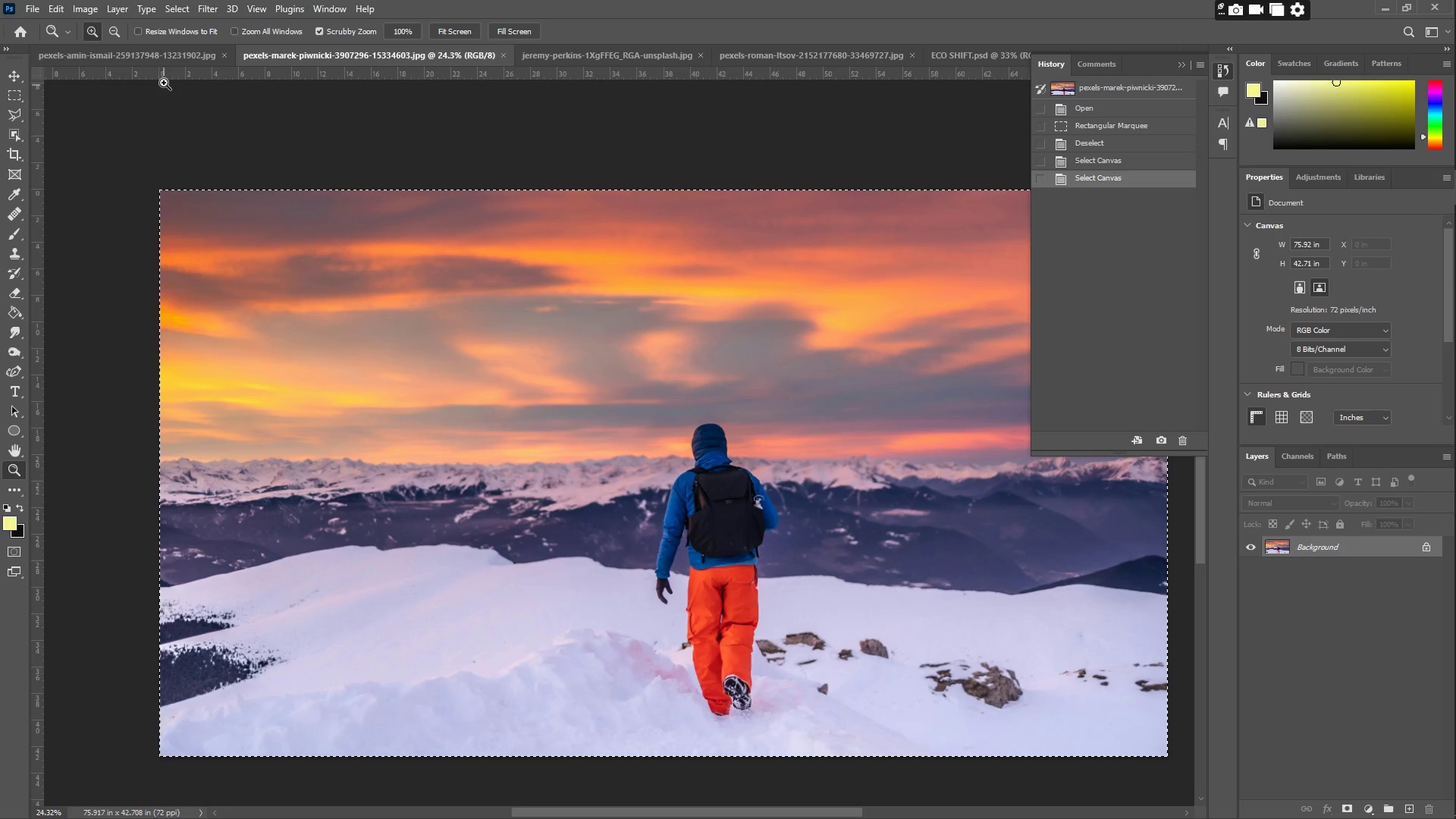 
left_click([131, 60])
 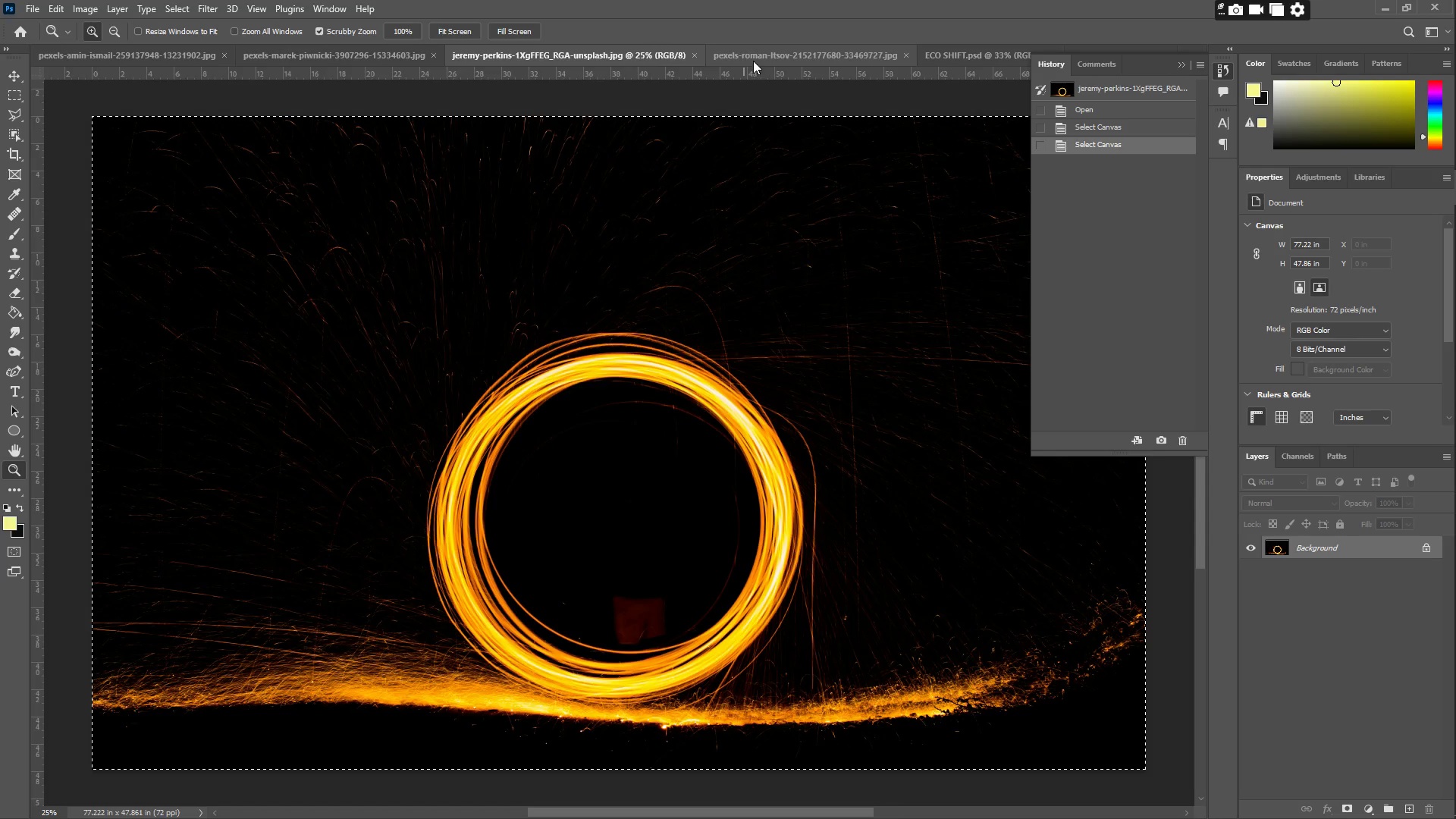 
left_click([940, 55])
 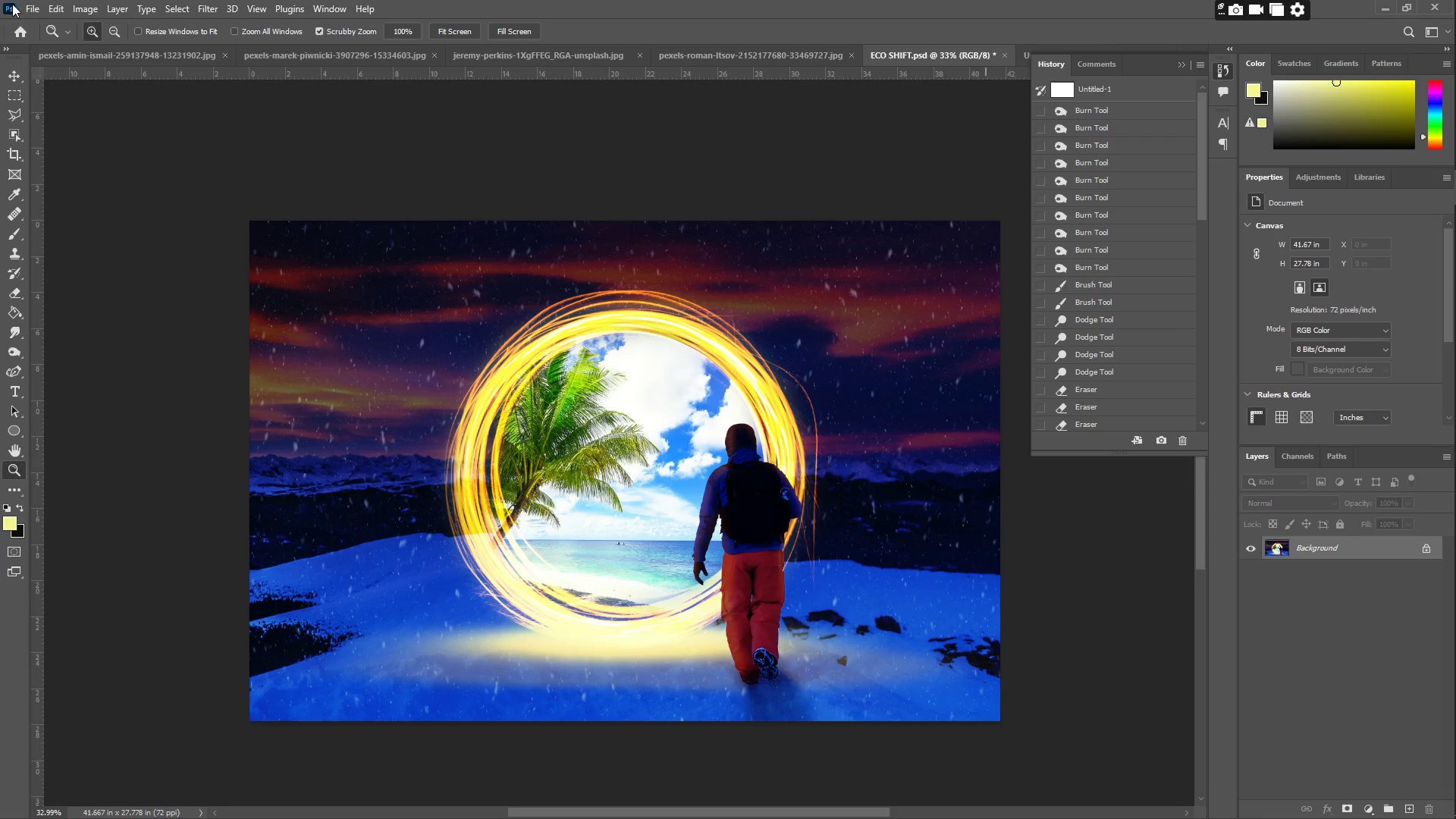 
left_click_drag(start_coordinate=[88, 45], to_coordinate=[83, 40])
 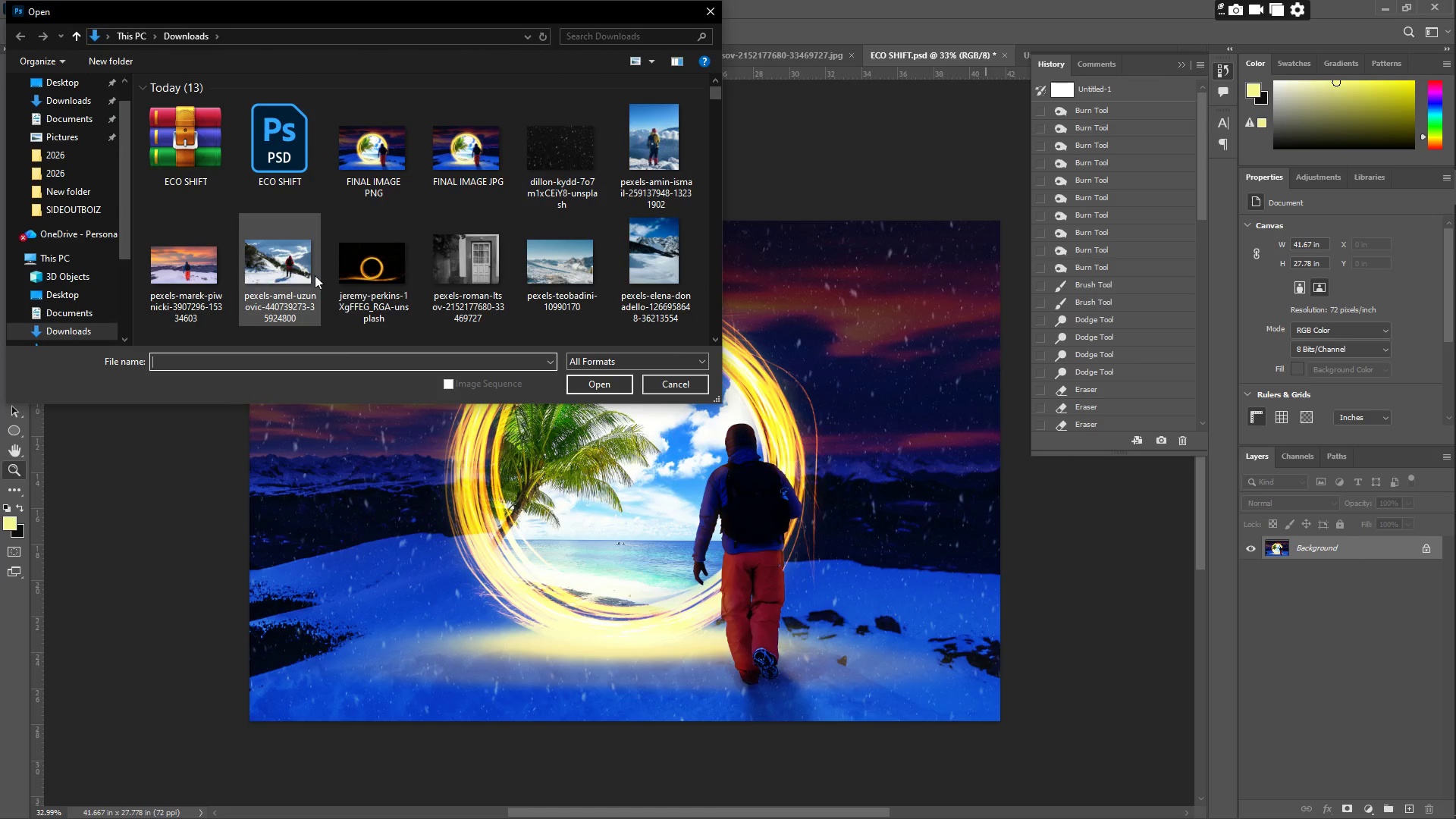 
scroll: coordinate [639, 260], scroll_direction: down, amount: 1.0
 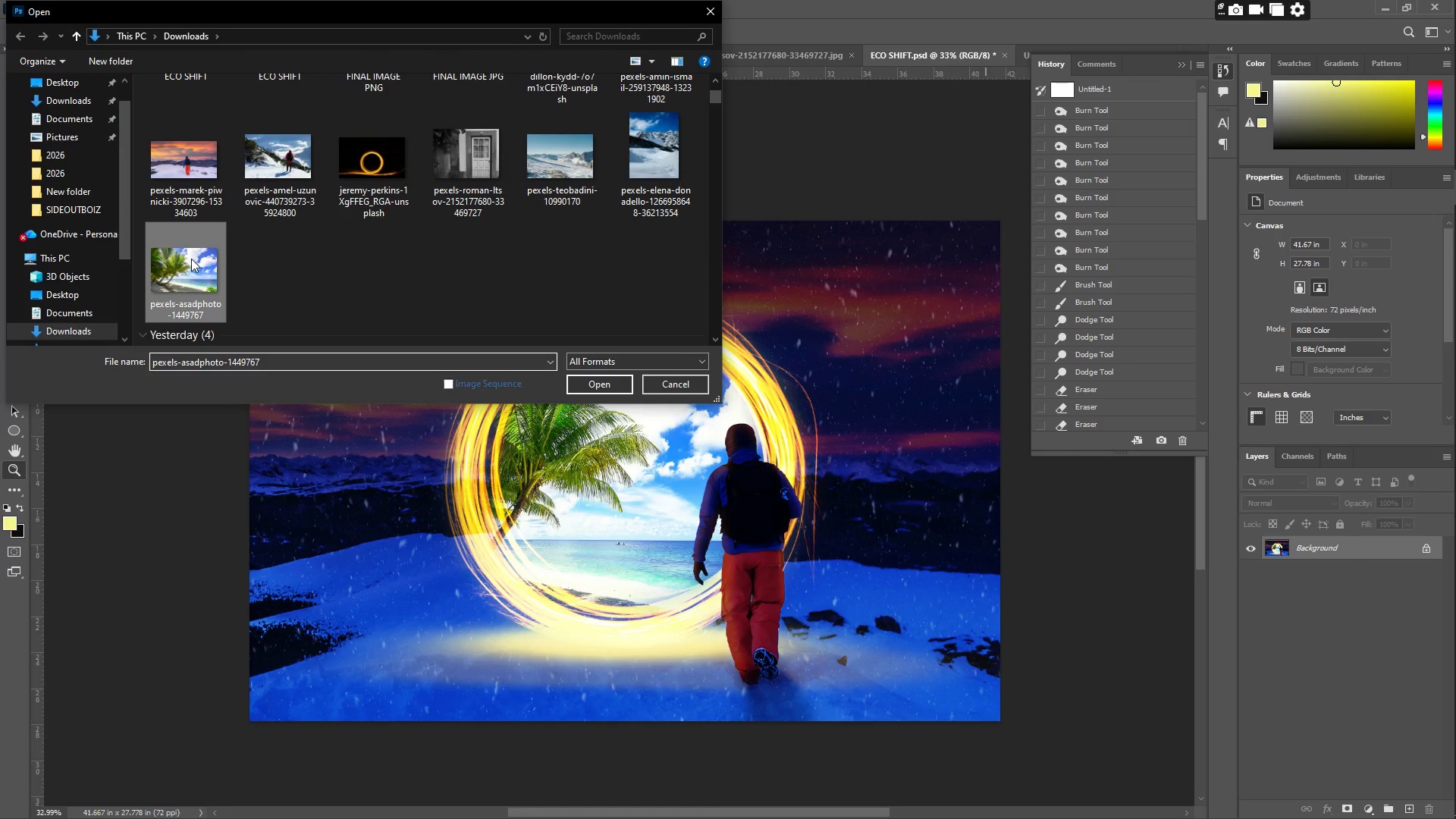 
double_click([580, 383])
 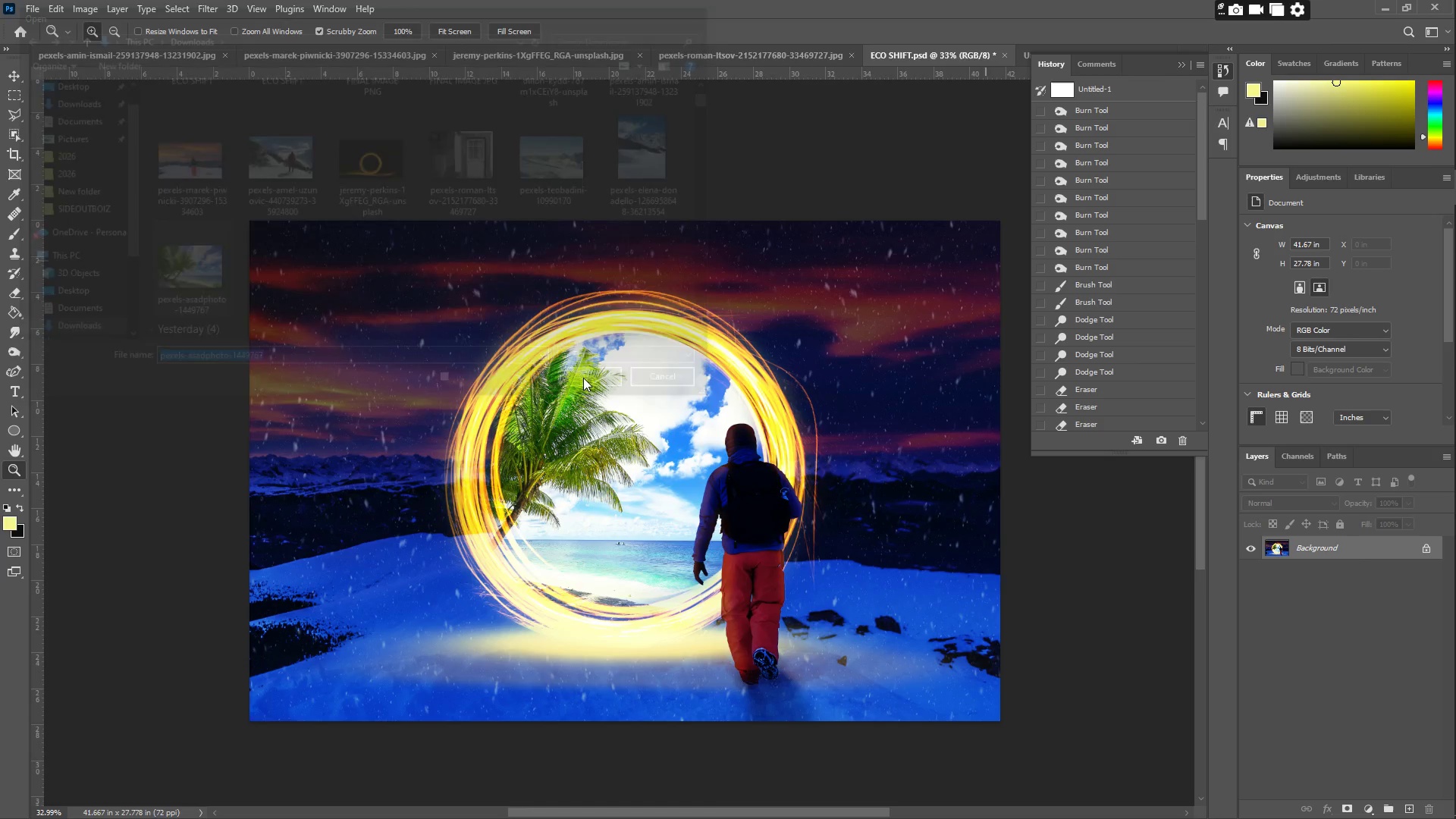 
key(Control+A)
 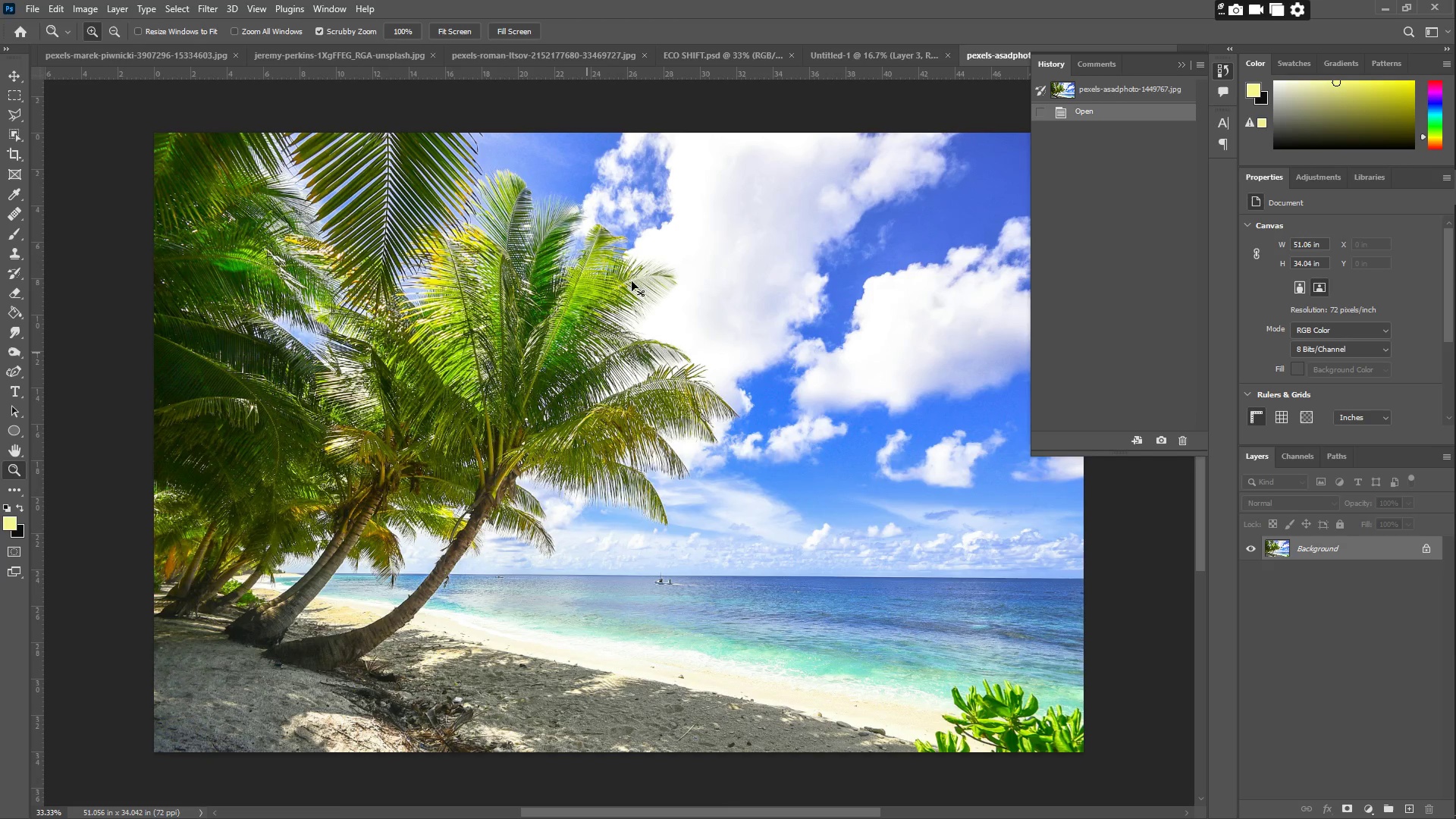 
key(Control+C)
 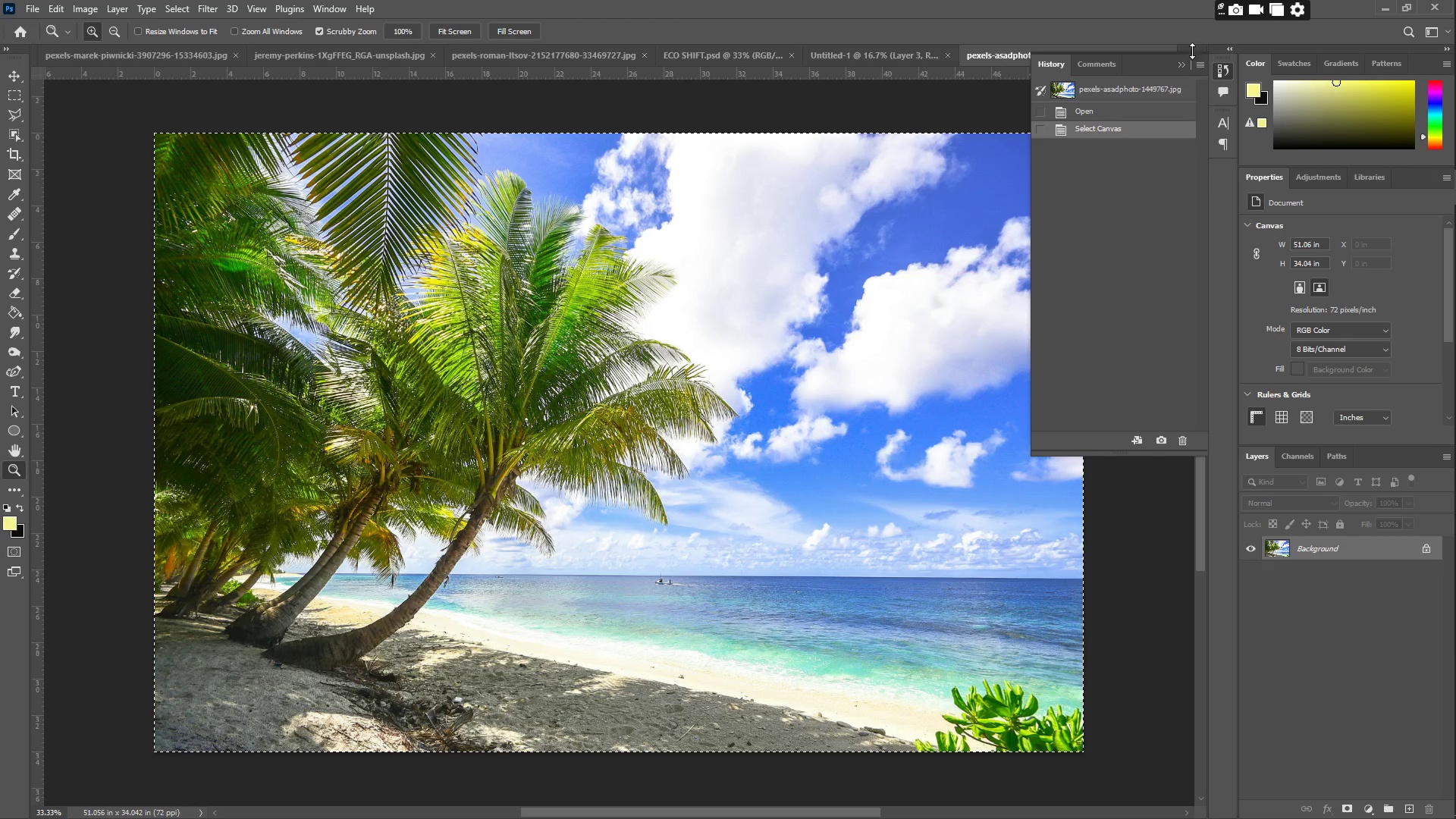 
left_click([1178, 65])
 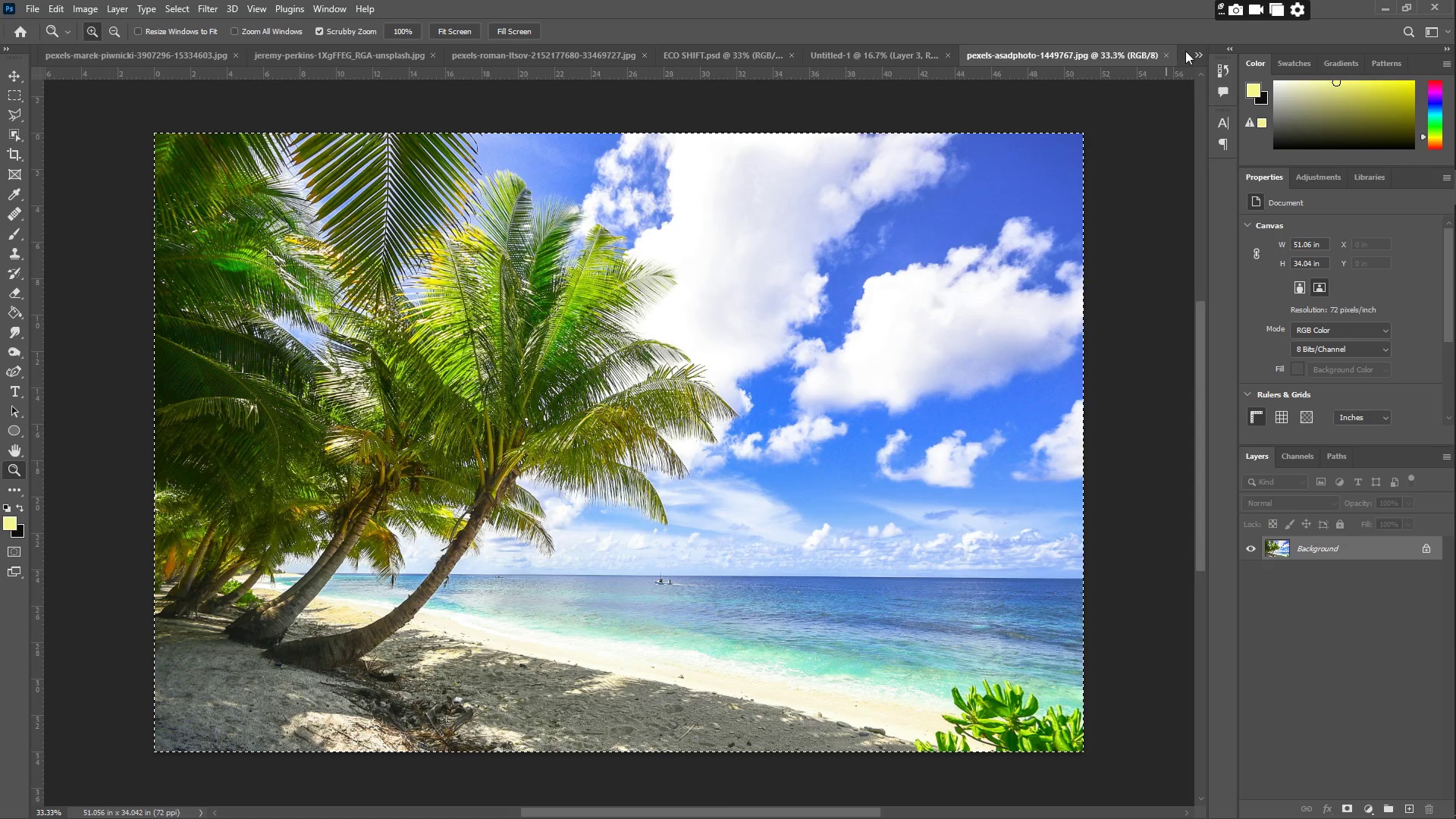 
left_click([1195, 54])
 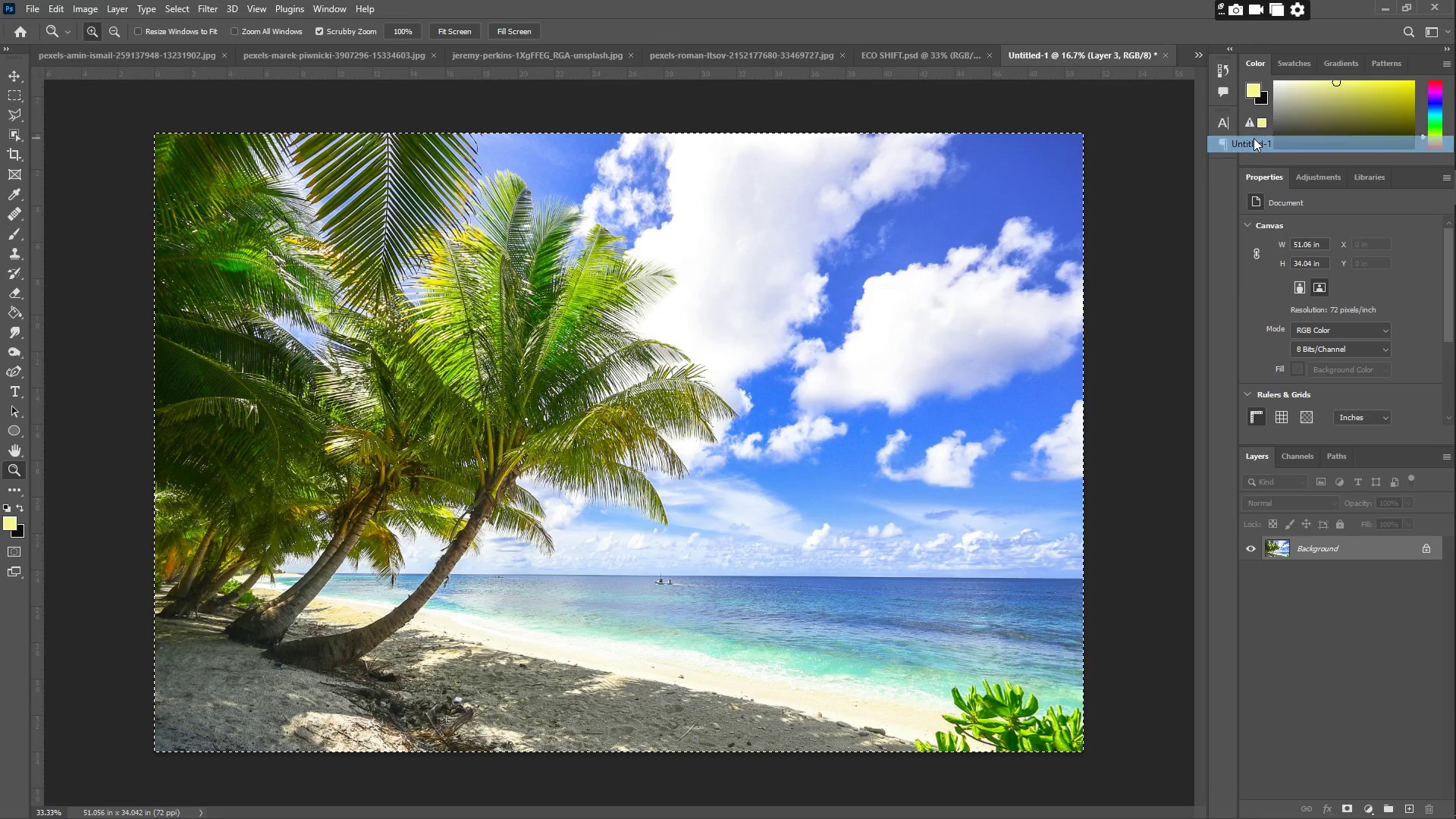 
key(Control+V)
 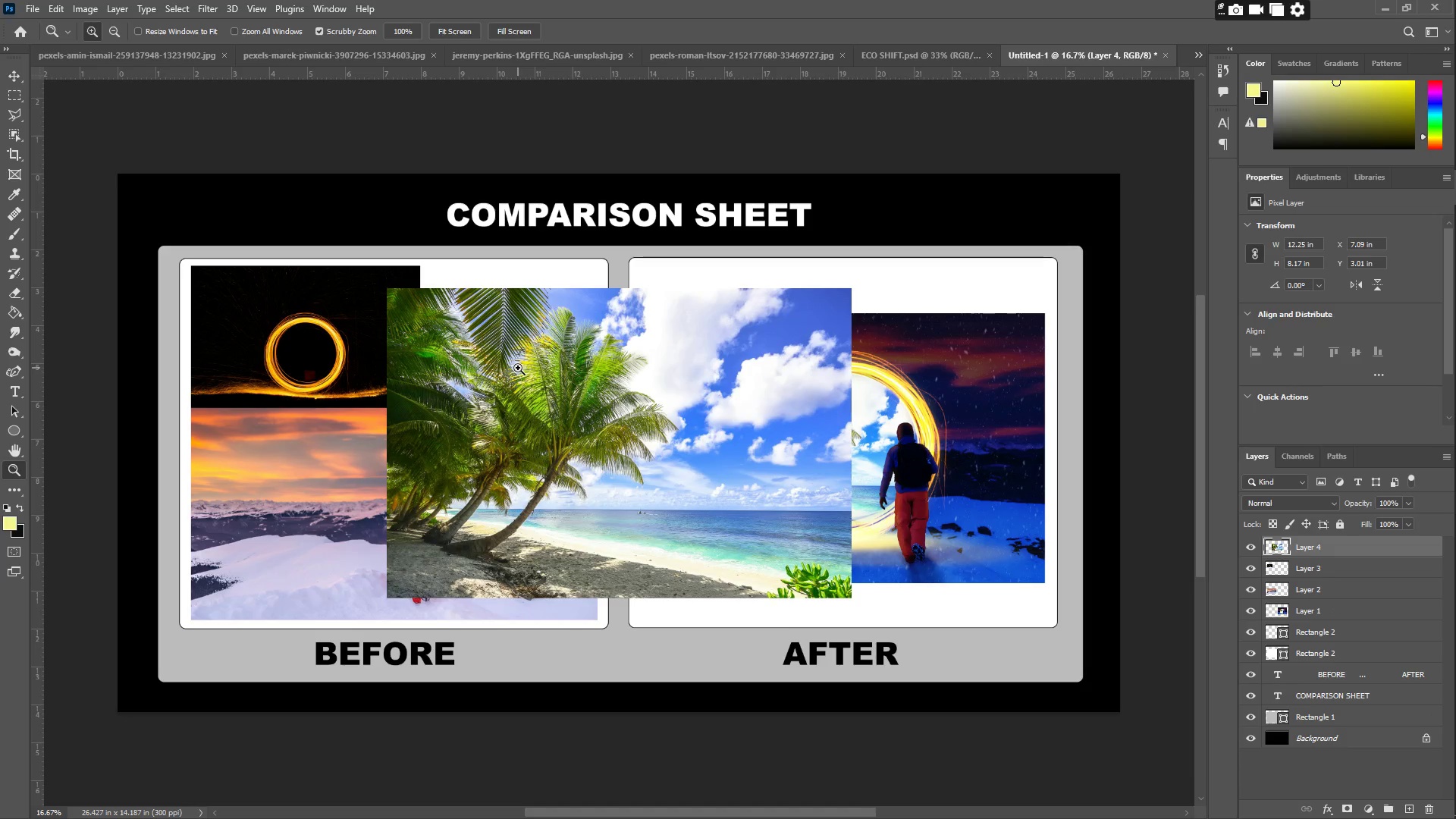 
key(Control+T)
 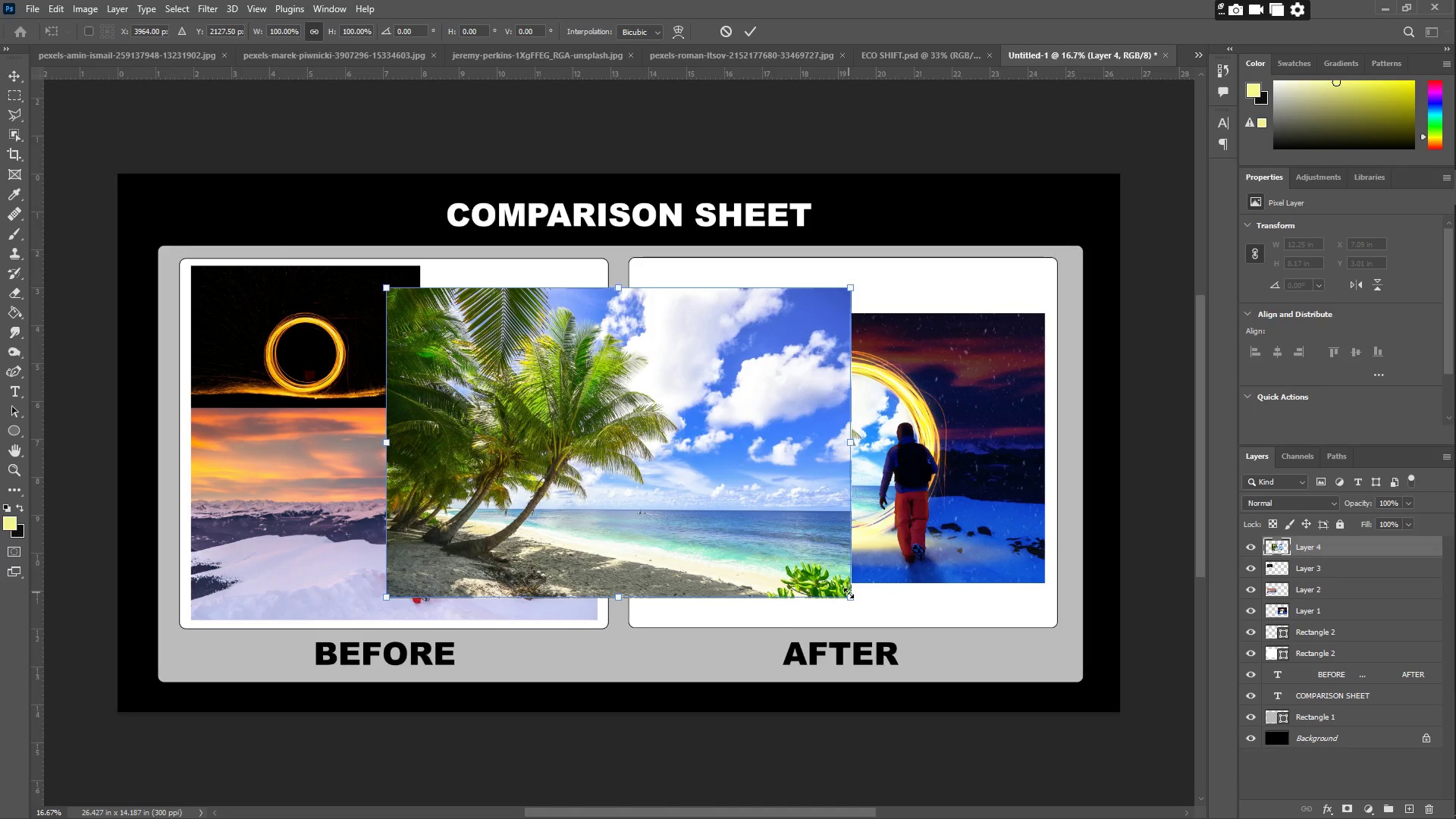 
left_click_drag(start_coordinate=[849, 593], to_coordinate=[591, 405])
 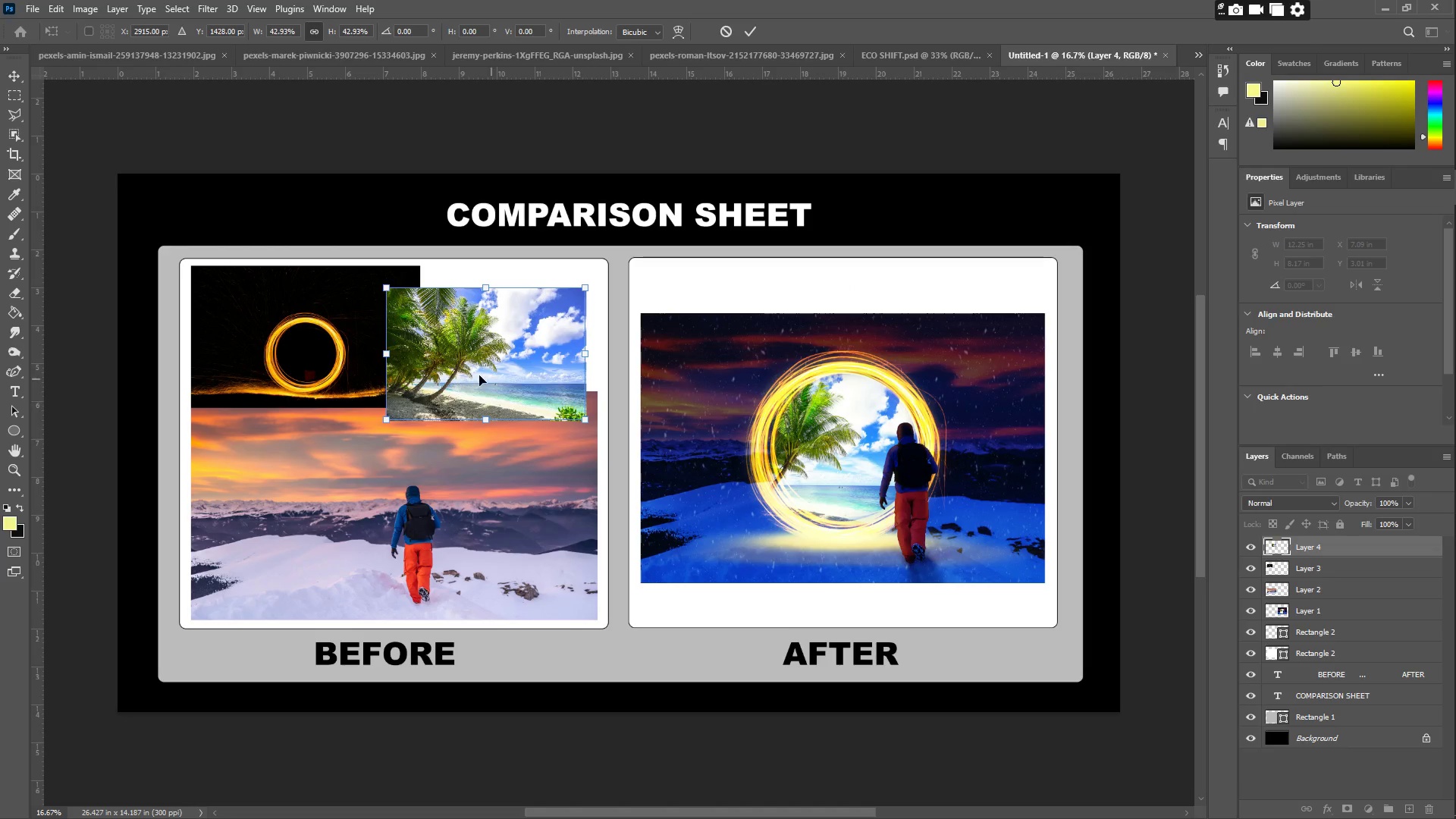 
left_click_drag(start_coordinate=[479, 375], to_coordinate=[485, 353])
 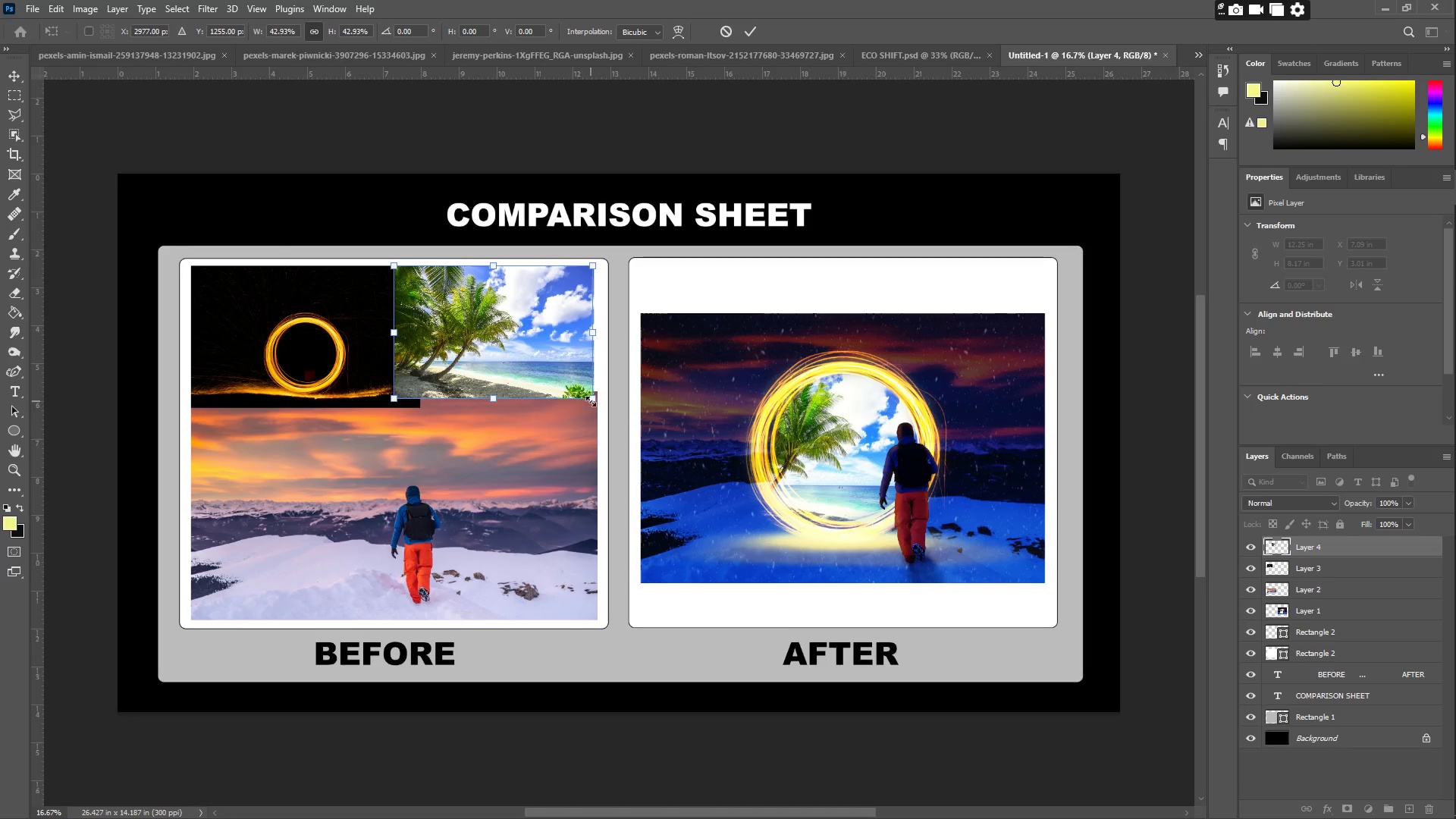 
left_click_drag(start_coordinate=[592, 401], to_coordinate=[598, 422])
 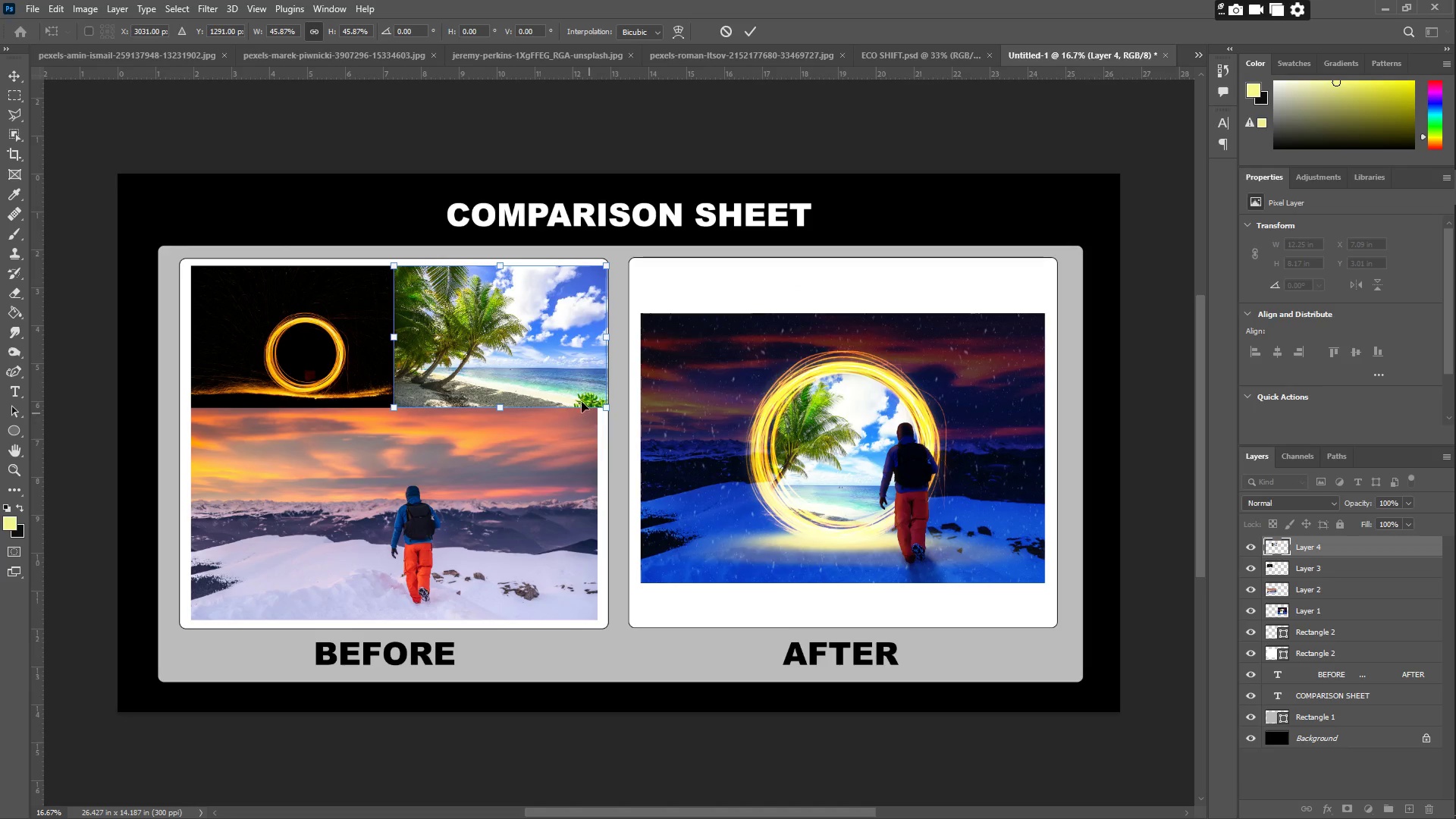 
hold_key(key=ShiftLeft, duration=1.39)
left_click_drag(start_coordinate=[555, 363], to_coordinate=[543, 363])
 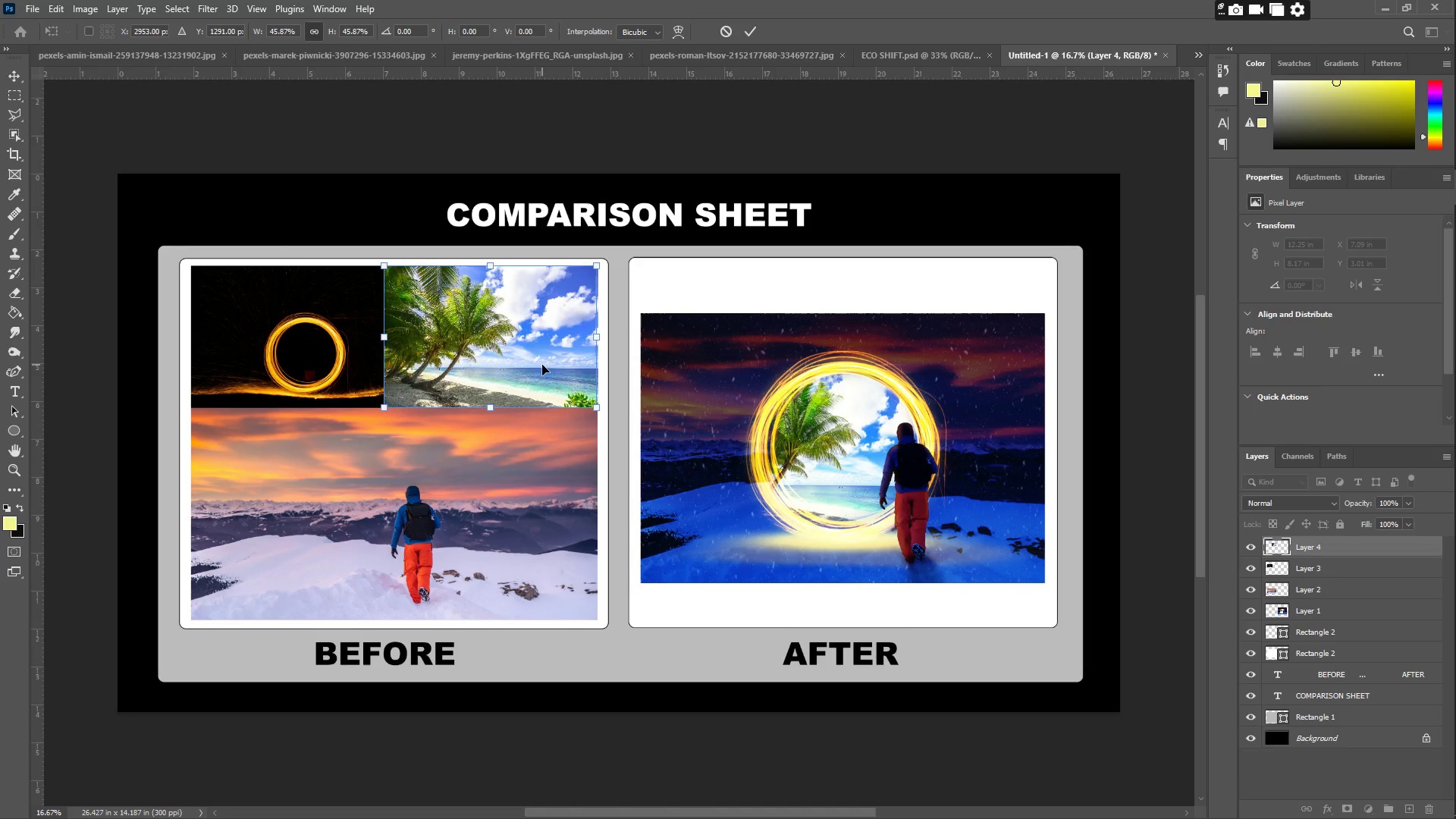 
key(Enter)
 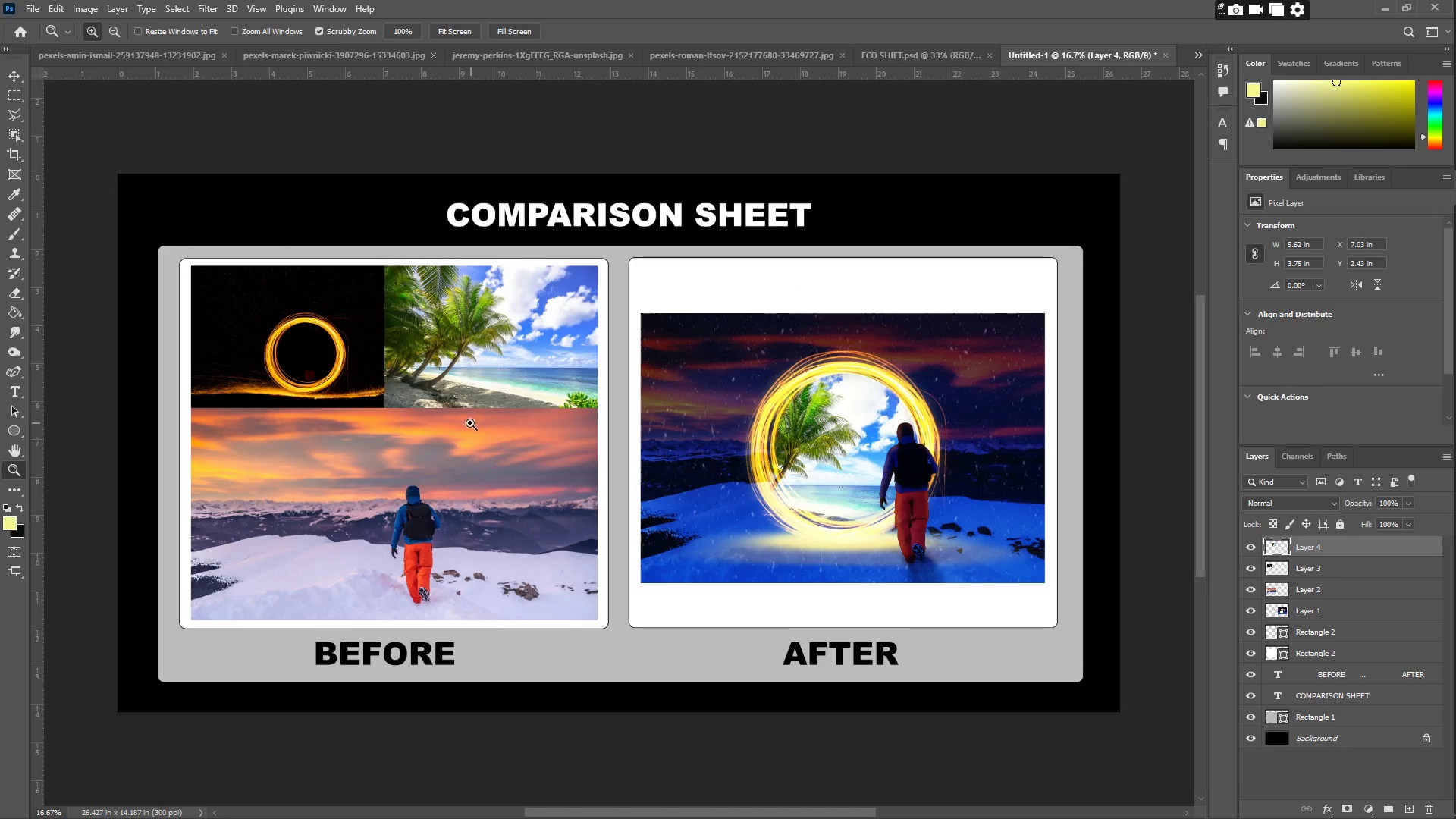 
type(zz)
 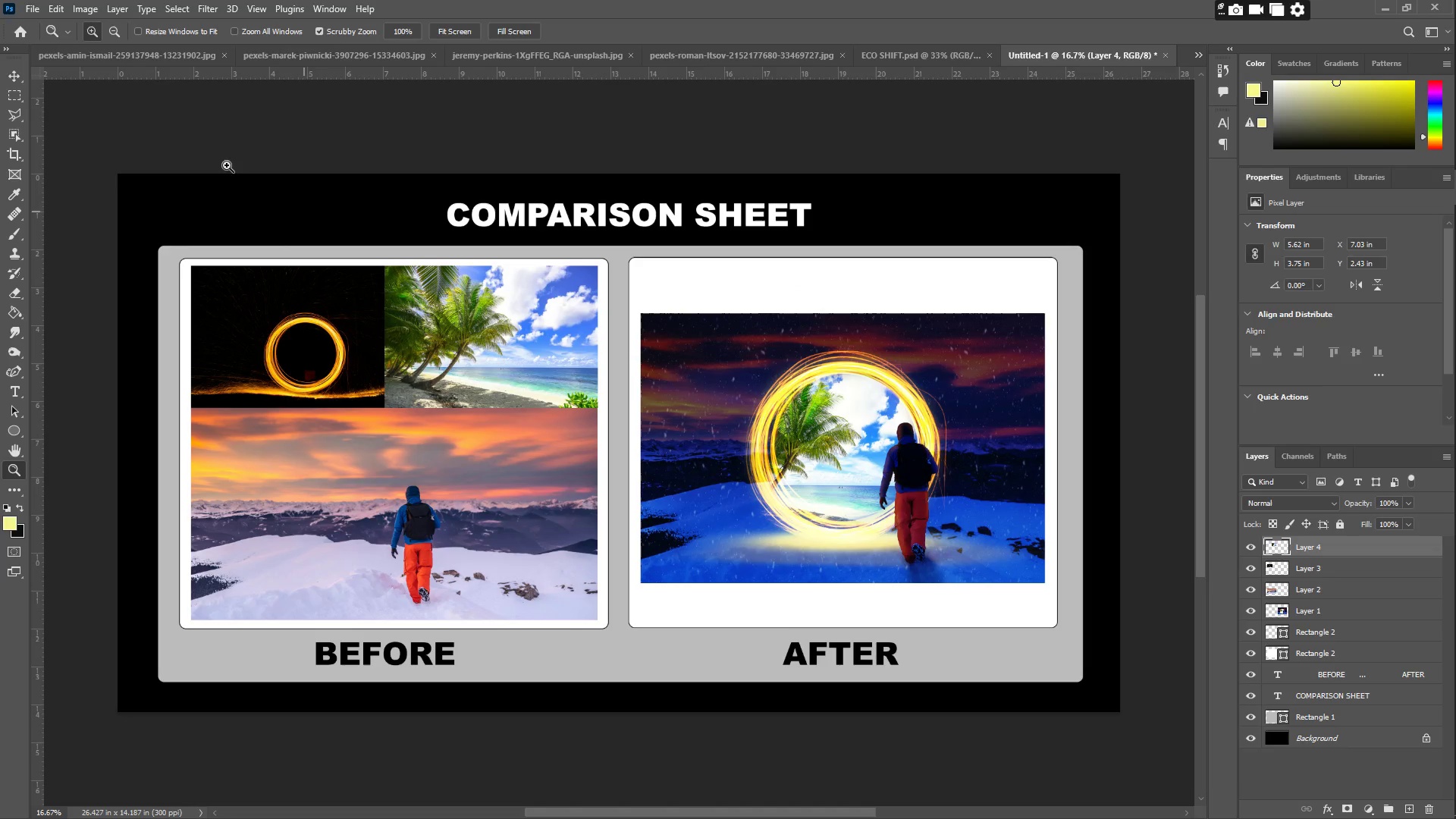 
left_click([30, 11])
 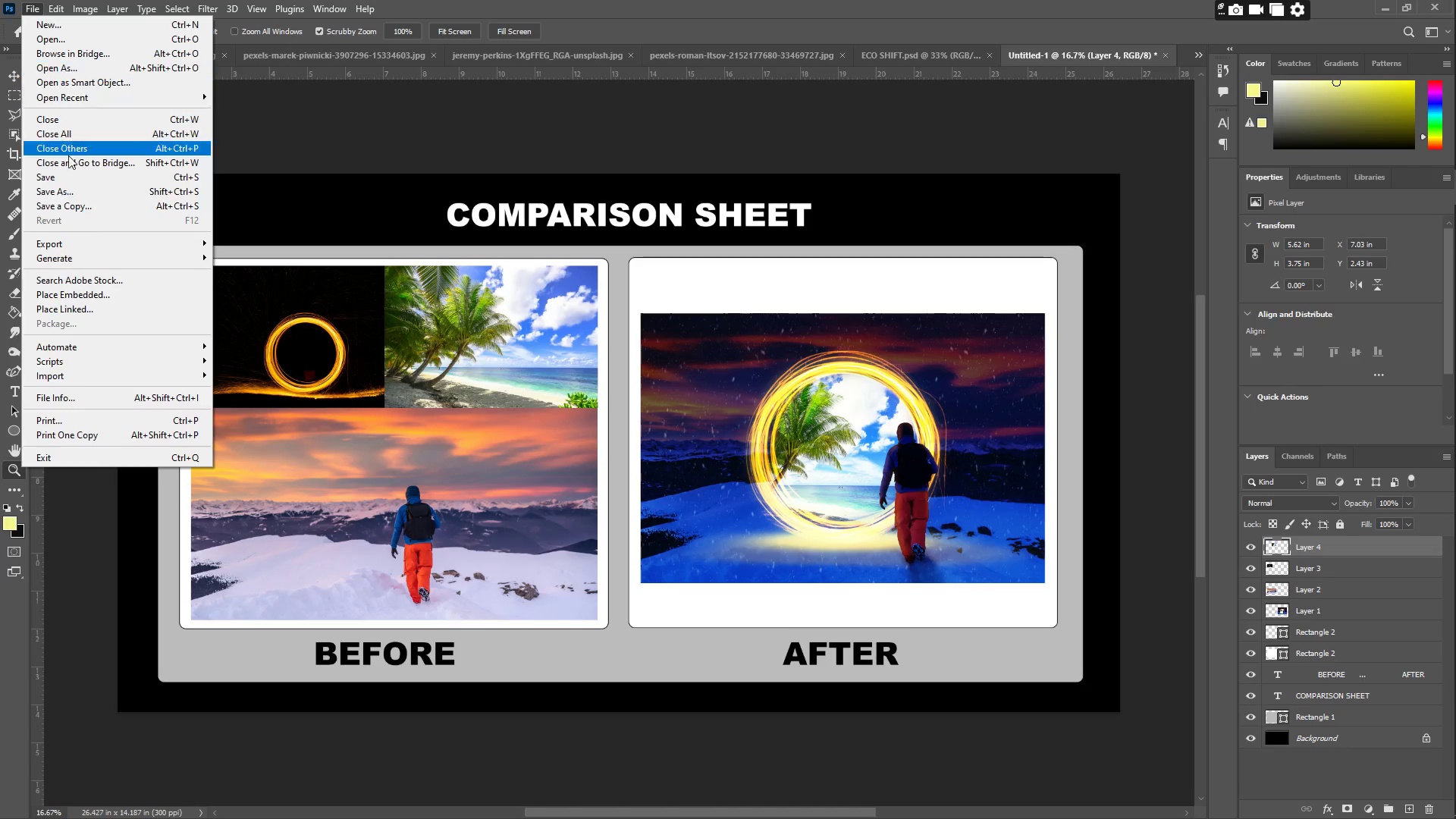 
left_click([104, 243])
 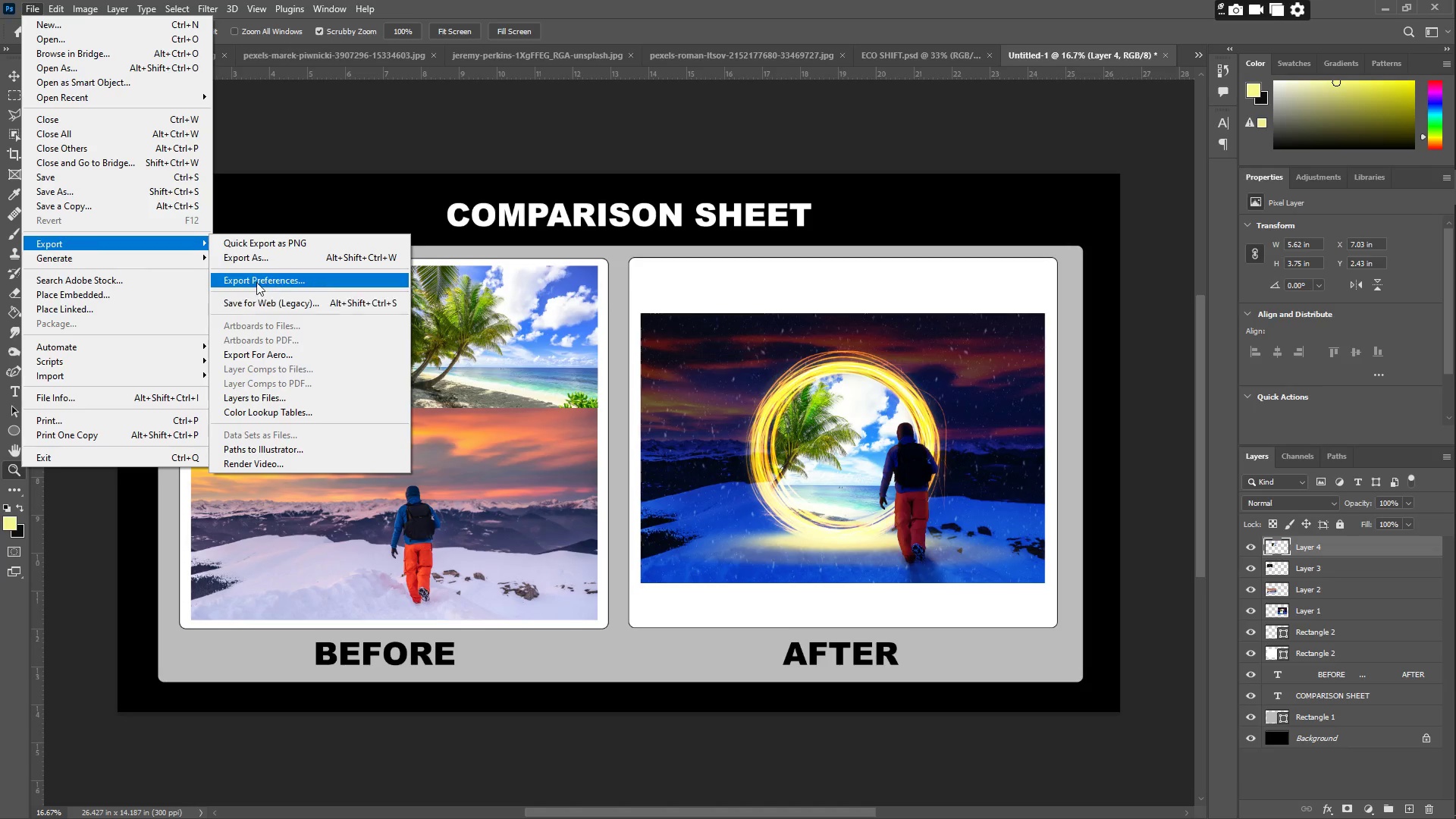 
left_click([262, 256])
 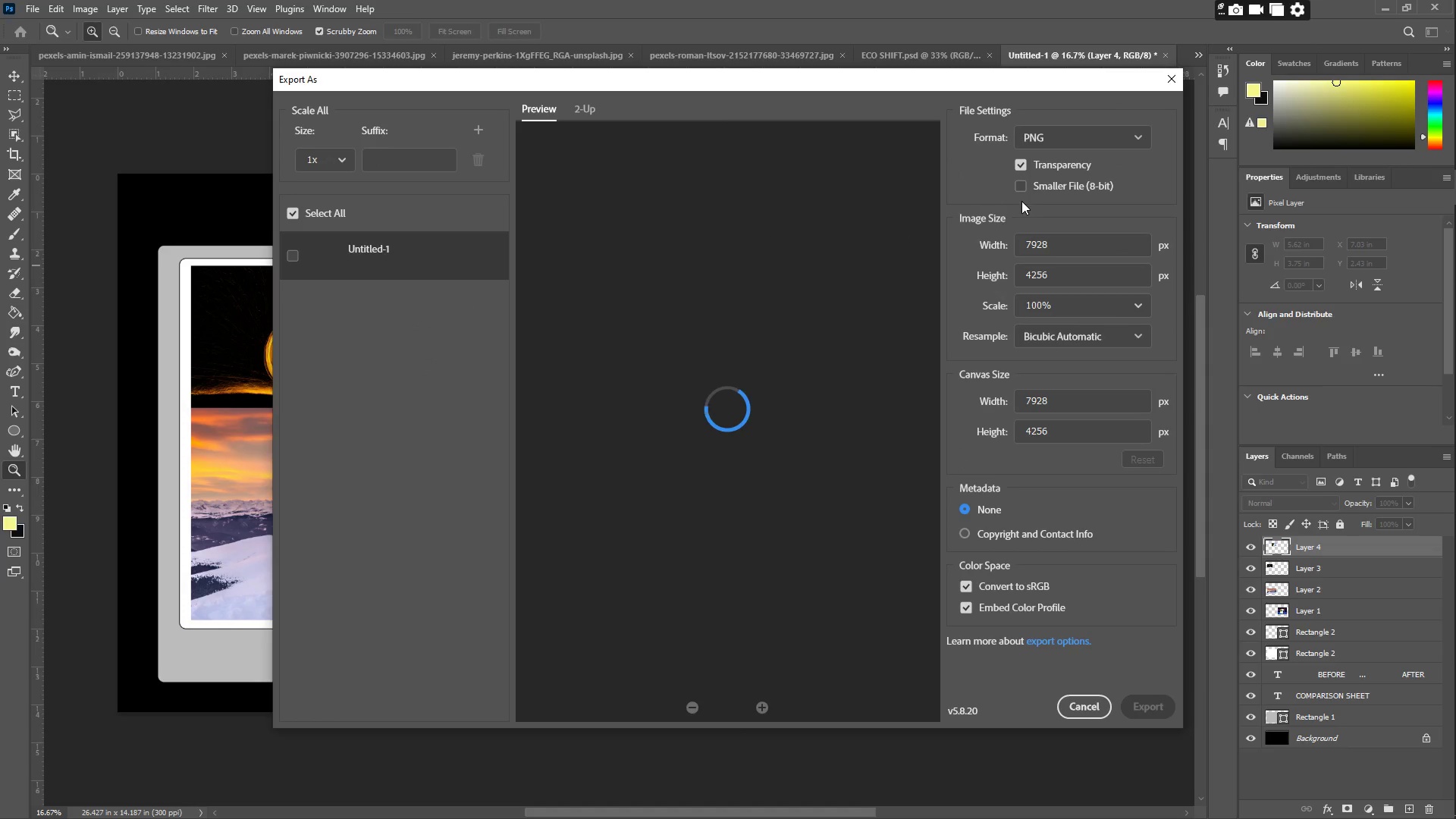 
left_click([1038, 136])
 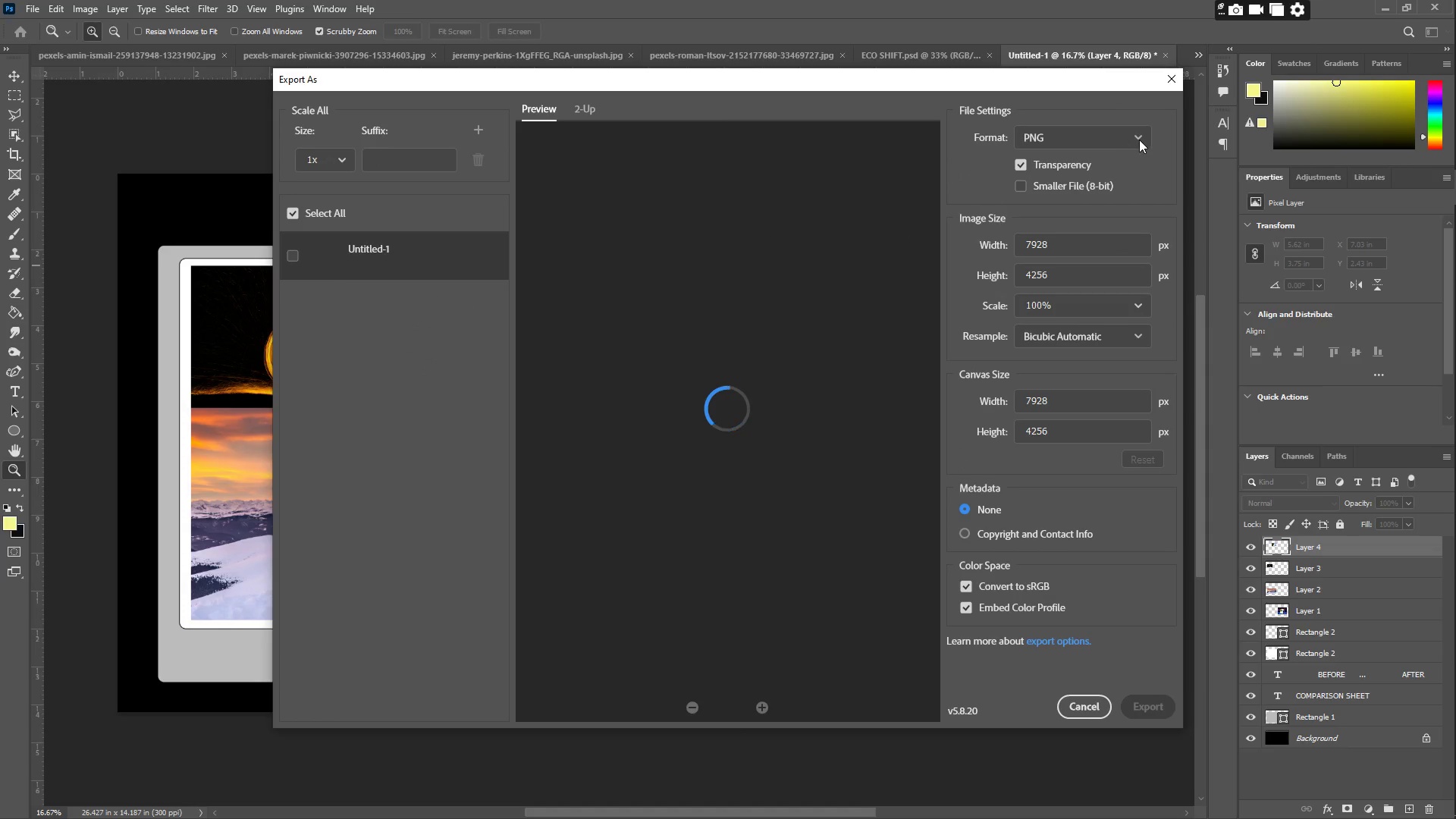 
left_click([1139, 139])
 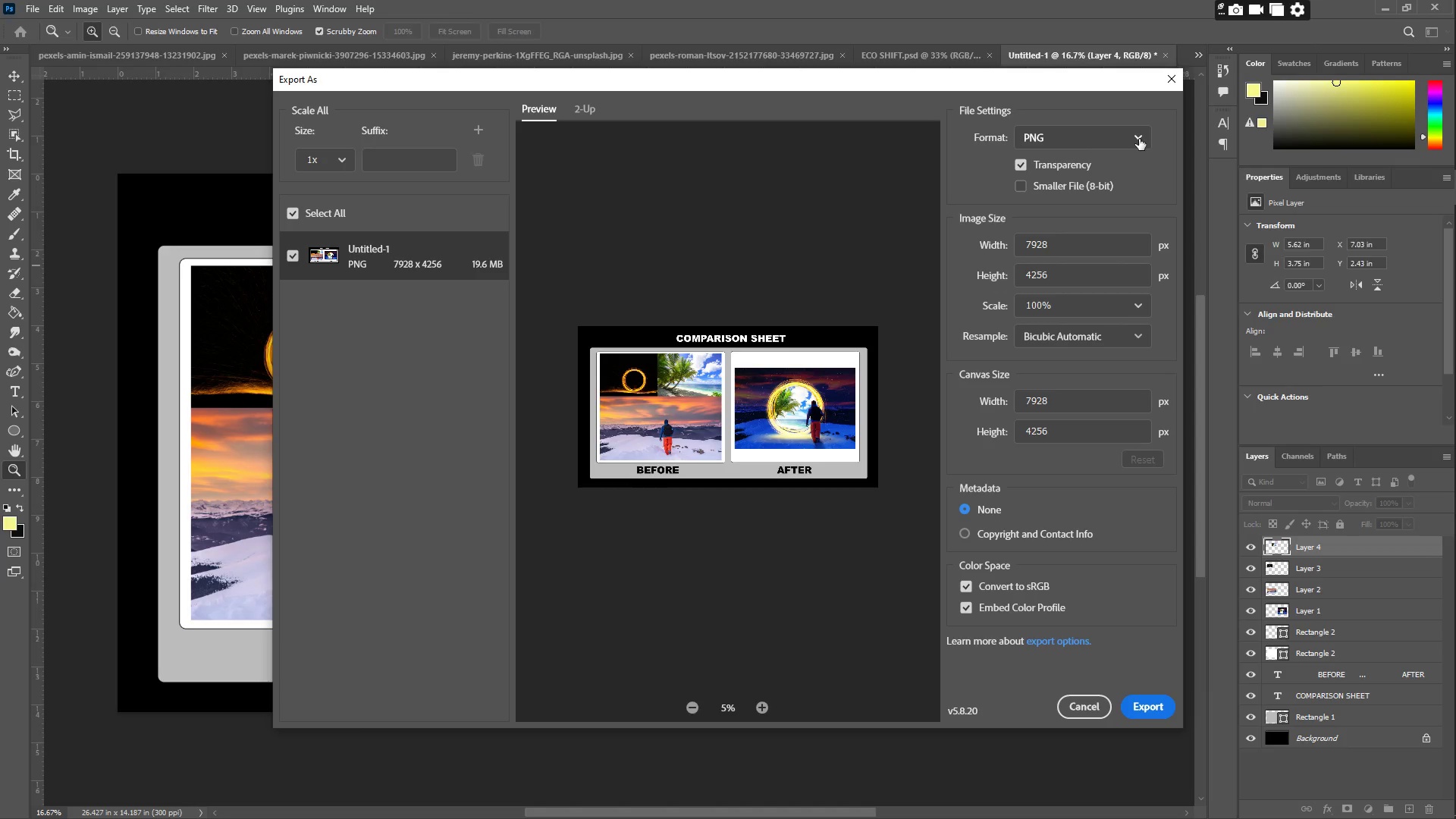 
wait(7.14)
 